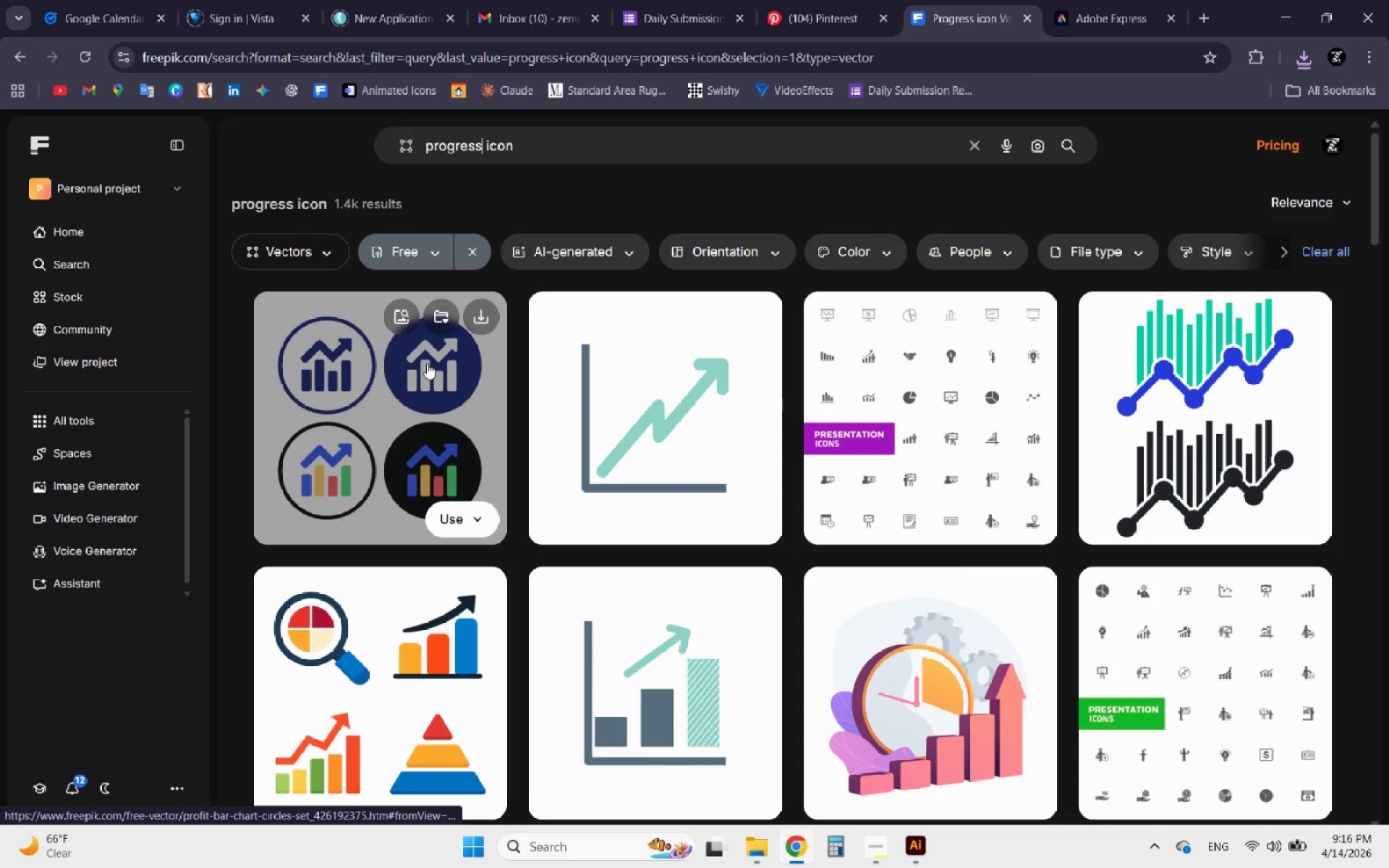 
left_click([334, 366])
 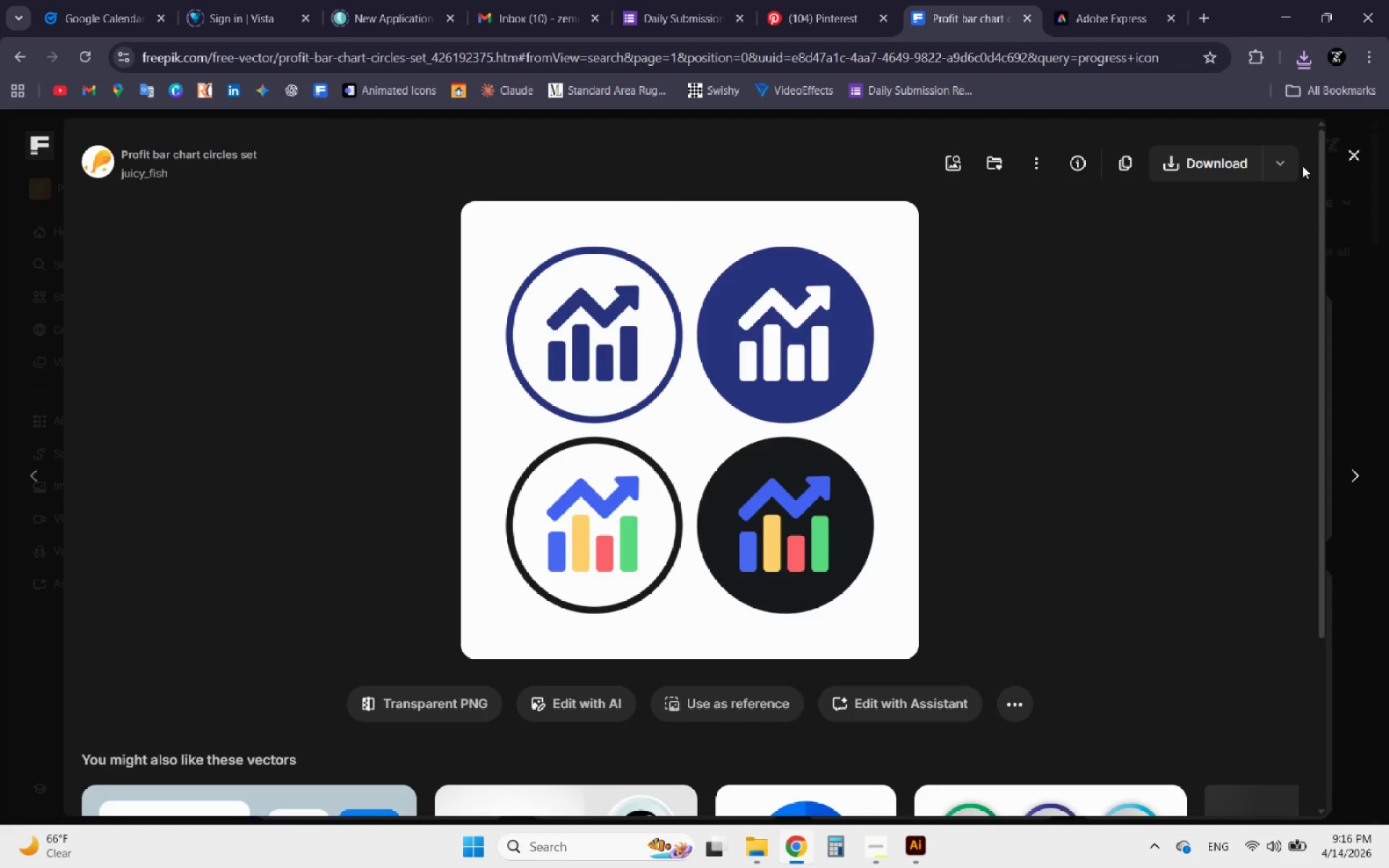 
left_click([1359, 150])
 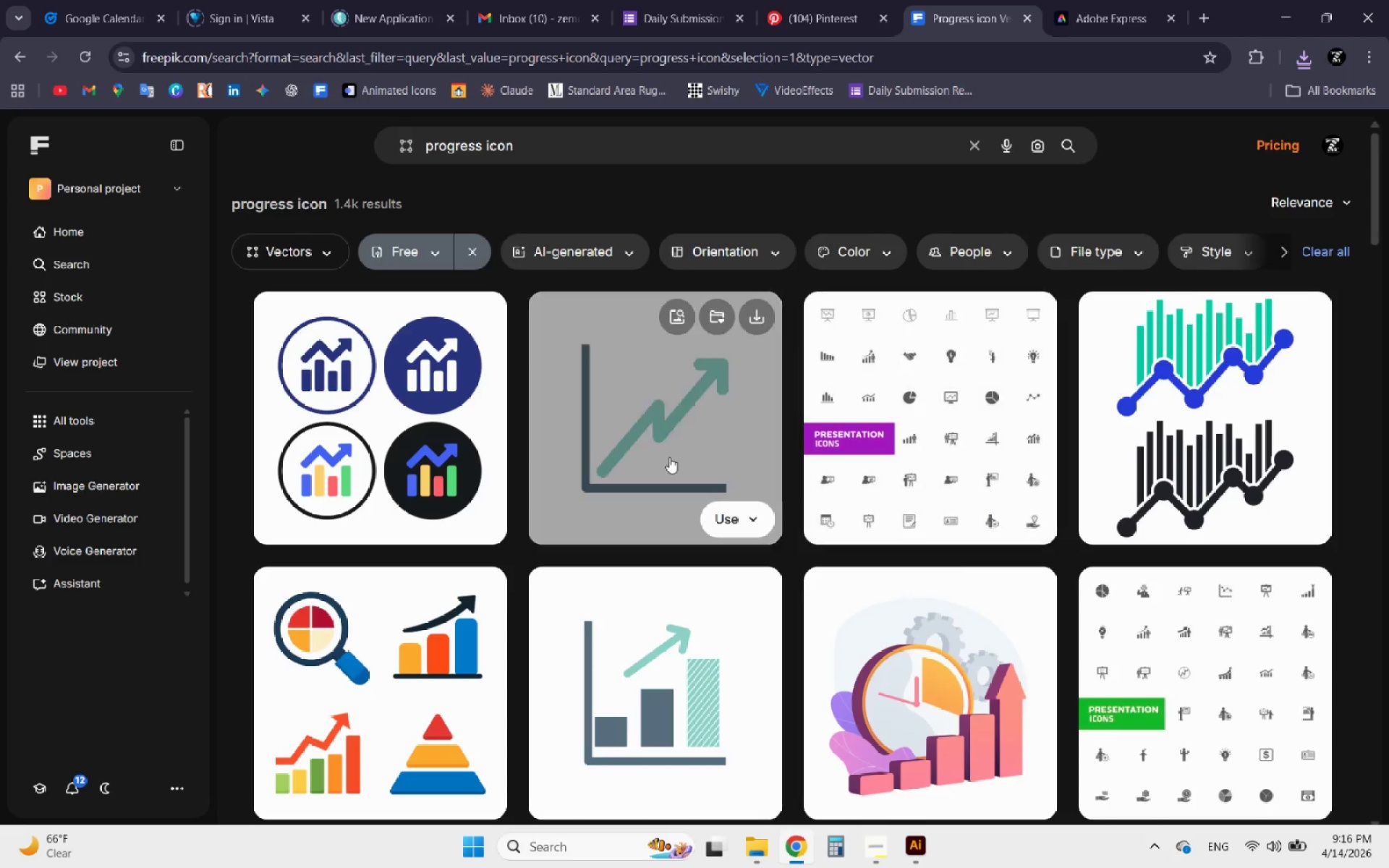 
scroll: coordinate [617, 542], scroll_direction: down, amount: 2.0
 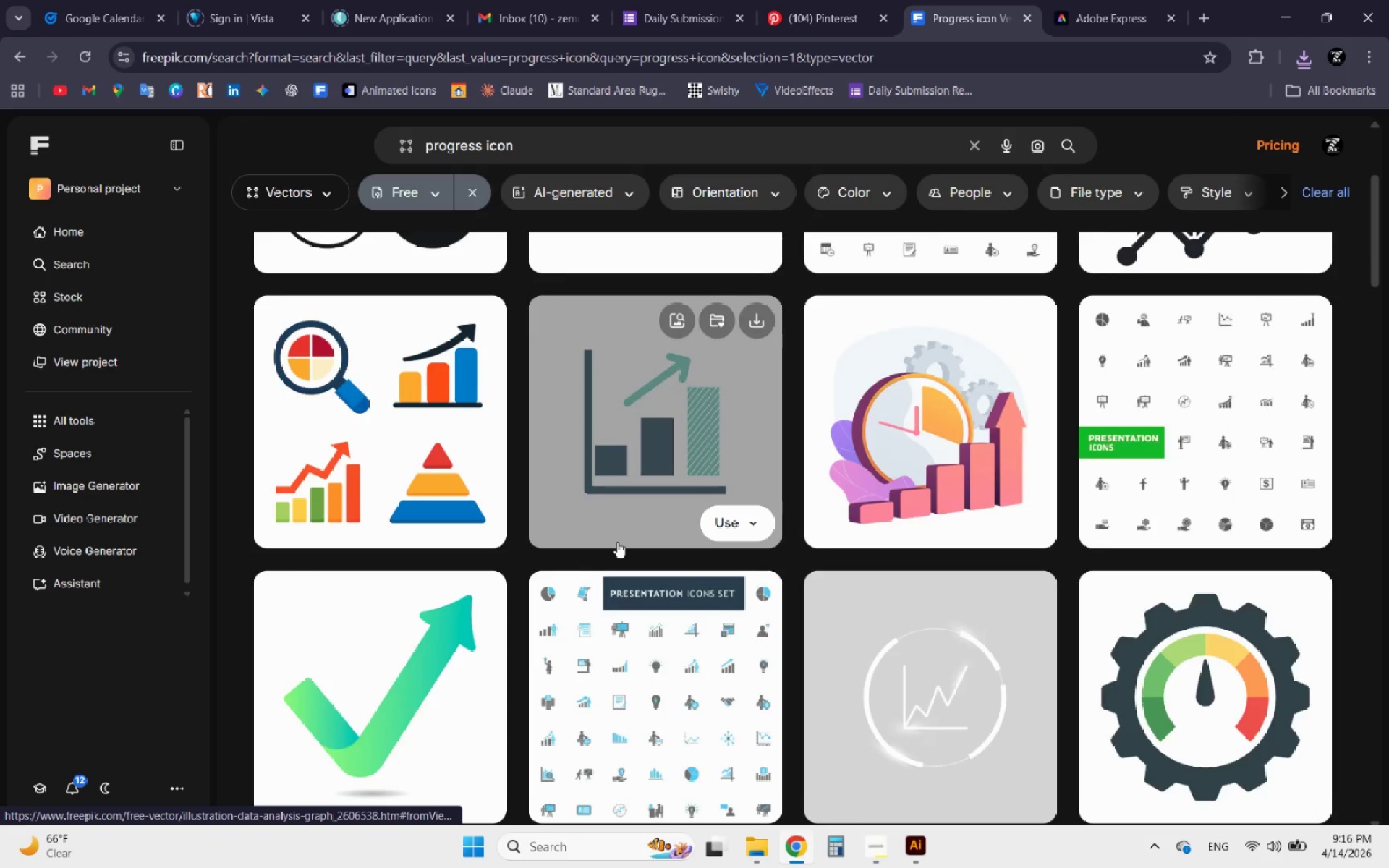 
scroll: coordinate [617, 542], scroll_direction: up, amount: 3.0
 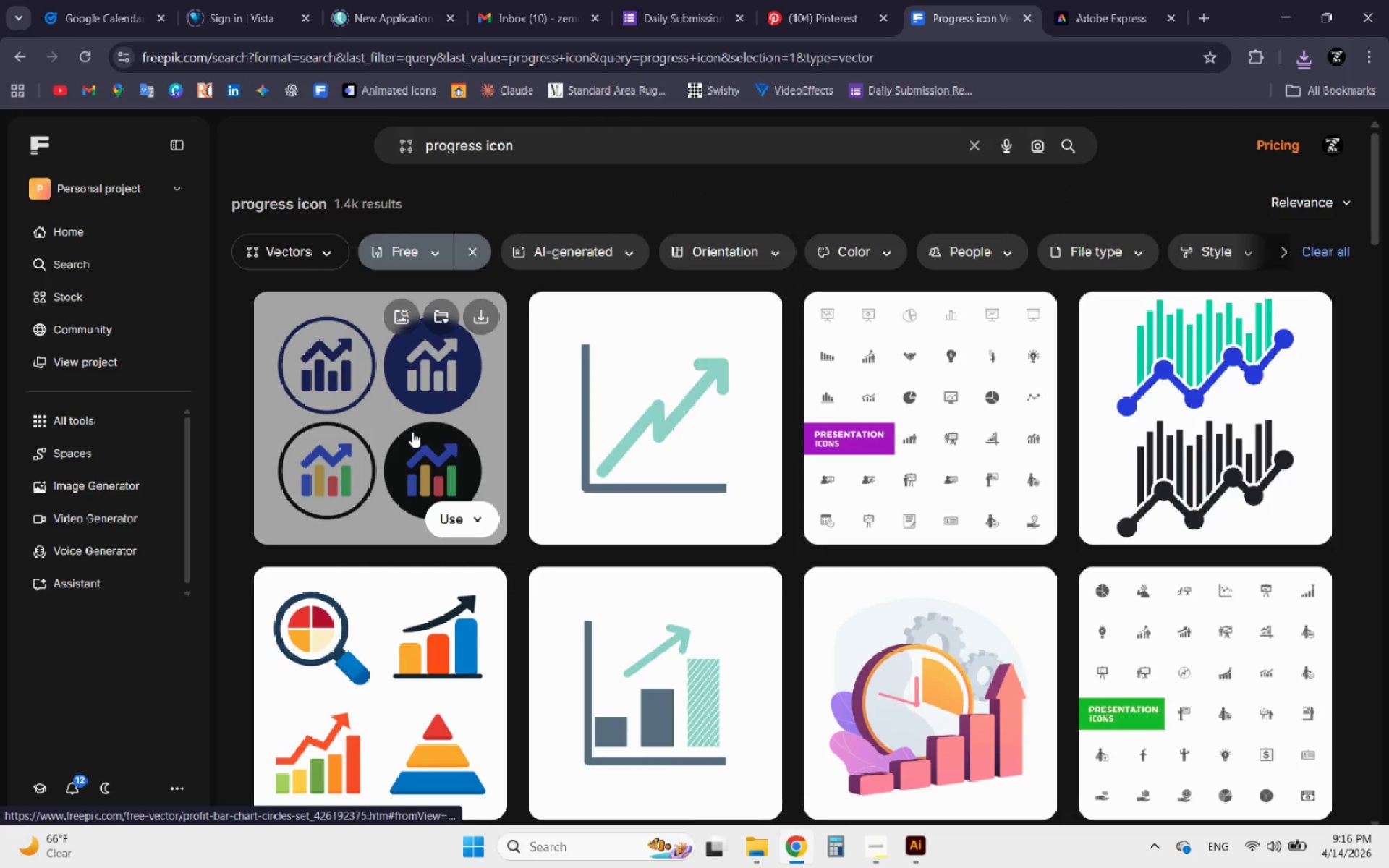 
left_click([406, 427])
 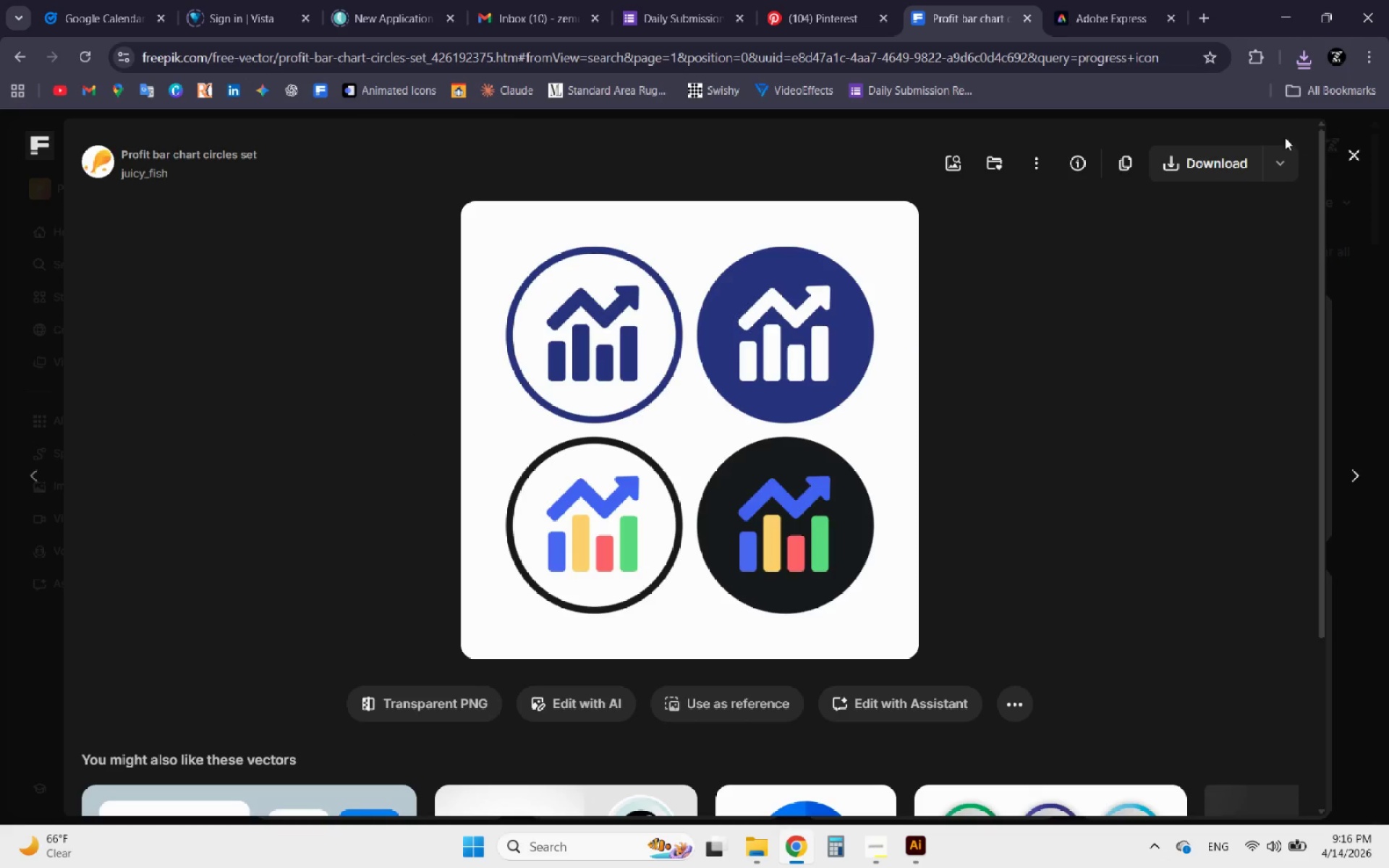 
left_click([1283, 153])
 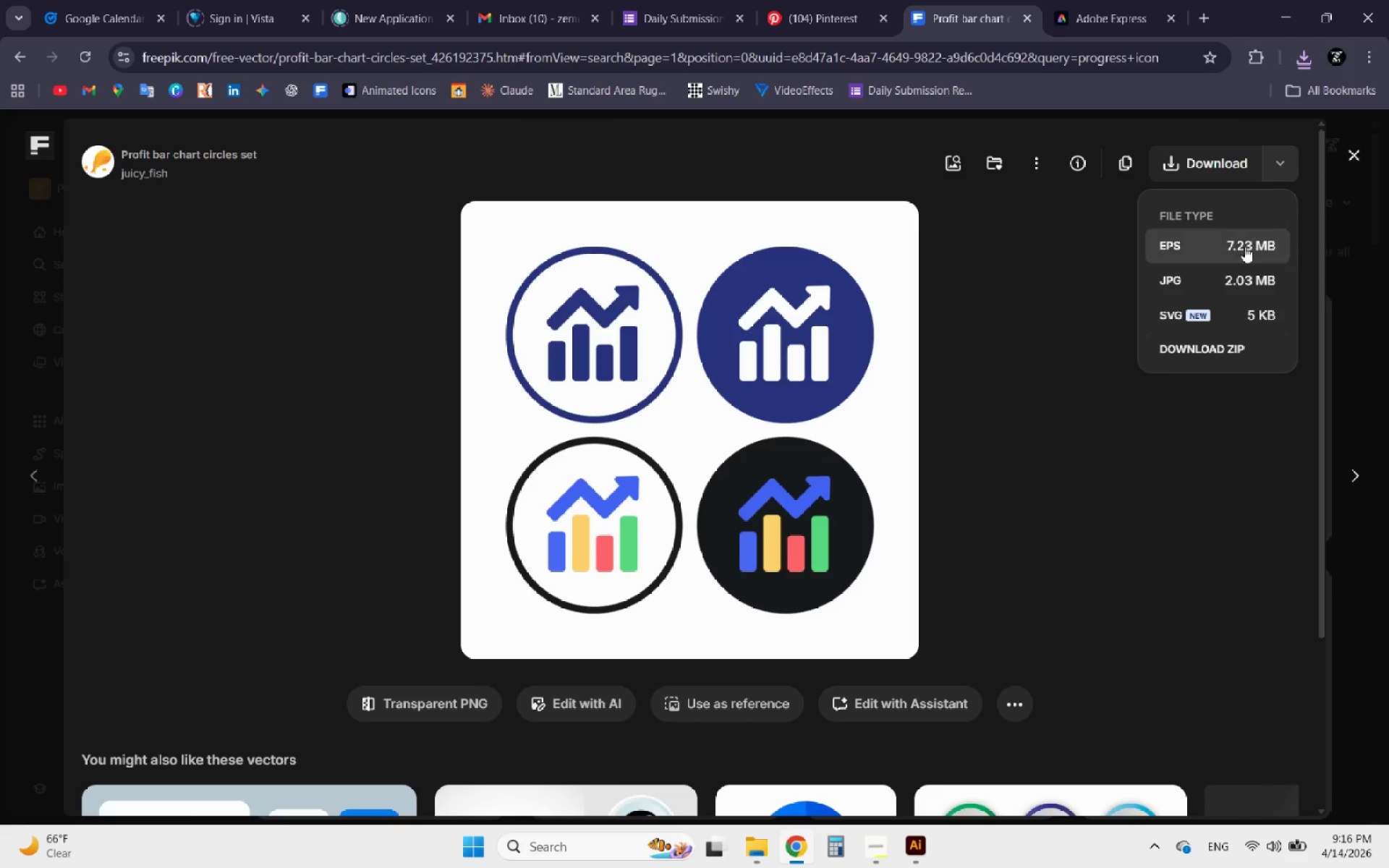 
left_click([1236, 251])
 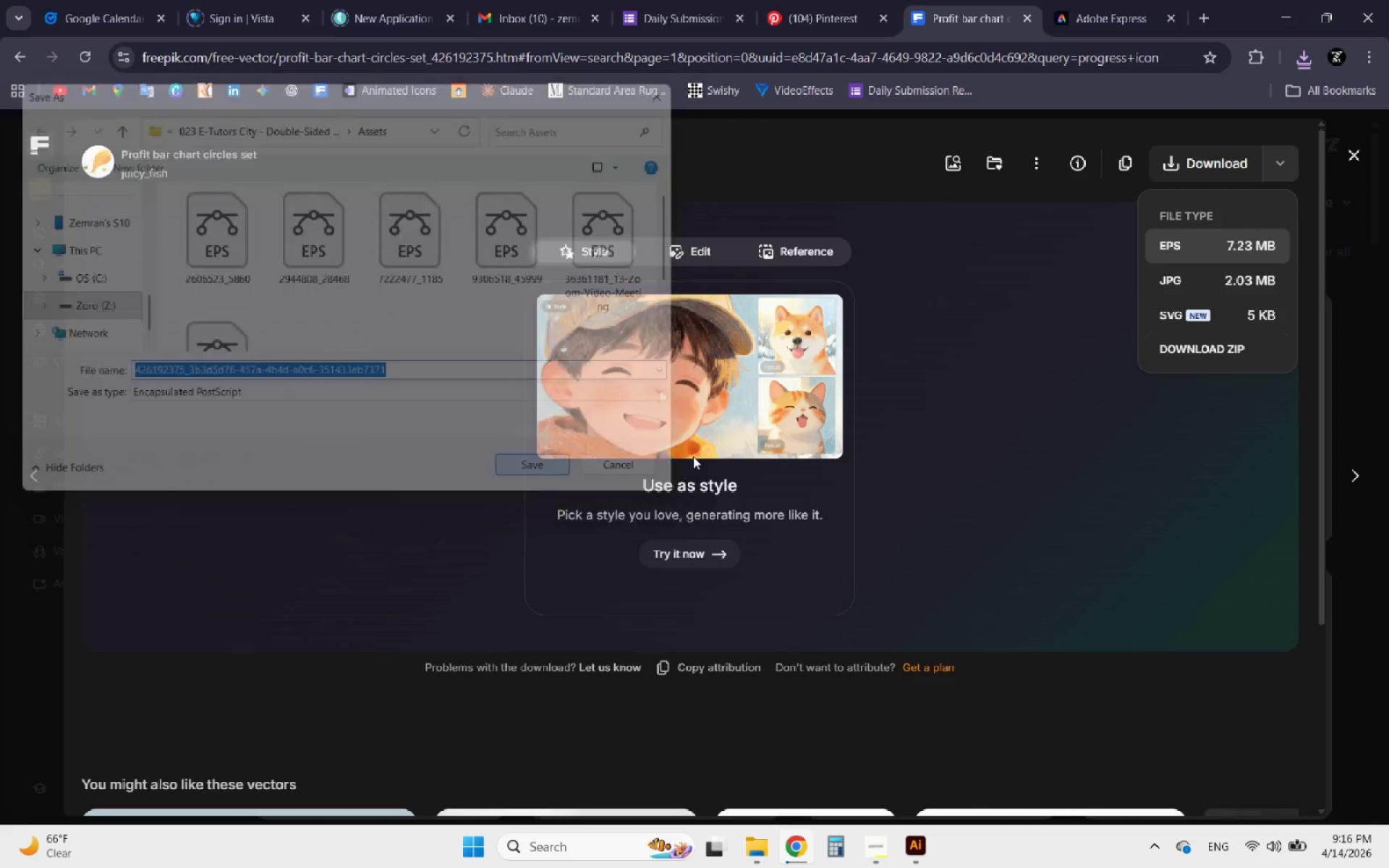 
left_click([1354, 158])
 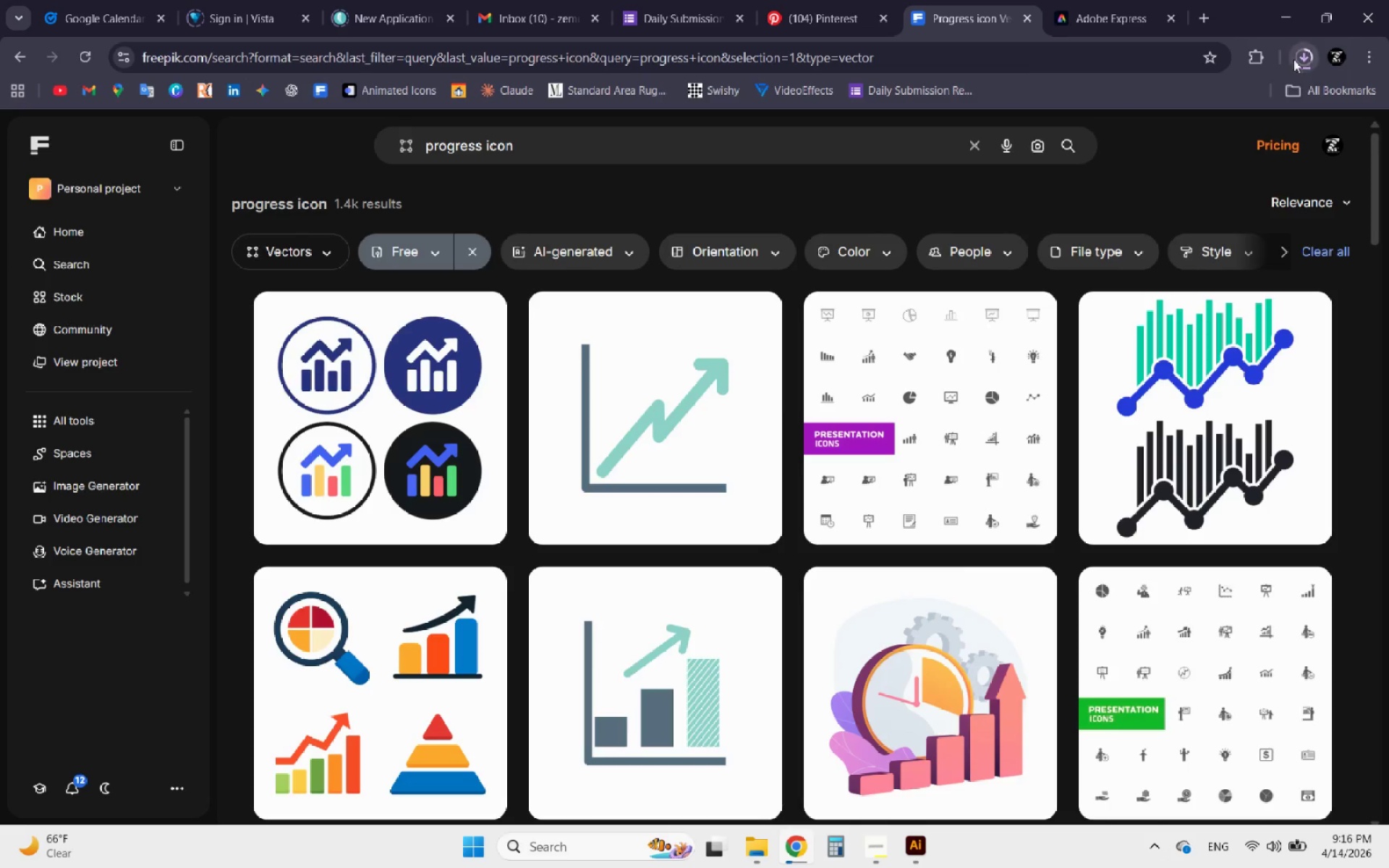 
left_click([1306, 54])
 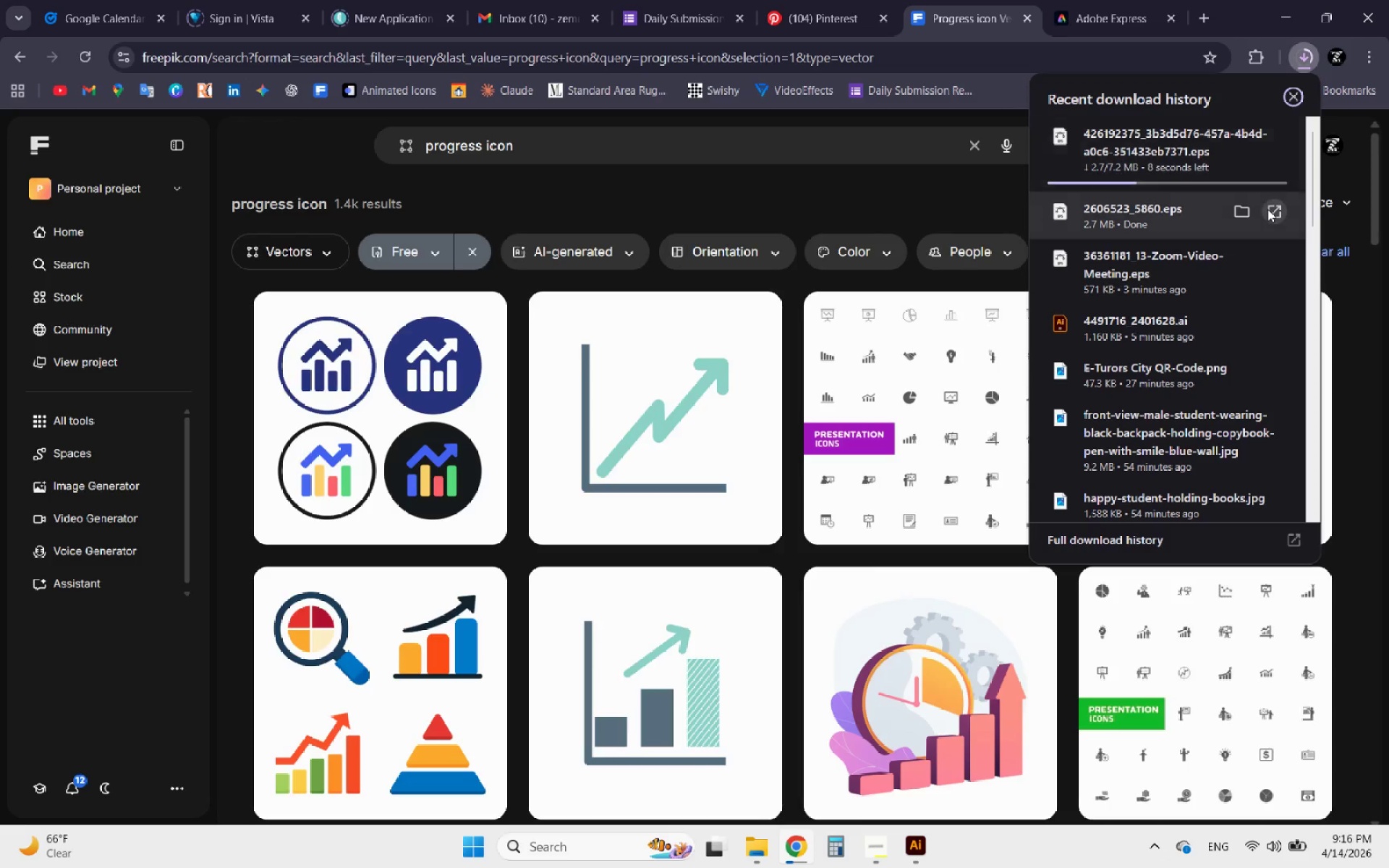 
left_click([1267, 209])
 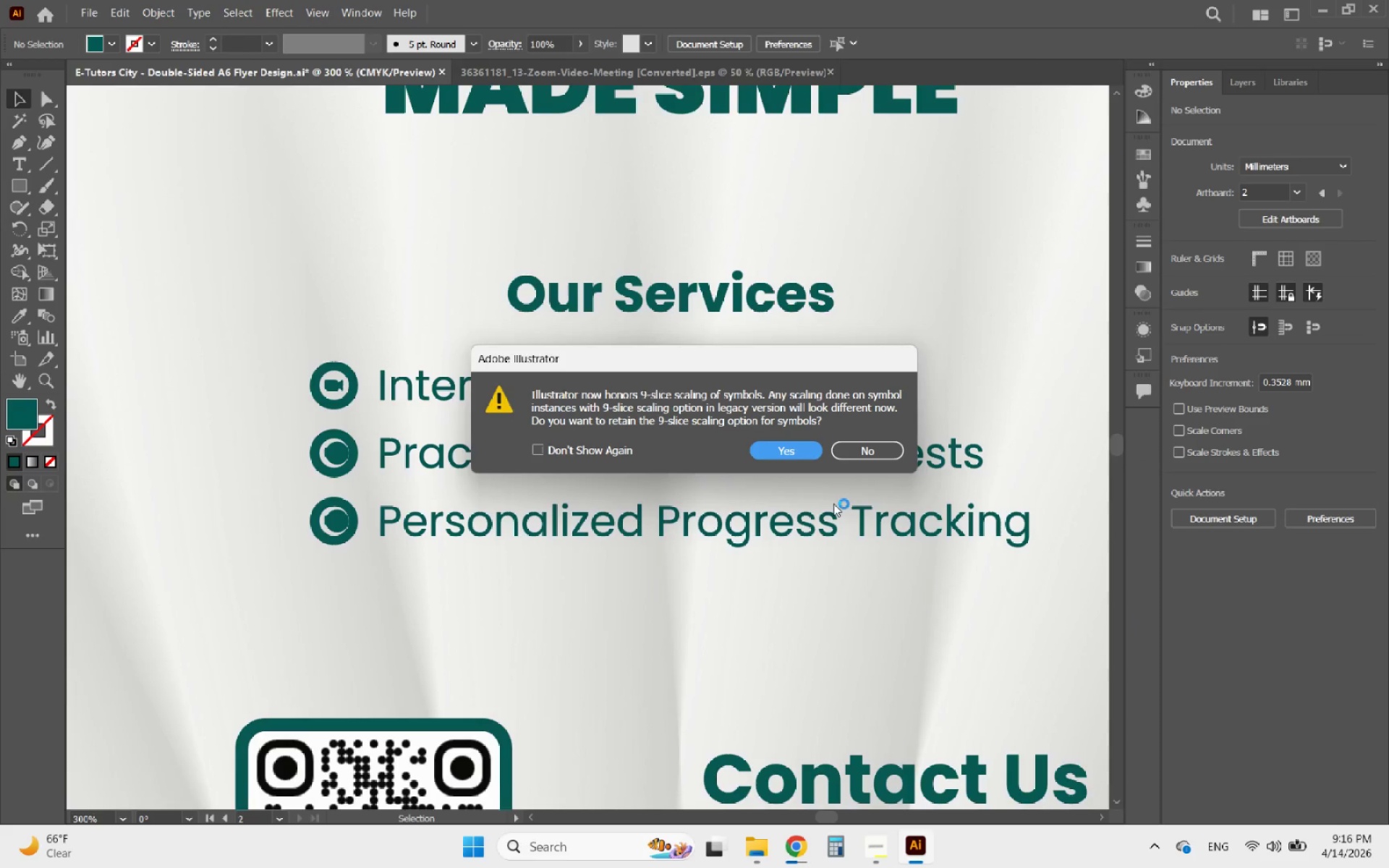 
left_click([802, 454])
 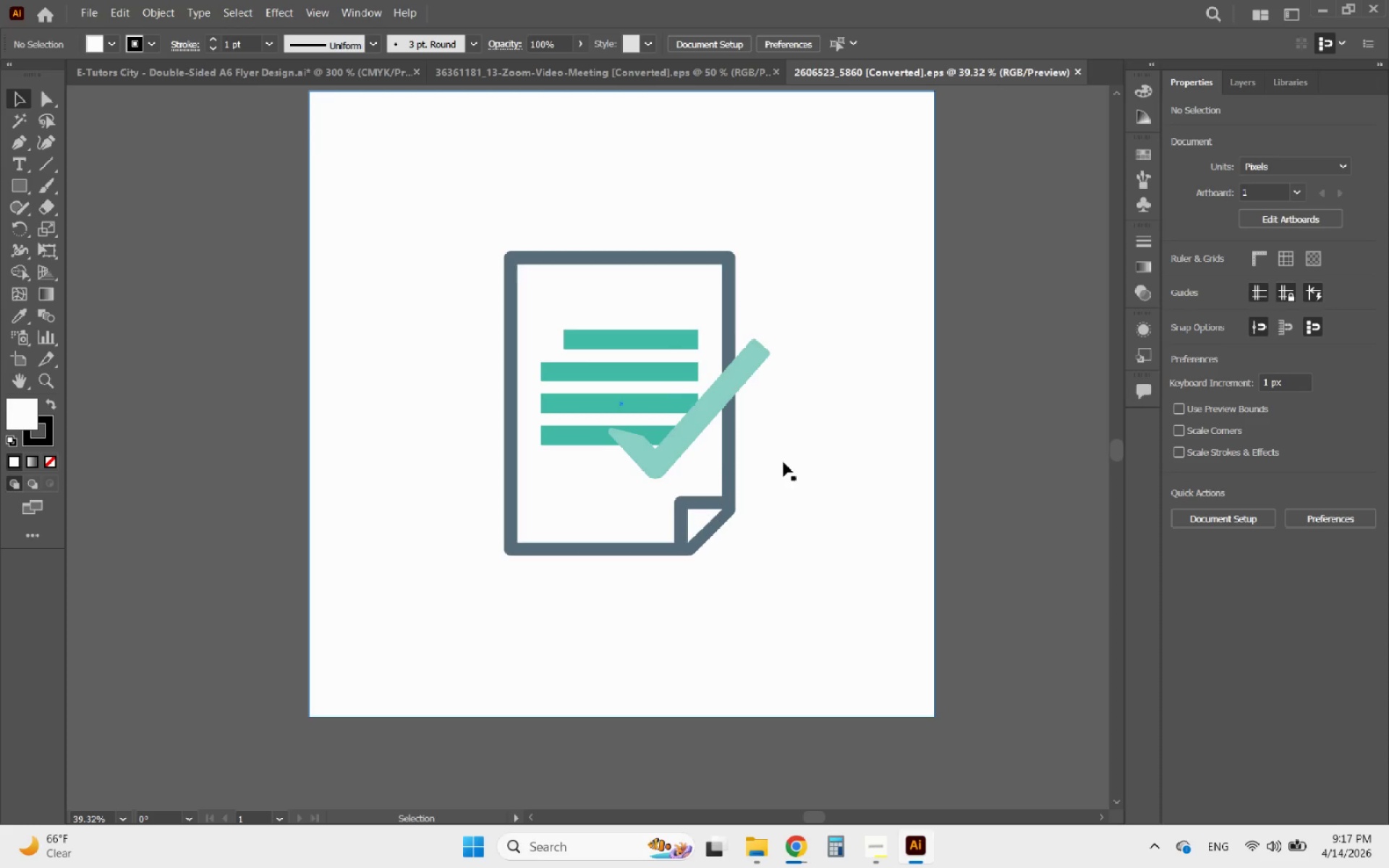 
left_click([651, 454])
 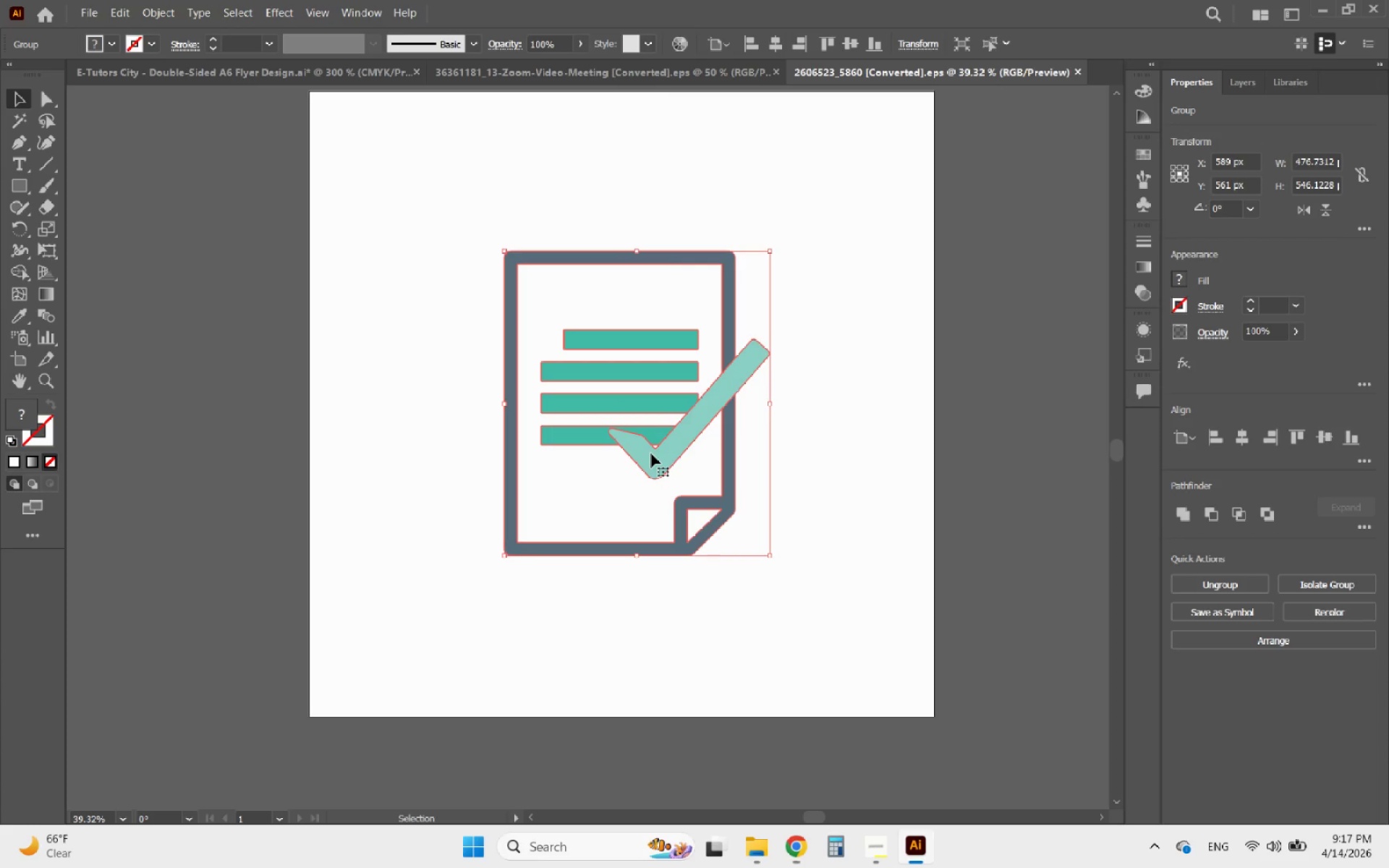 
double_click([651, 454])
 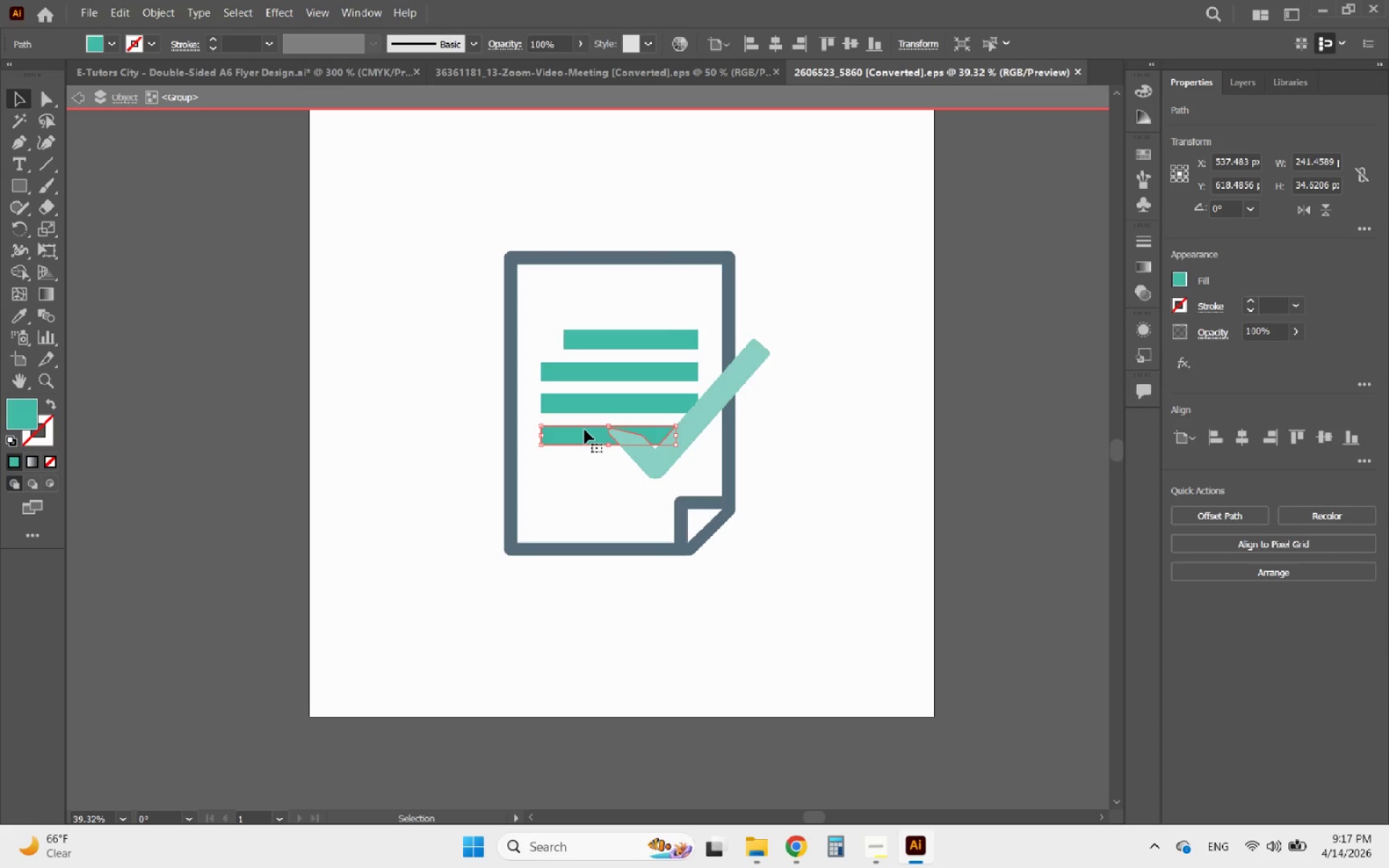 
key(Delete)
 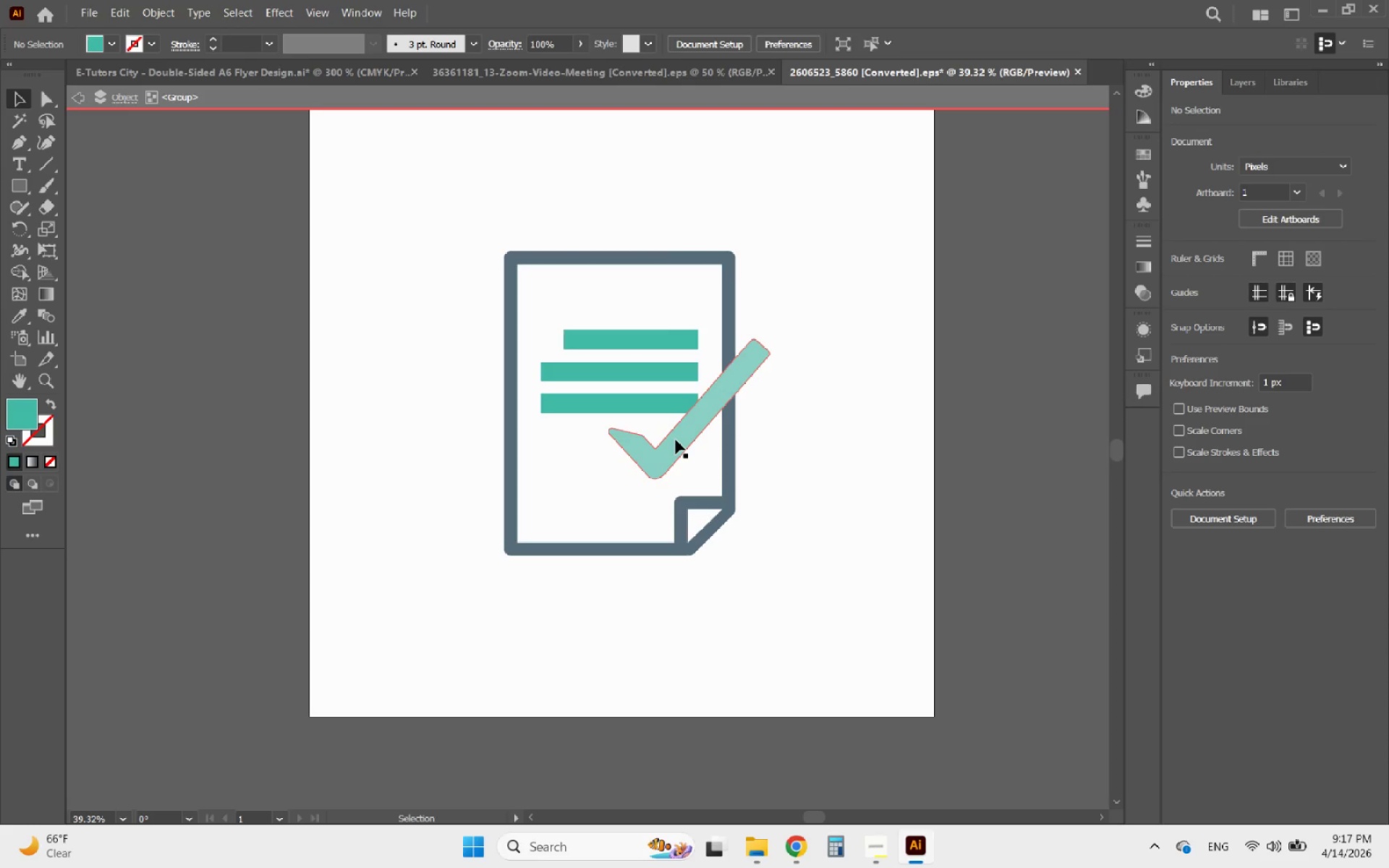 
left_click_drag(start_coordinate=[676, 440], to_coordinate=[674, 451])
 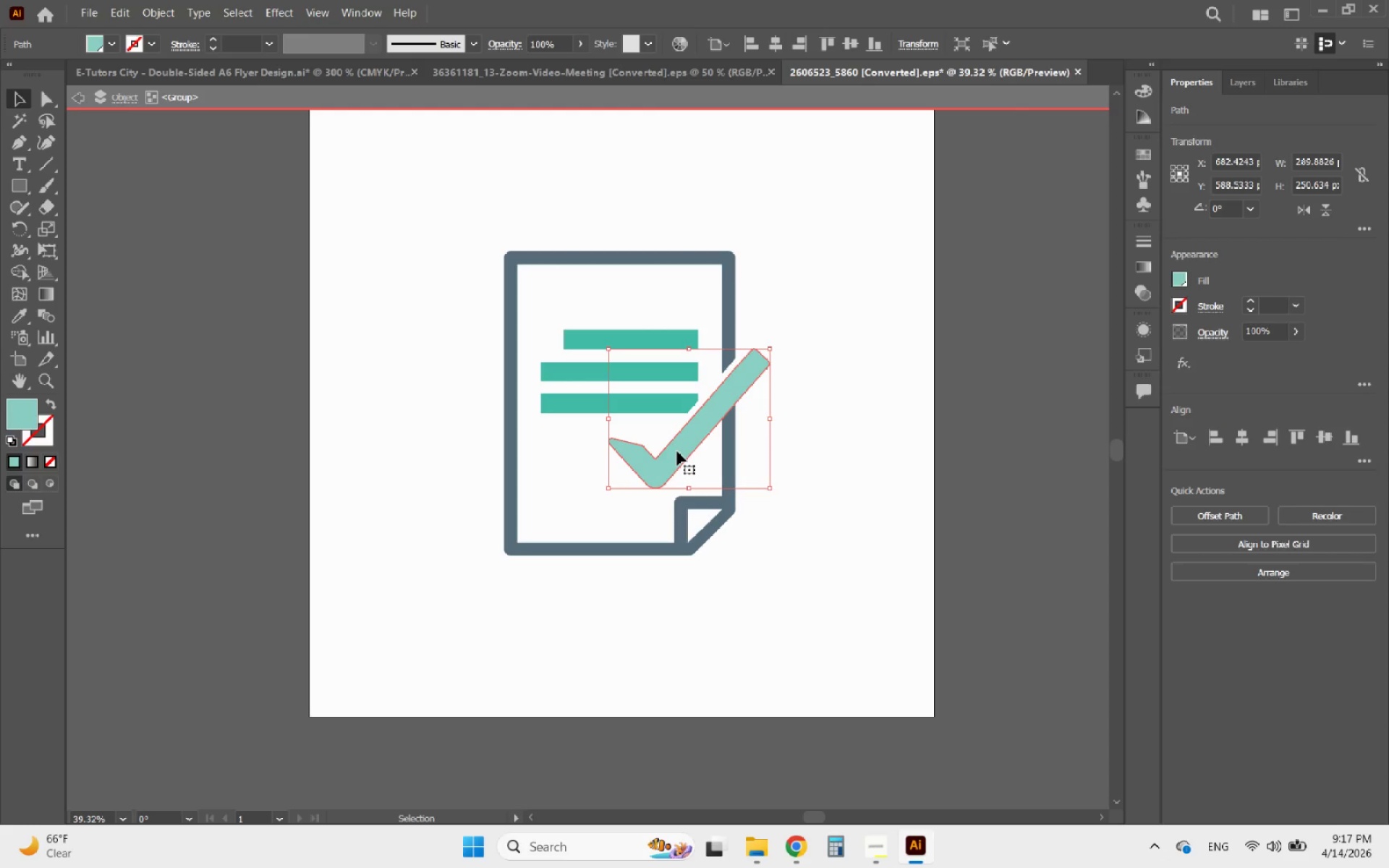 
hold_key(key=ShiftLeft, duration=3.98)
 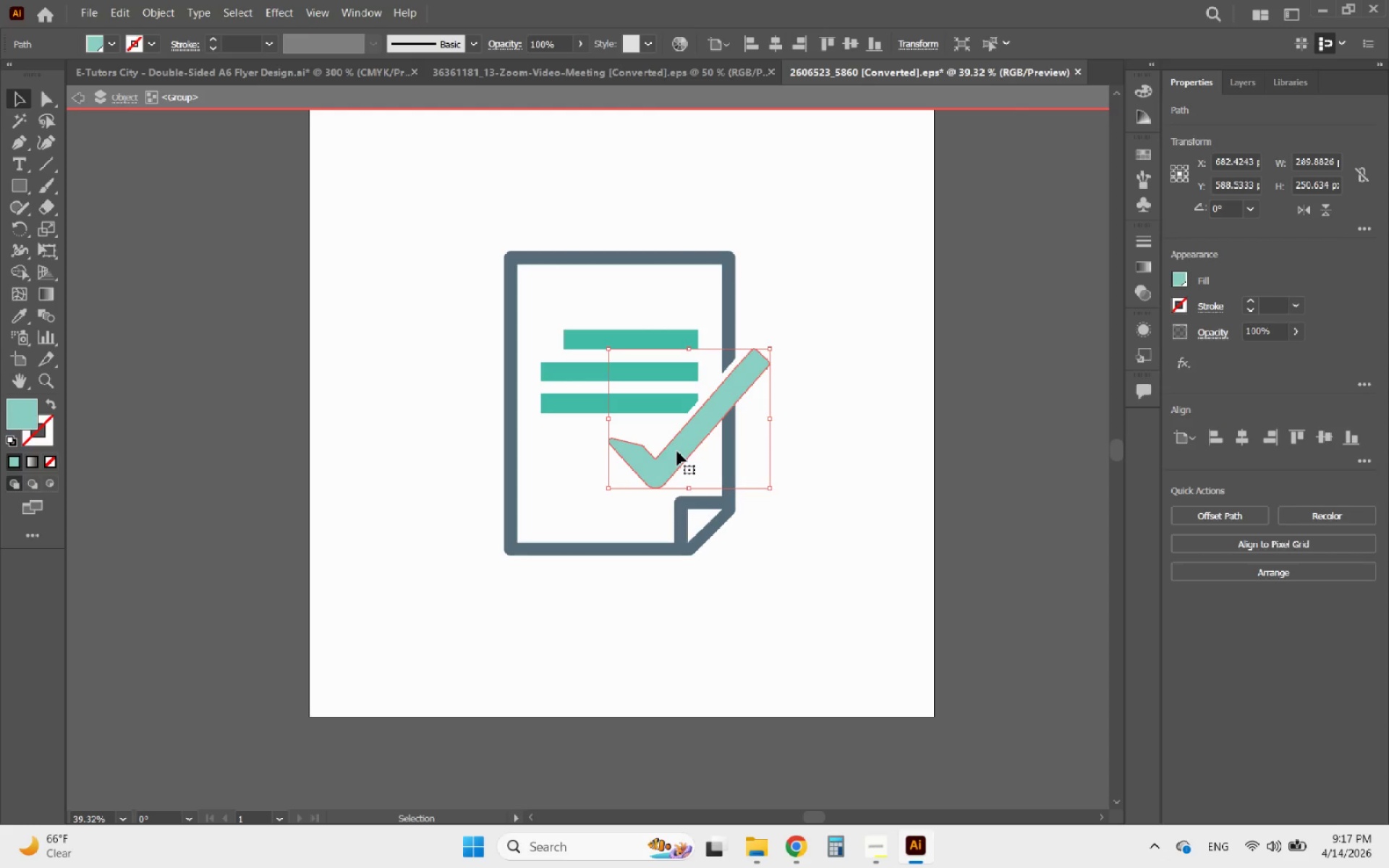 
key(Control+Z)
 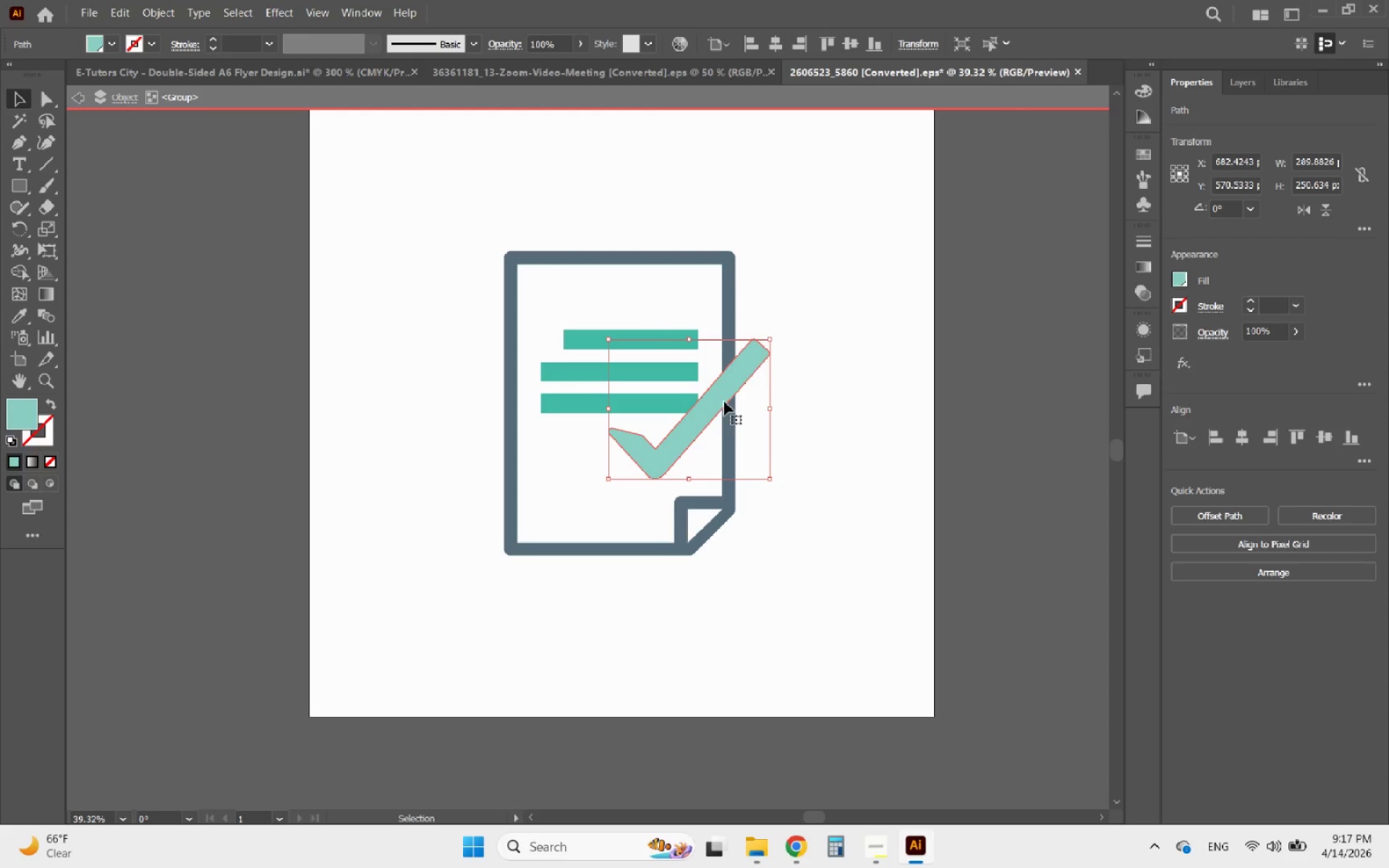 
hold_key(key=AltLeft, duration=0.7)
scroll: coordinate [741, 357], scroll_direction: up, amount: 2.0
 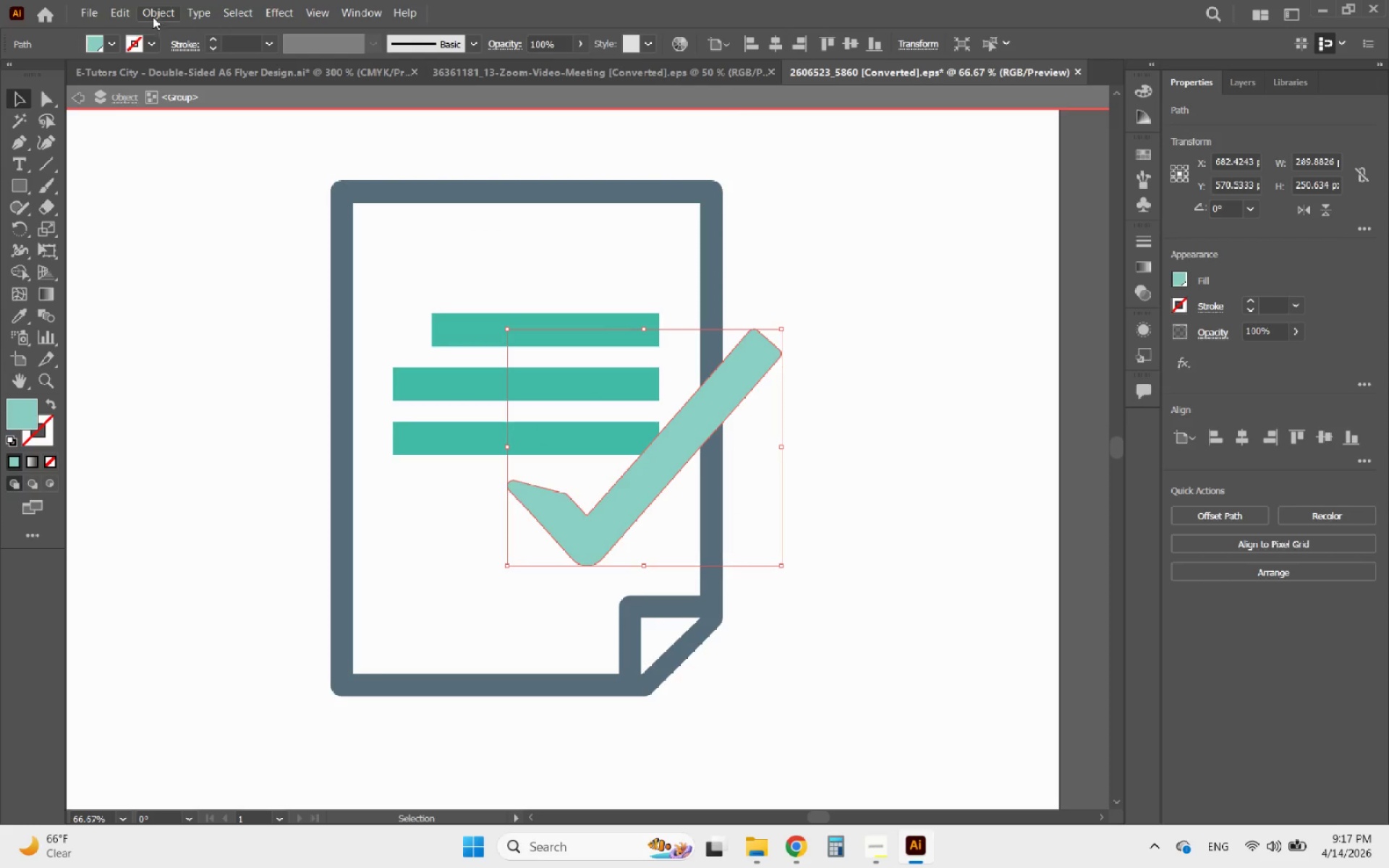 
left_click([141, 15])
 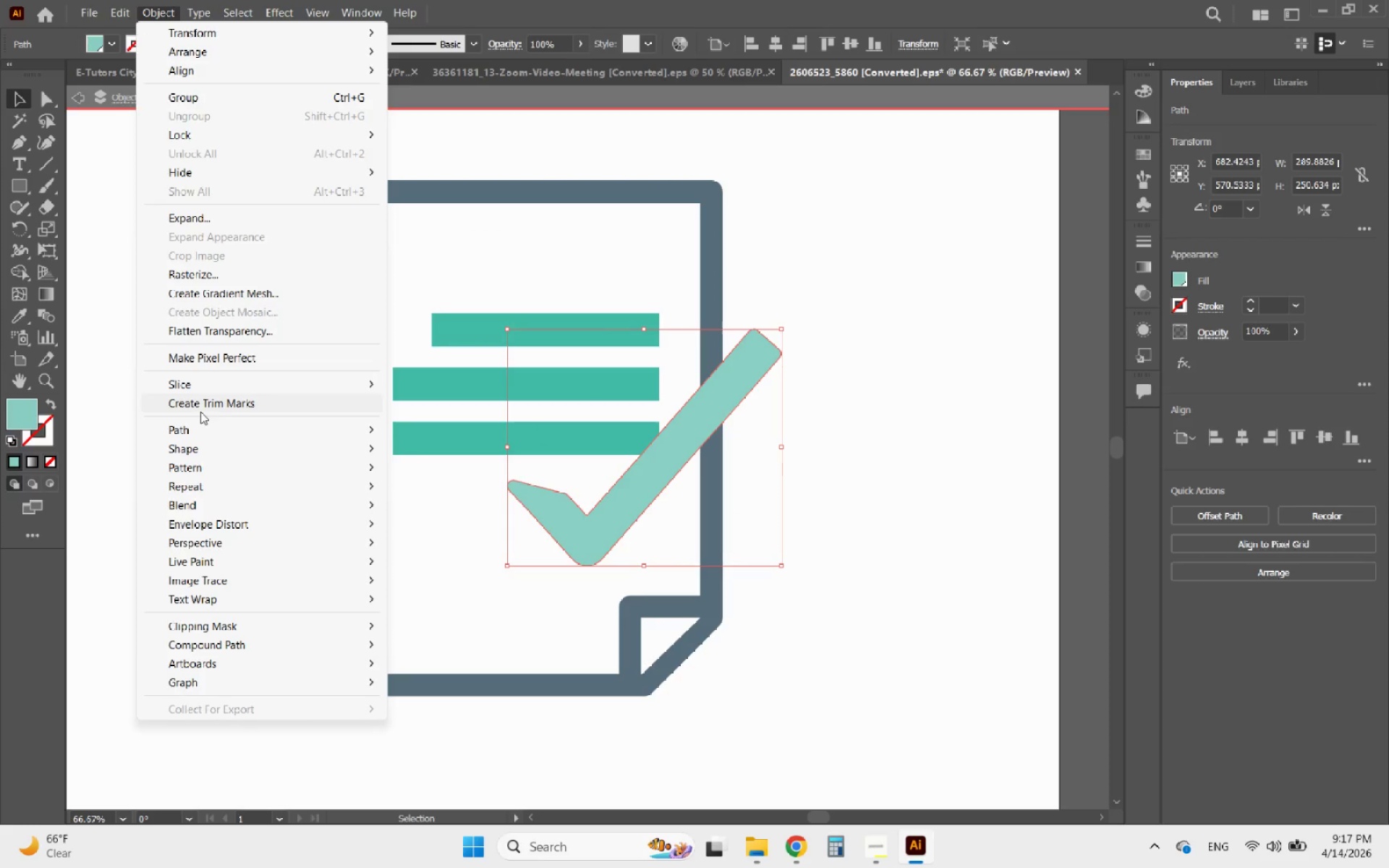 
left_click([171, 428])
 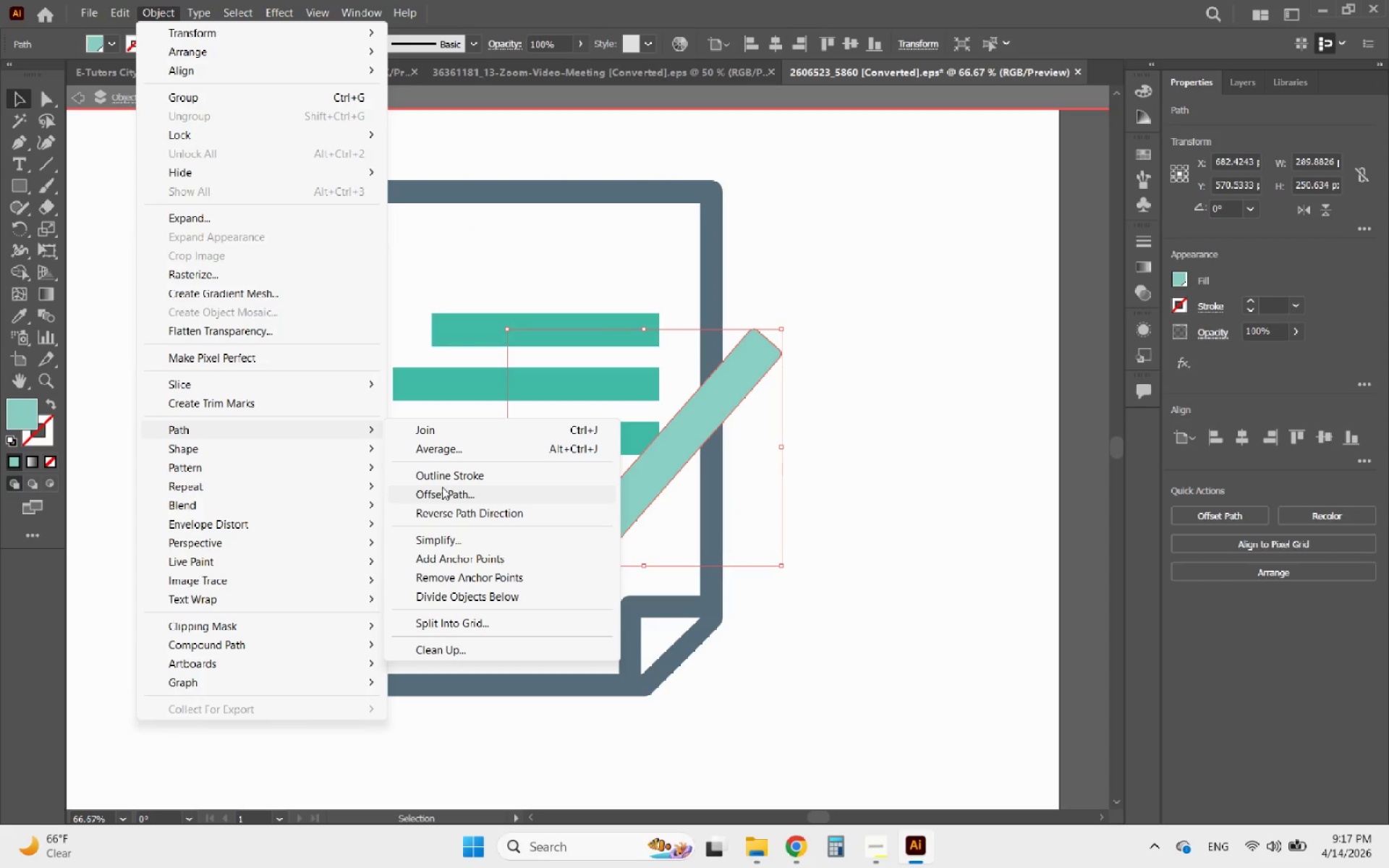 
left_click([454, 498])
 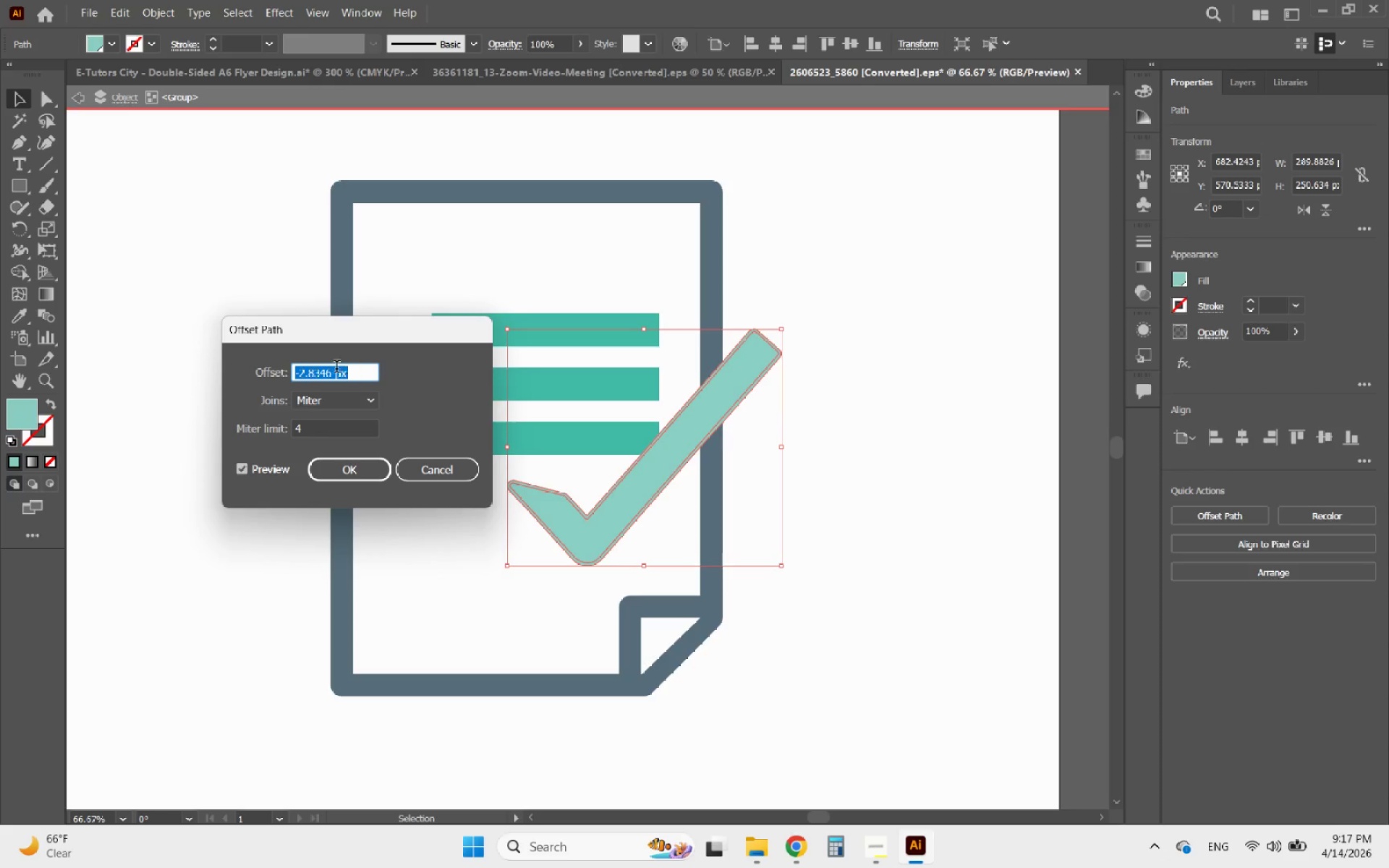 
scroll: coordinate [347, 375], scroll_direction: up, amount: 20.0
 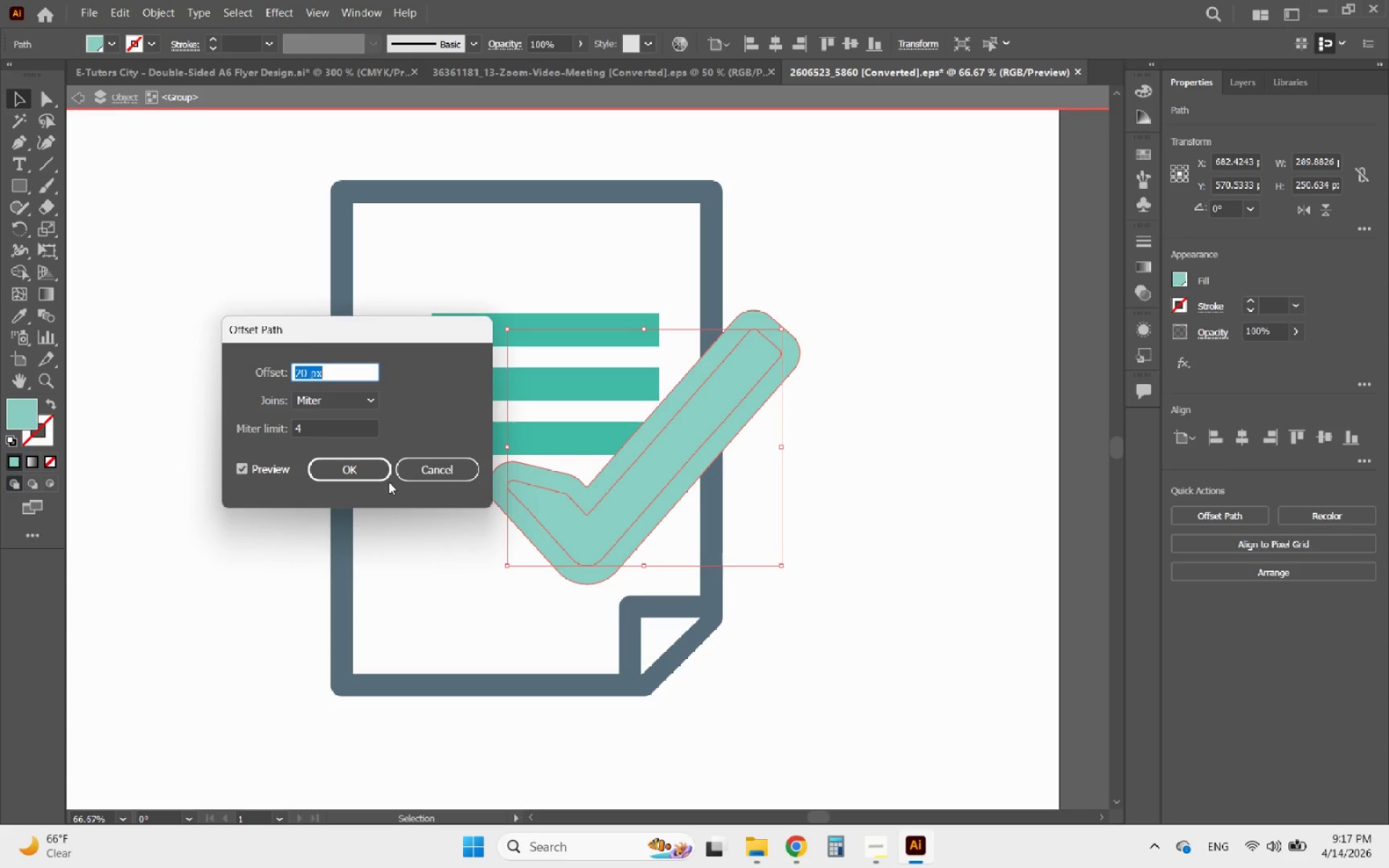 
left_click([355, 464])
 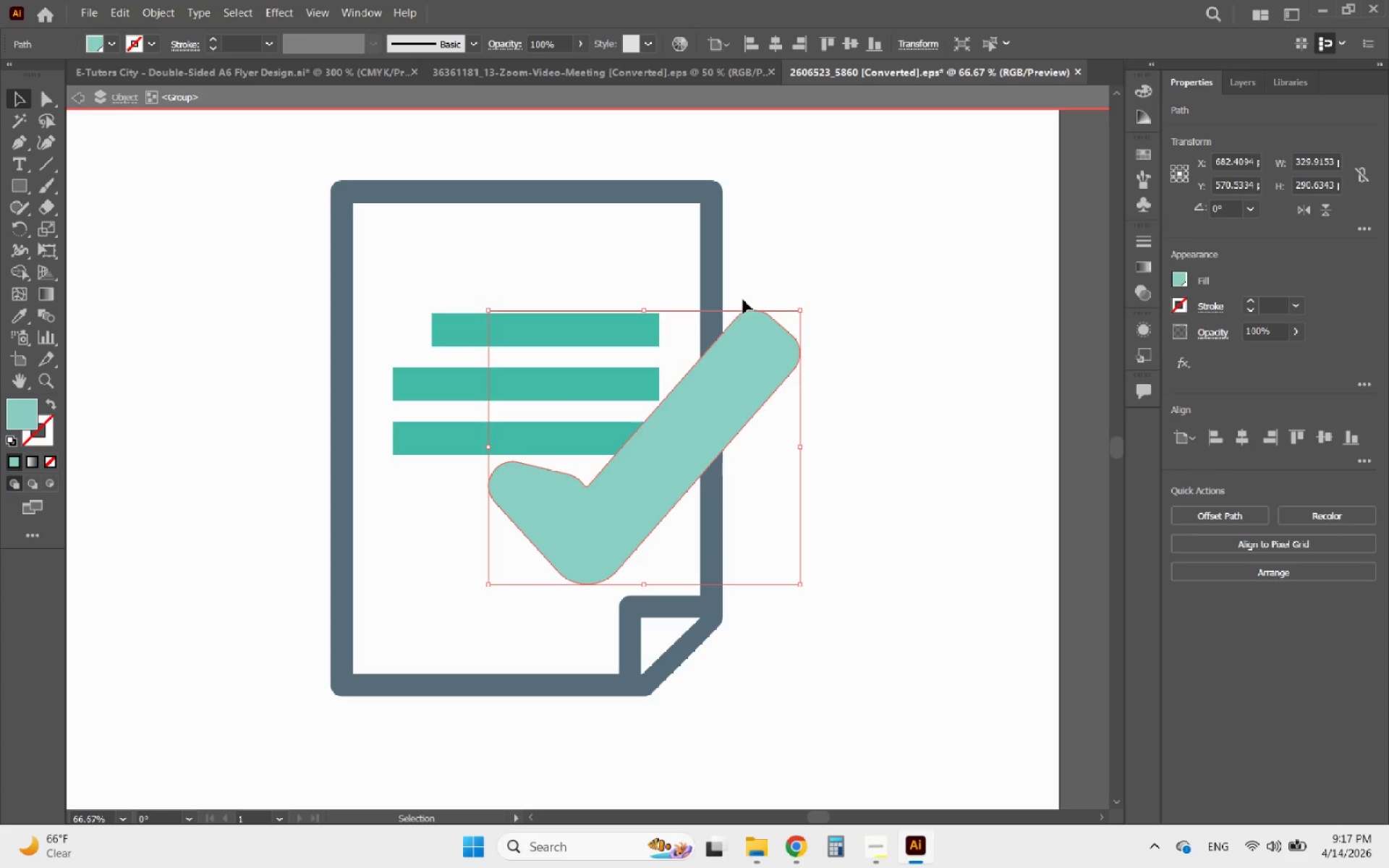 
hold_key(key=ShiftLeft, duration=0.62)
 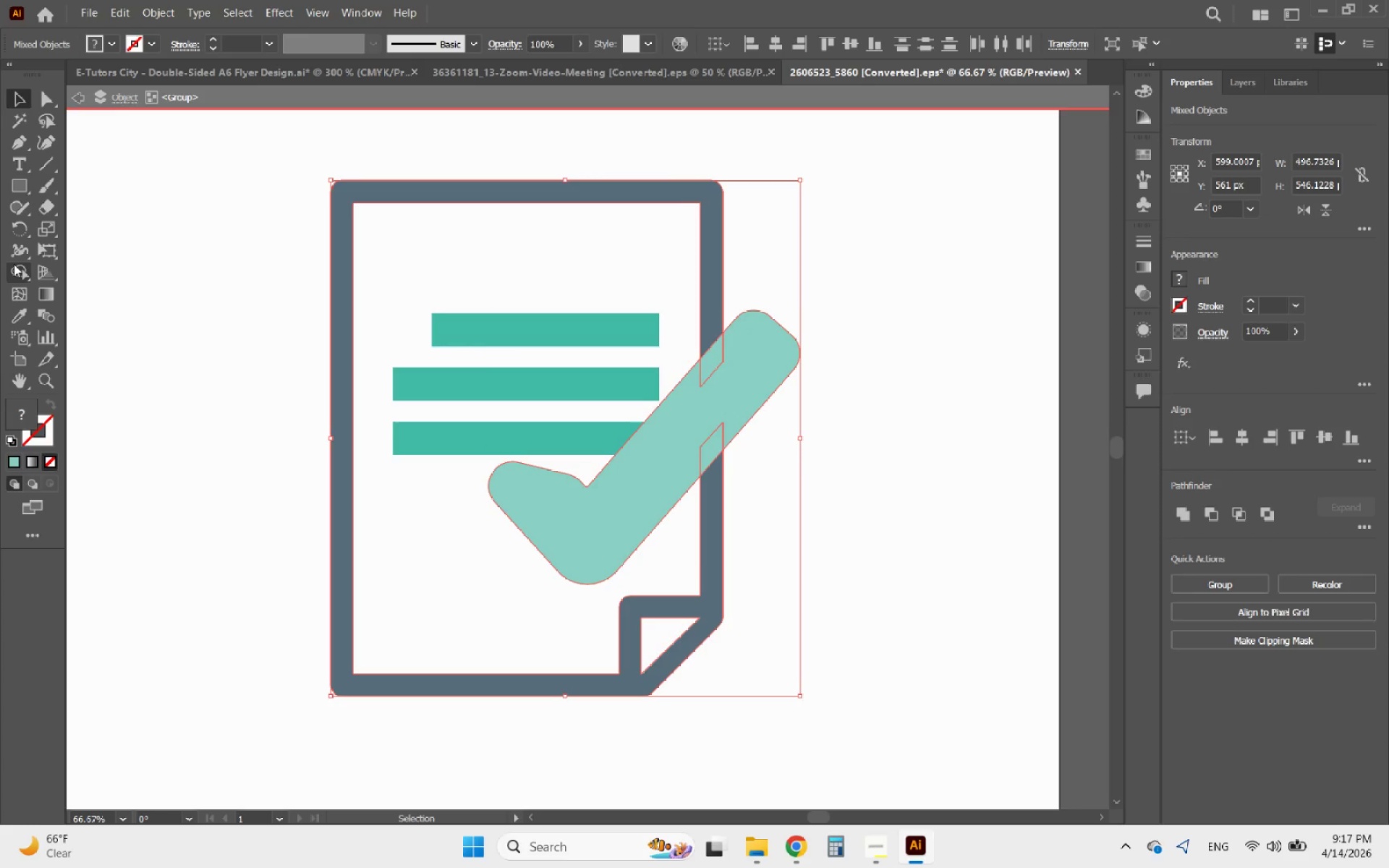 
left_click([14, 264])
 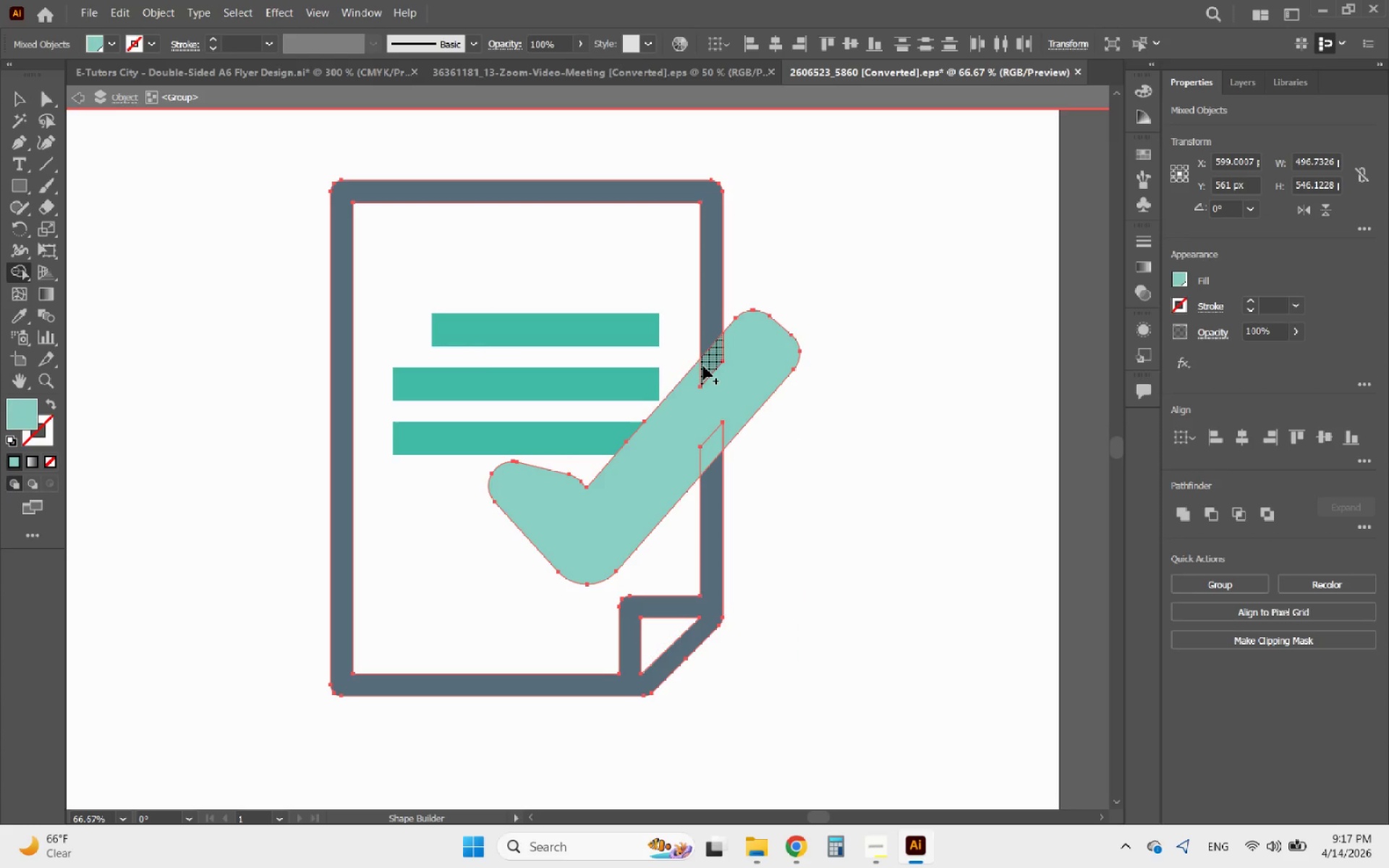 
left_click_drag(start_coordinate=[704, 365], to_coordinate=[688, 456])
 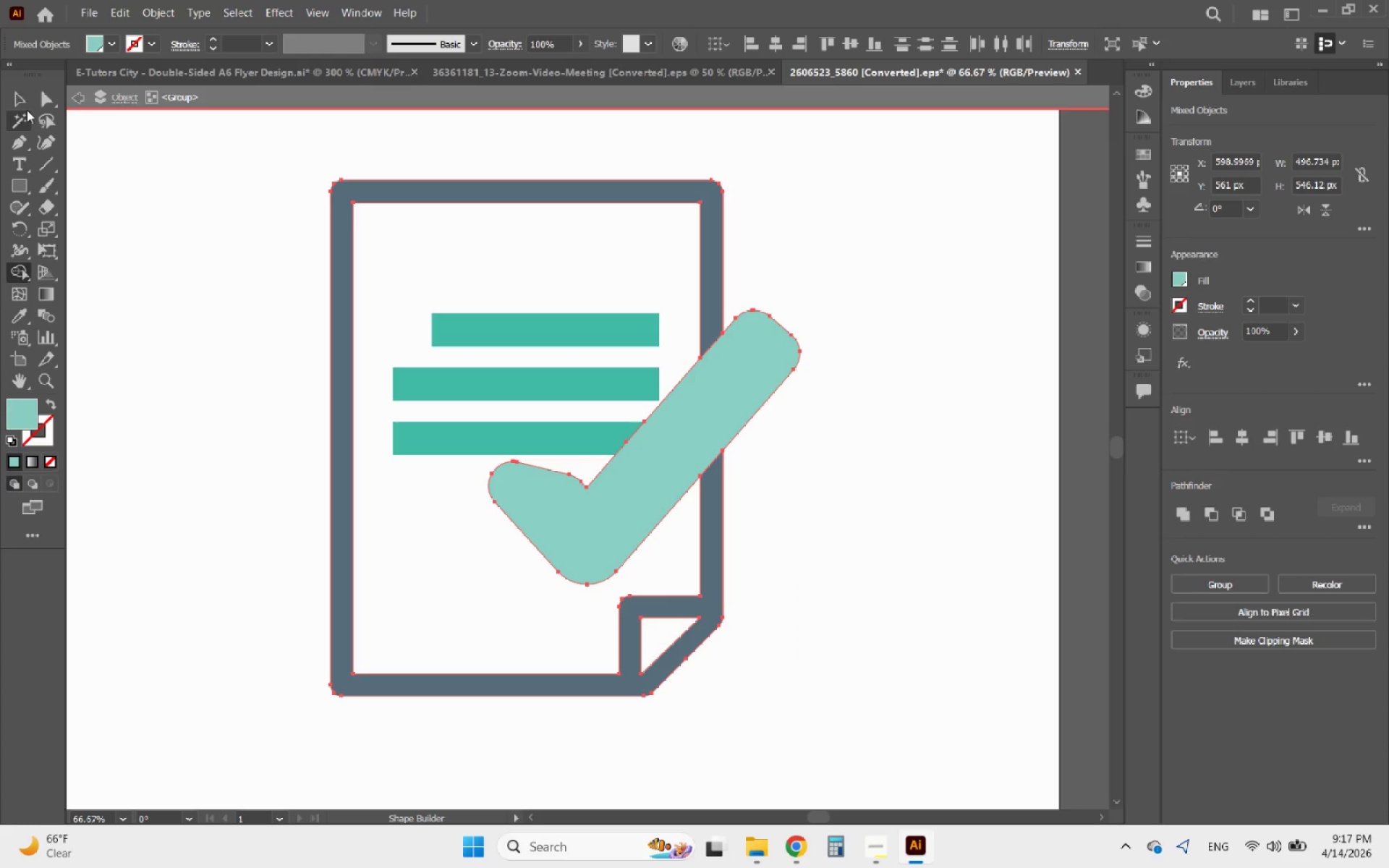 
left_click([13, 98])
 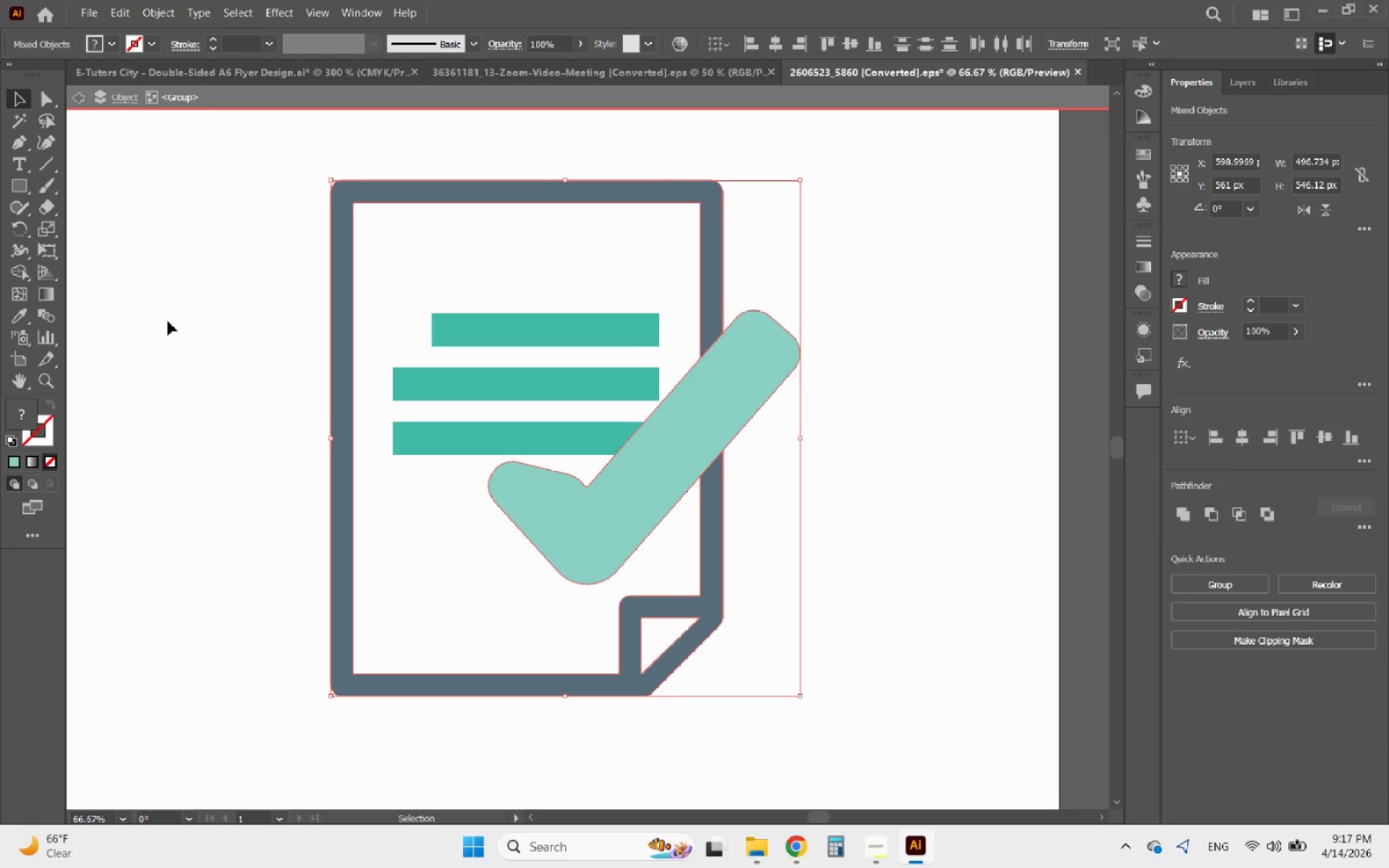 
left_click([168, 321])
 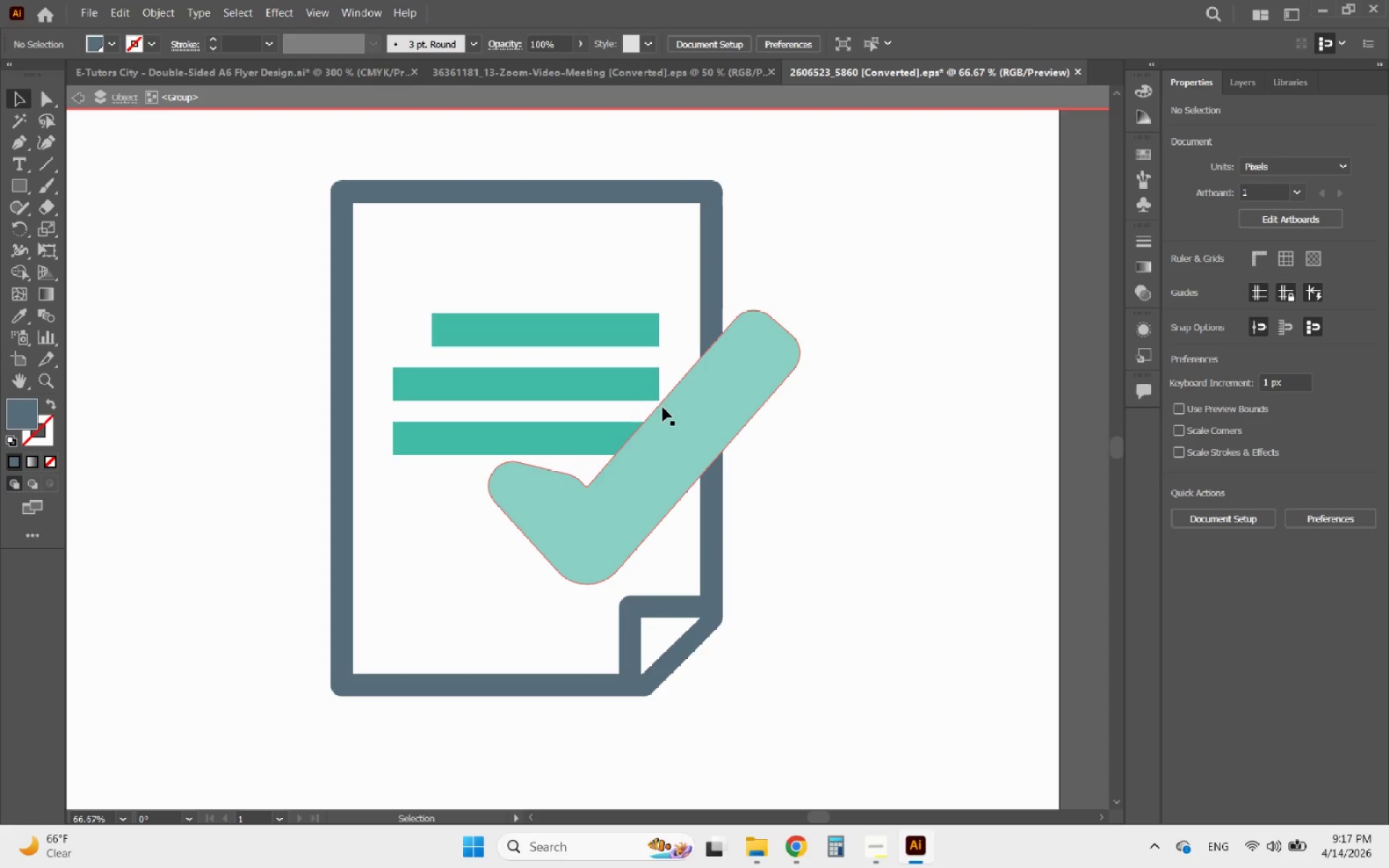 
left_click([663, 407])
 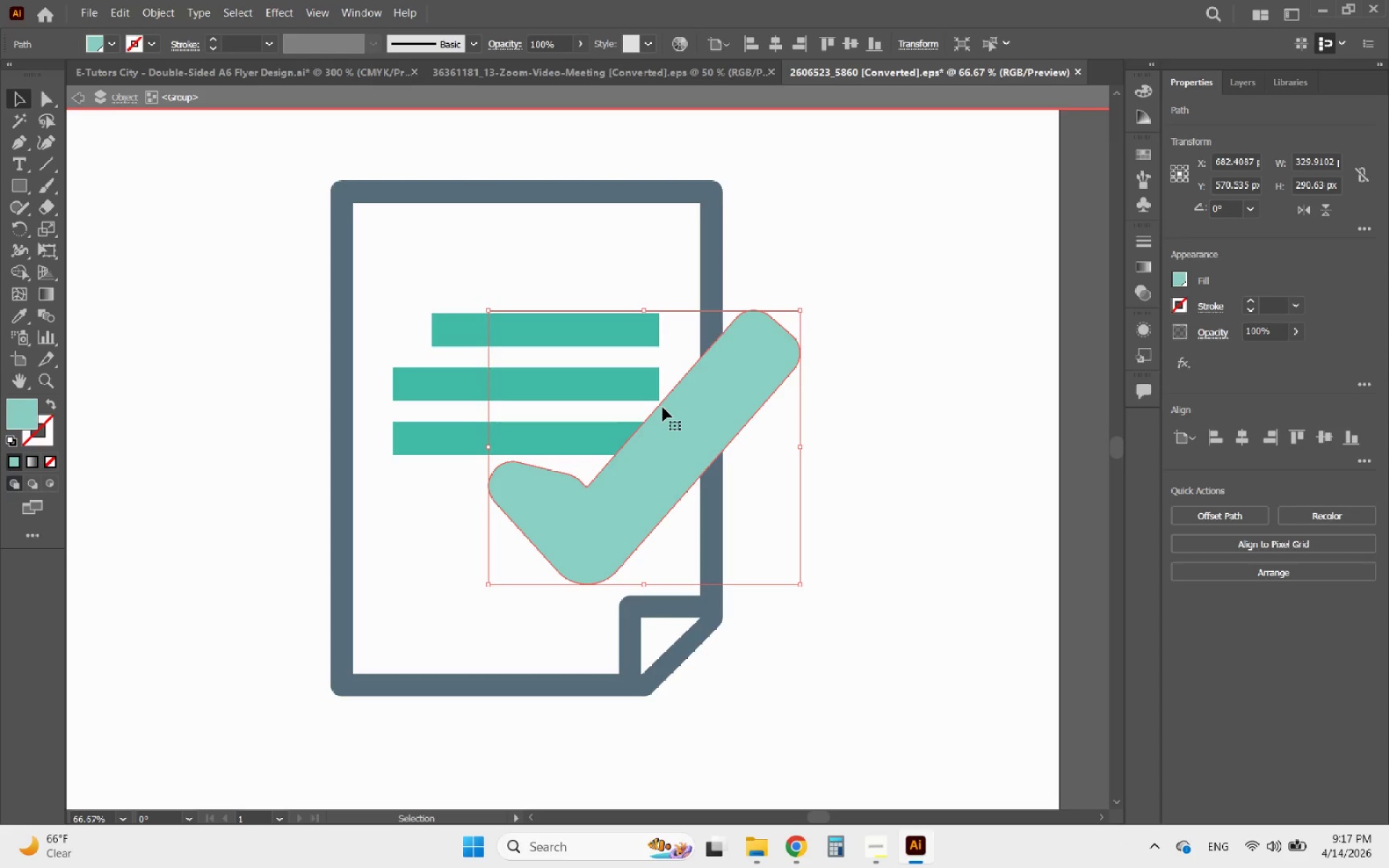 
left_click_drag(start_coordinate=[663, 407], to_coordinate=[722, 309])
 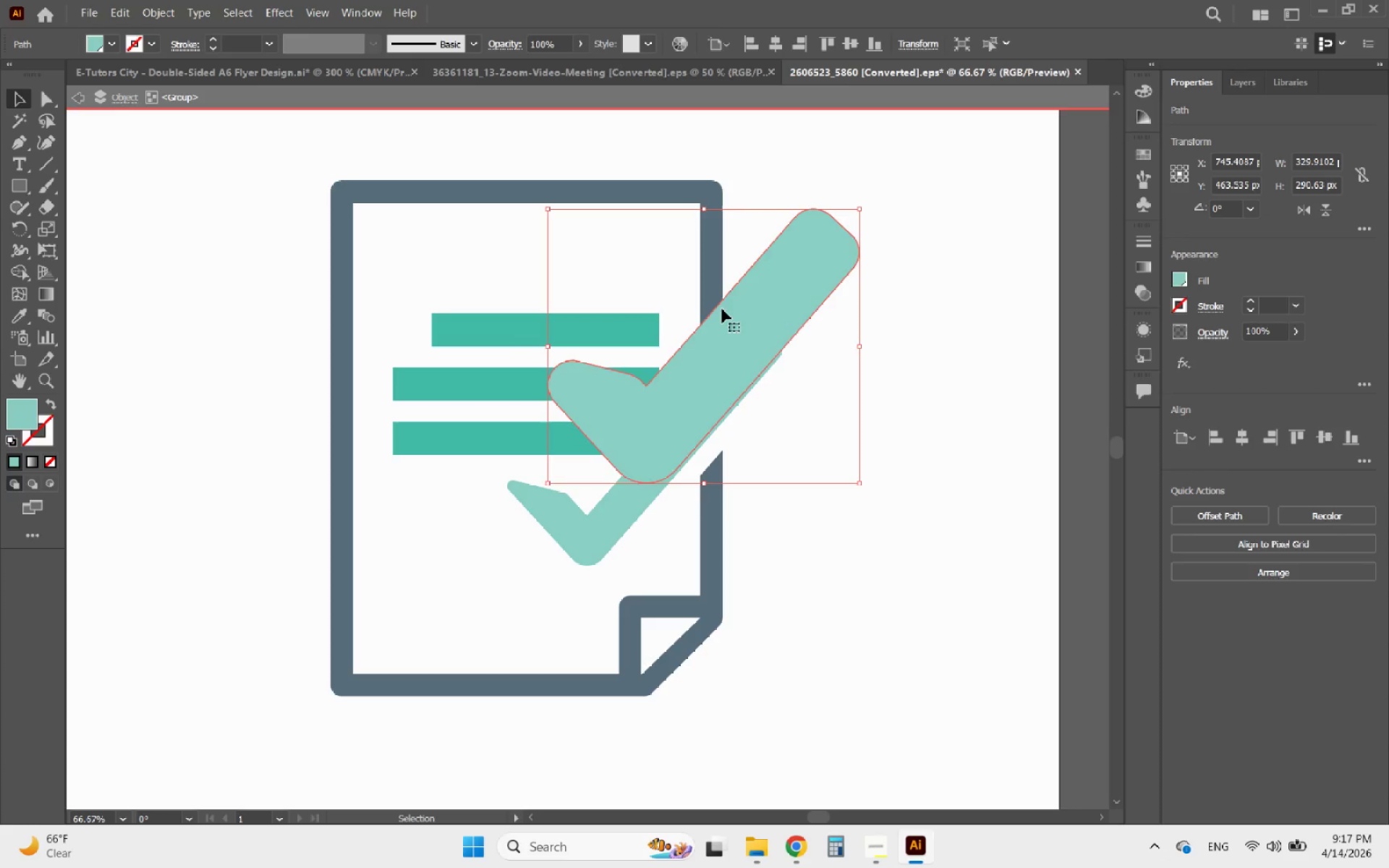 
hold_key(key=Delete, duration=12.84)
 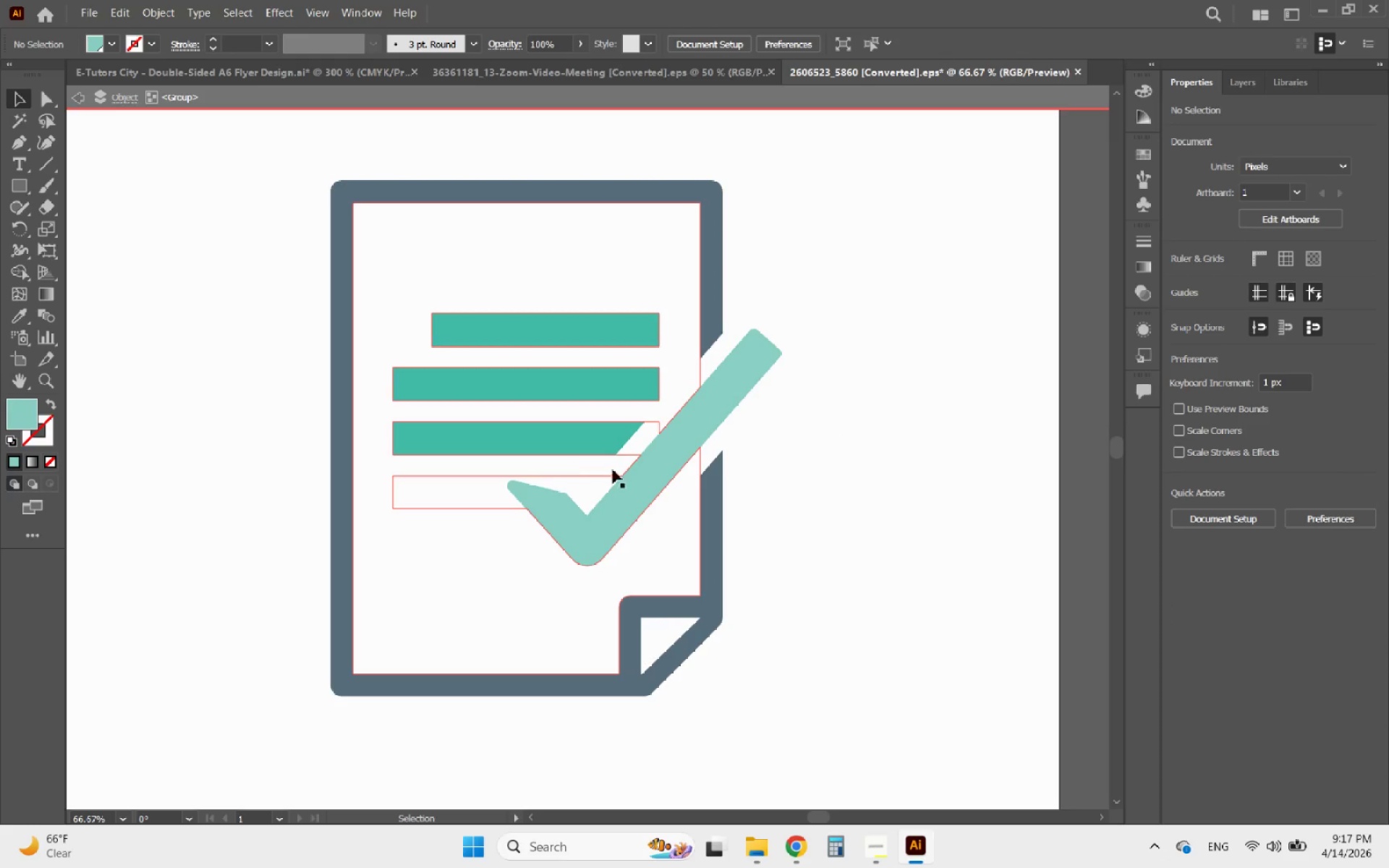 
key(Control+Z)
 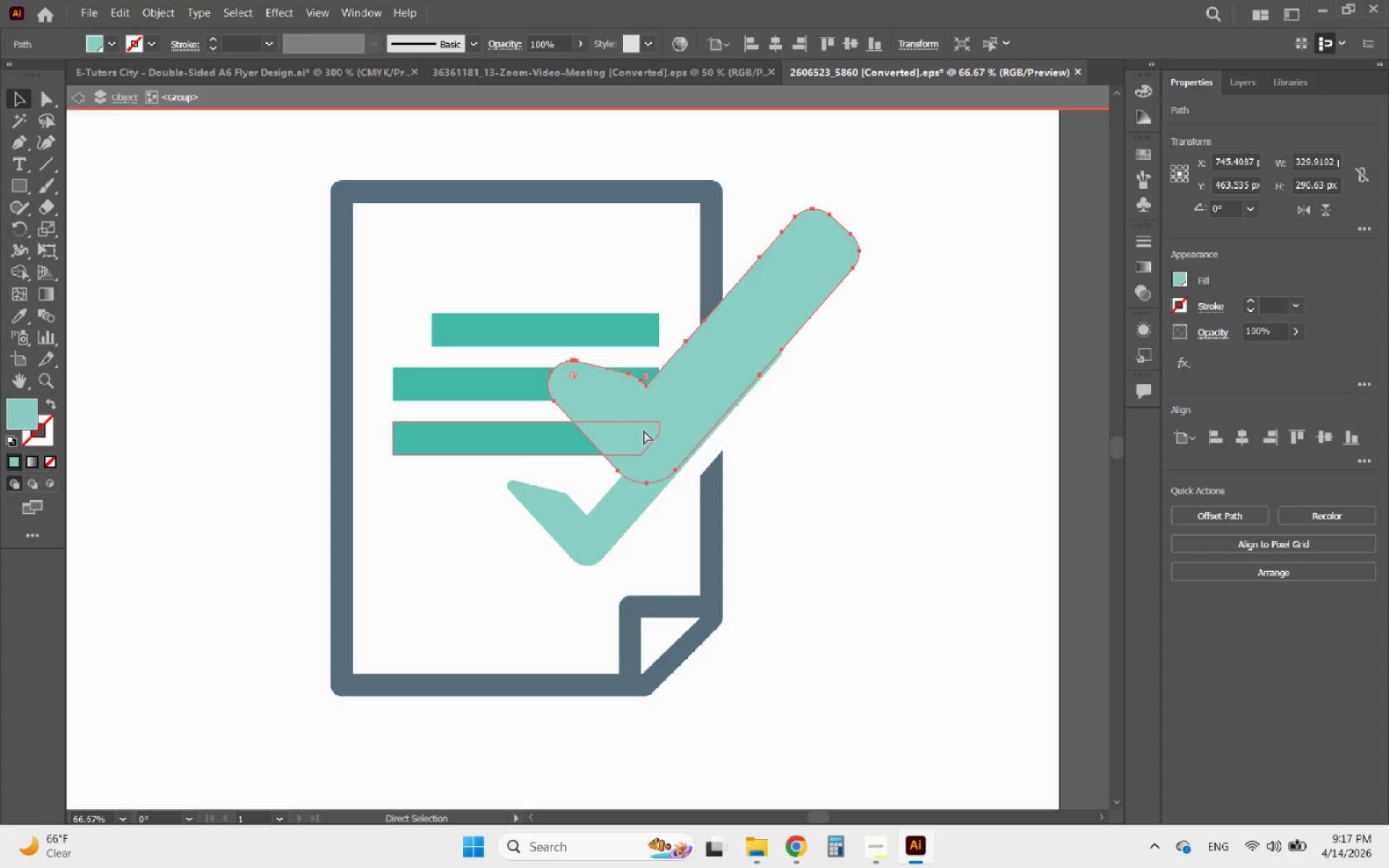 
key(Control+Z)
 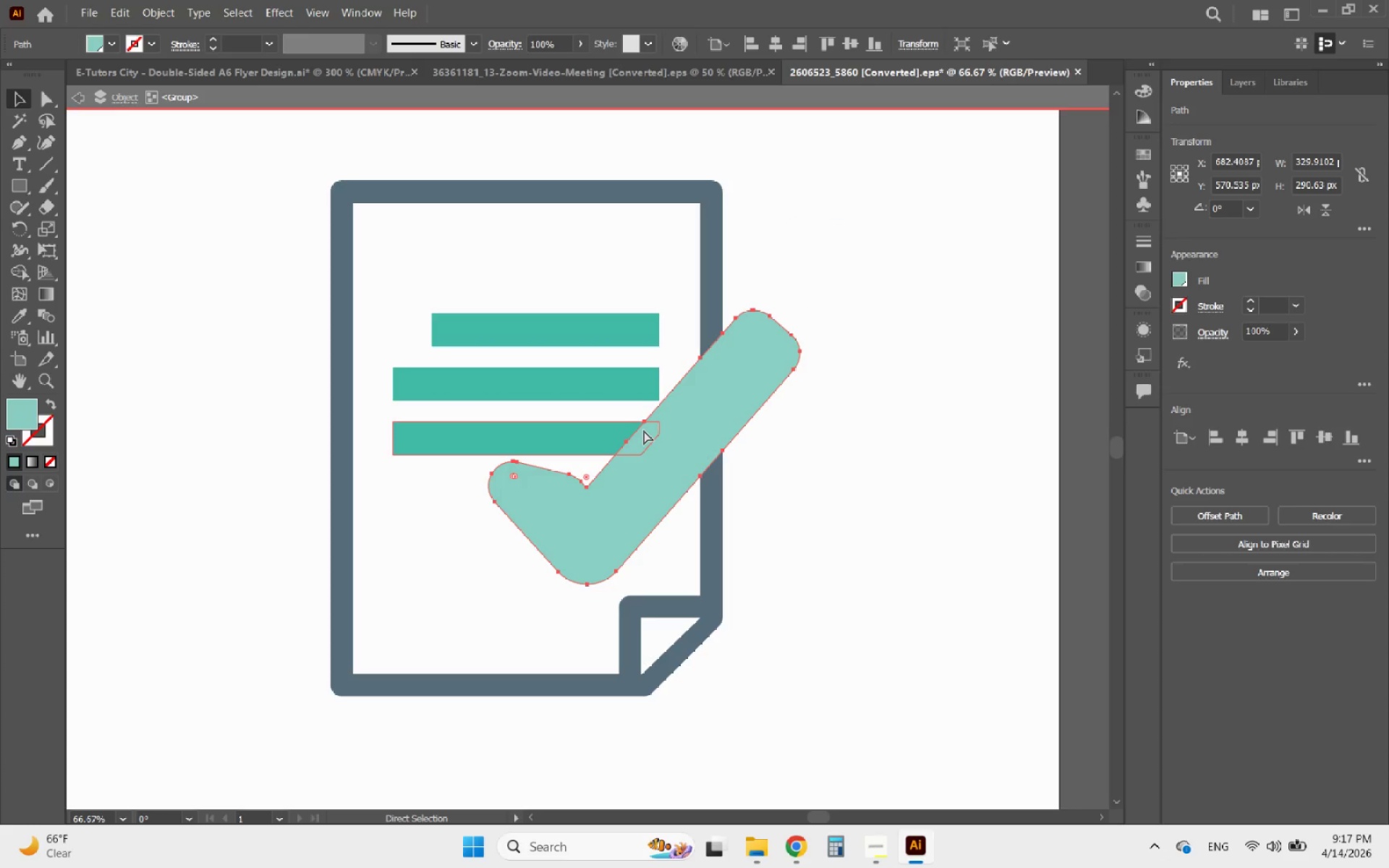 
key(Control+Z)
 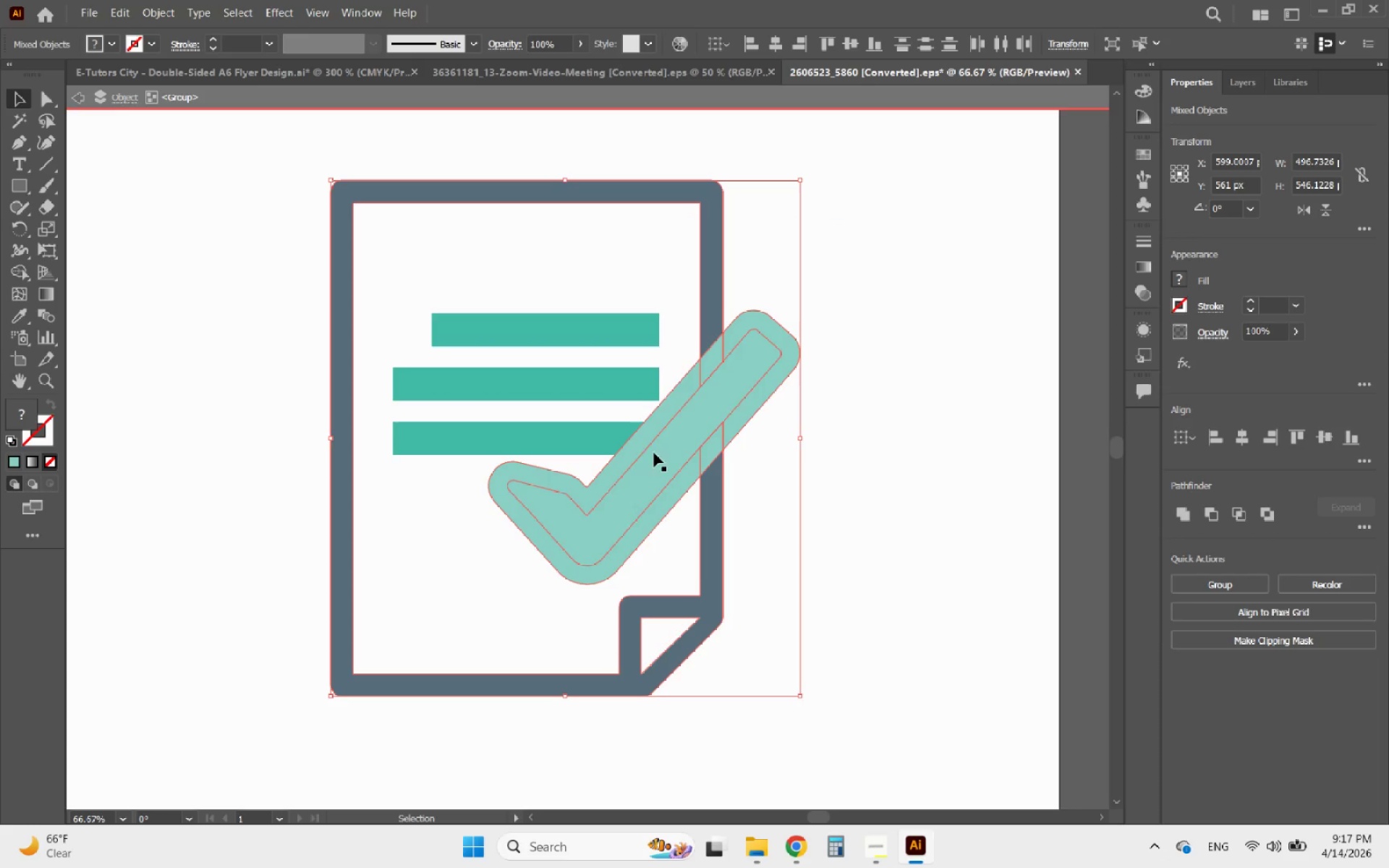 
hold_key(key=ShiftLeft, duration=0.47)
left_click([605, 443])
 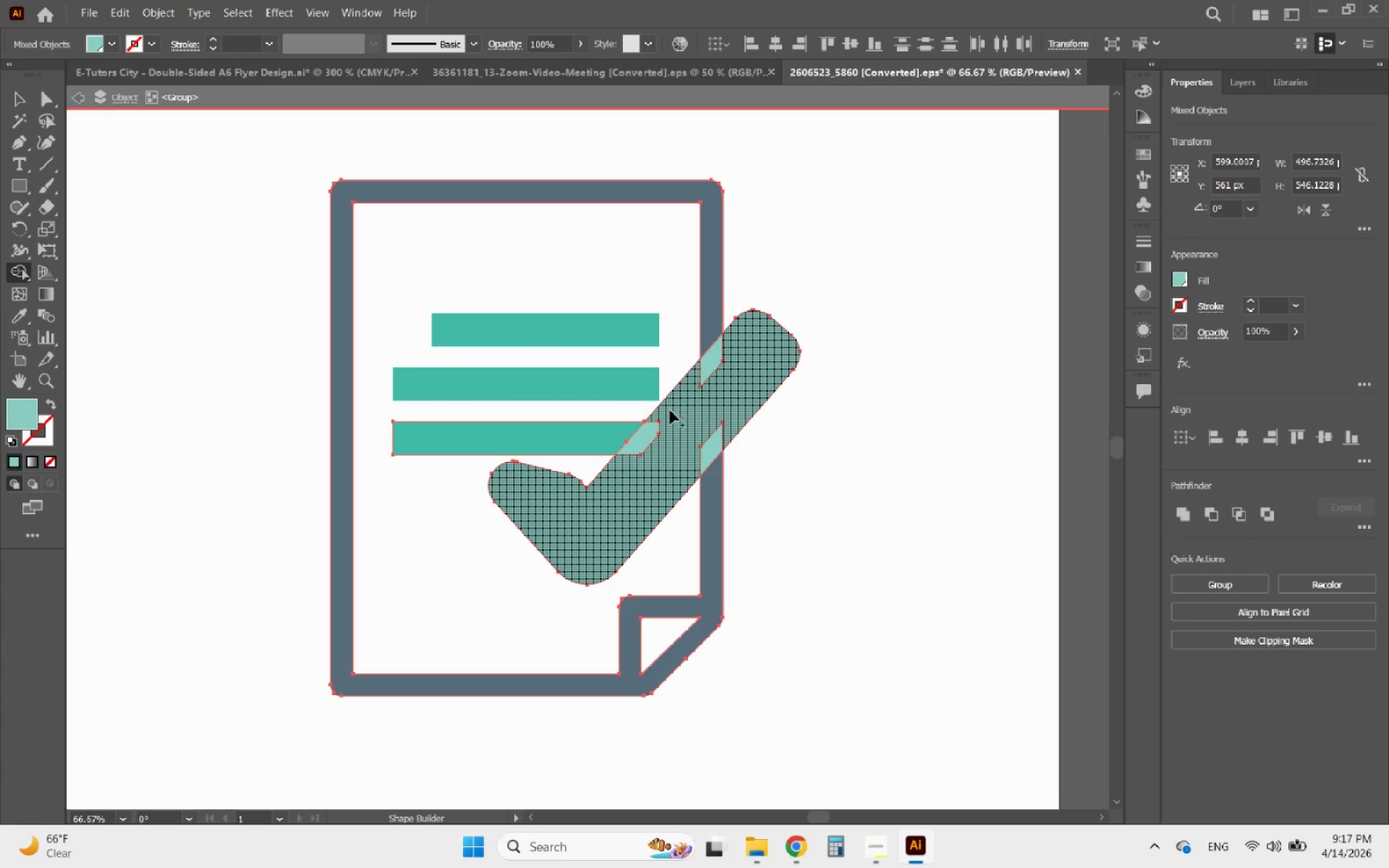 
left_click_drag(start_coordinate=[642, 437], to_coordinate=[710, 451])
 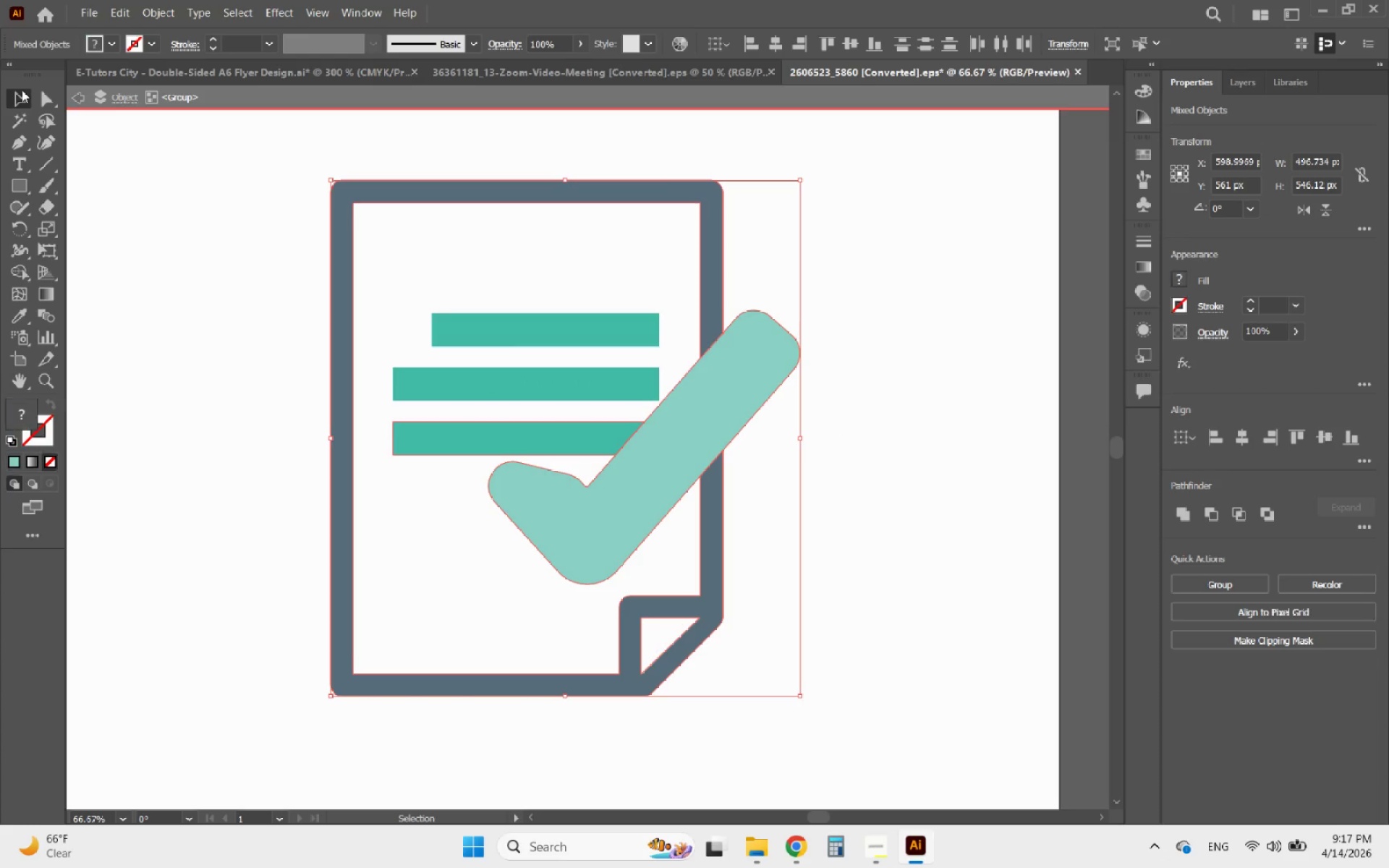 
double_click([323, 342])
 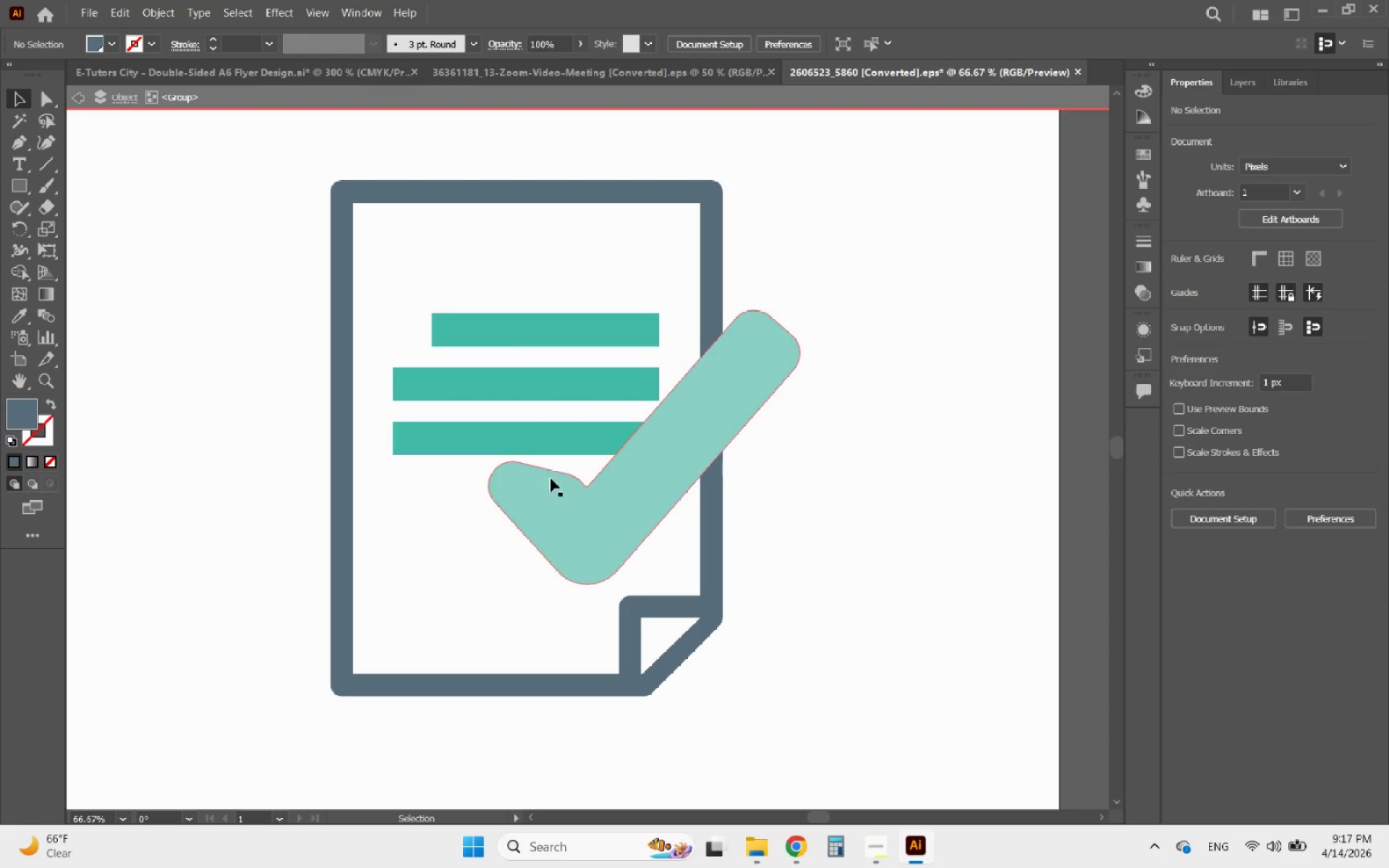 
left_click([551, 478])
 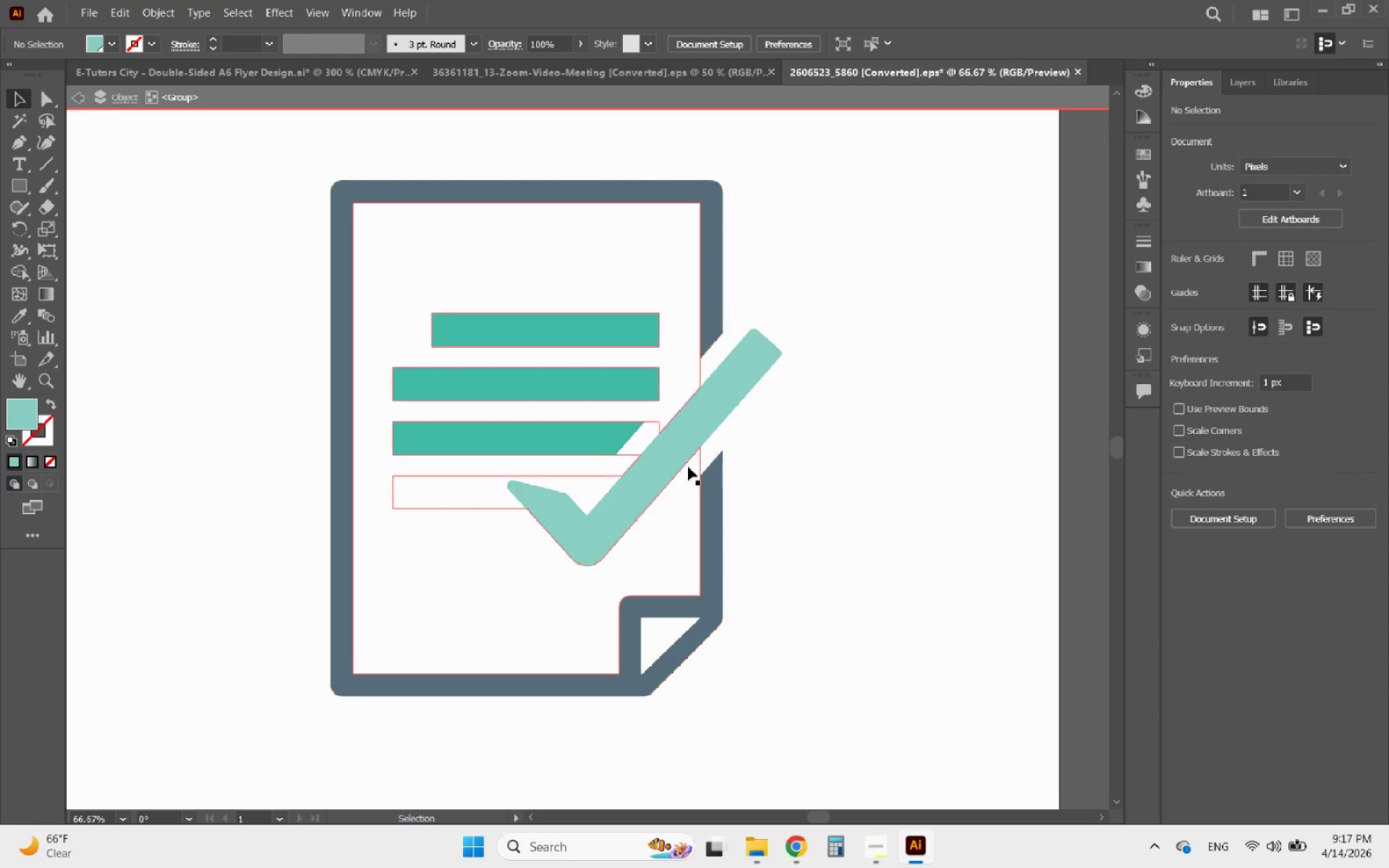 
left_click([699, 464])
 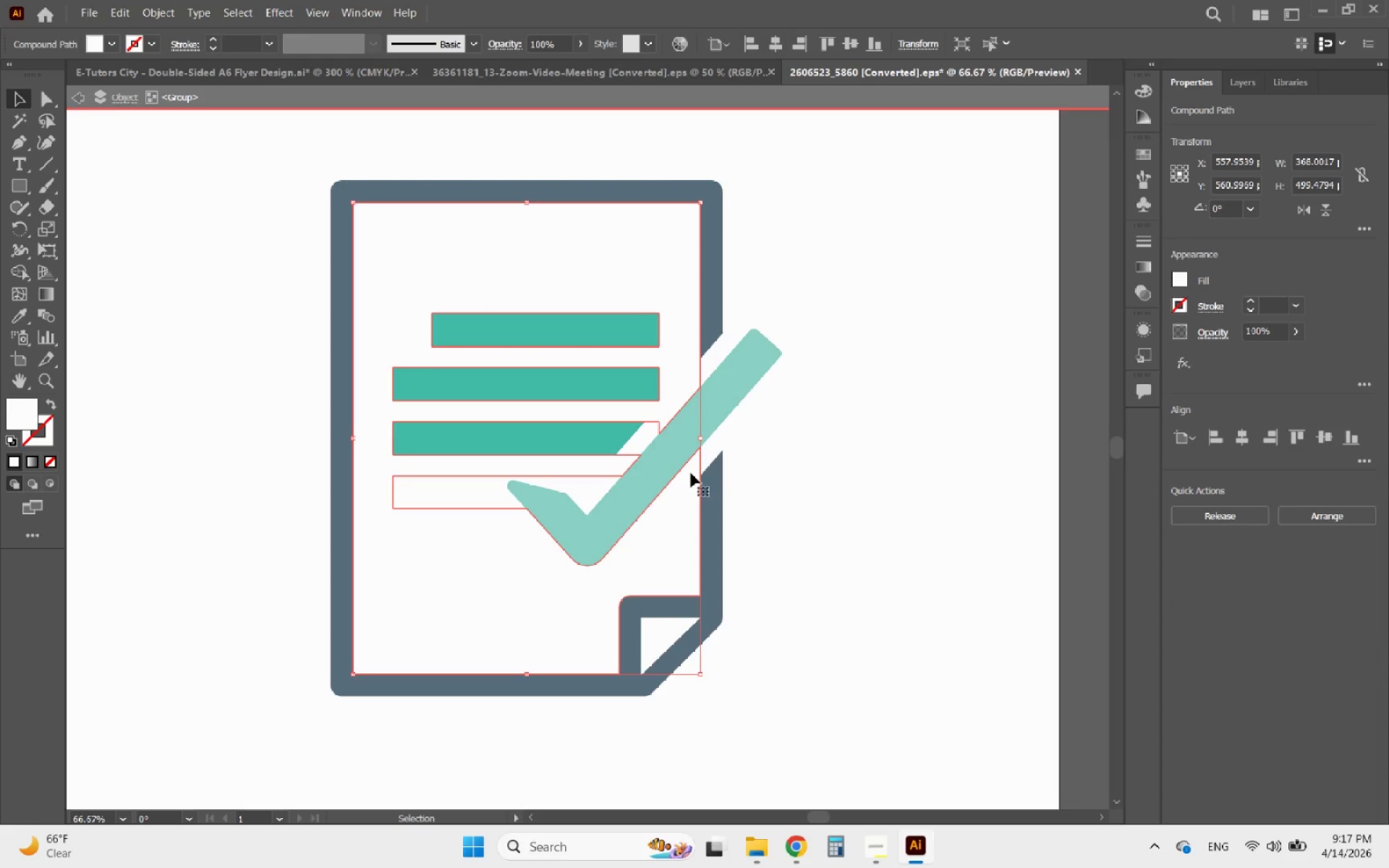 
left_click_drag(start_coordinate=[687, 477], to_coordinate=[540, 473])
 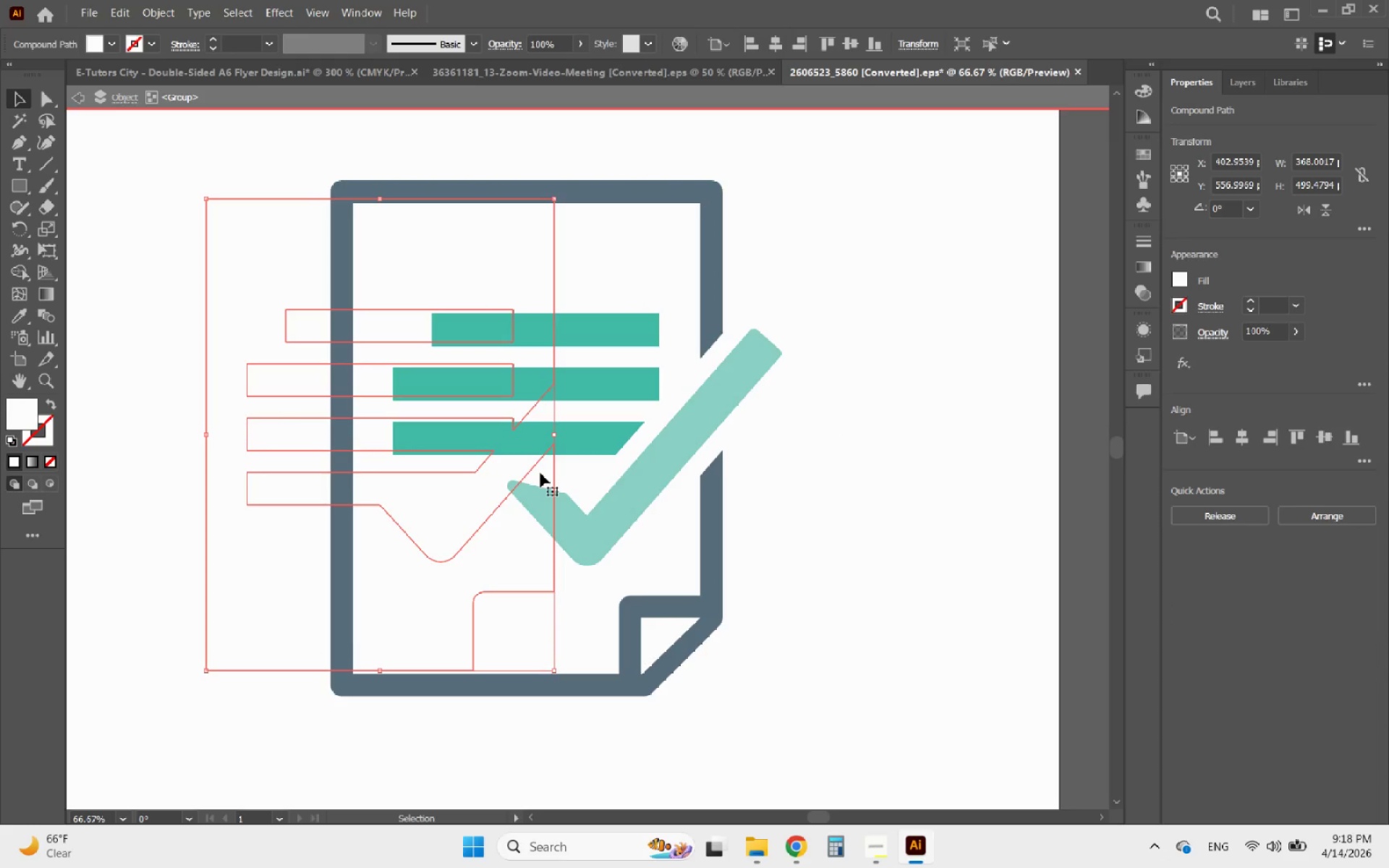 
key(Delete)
 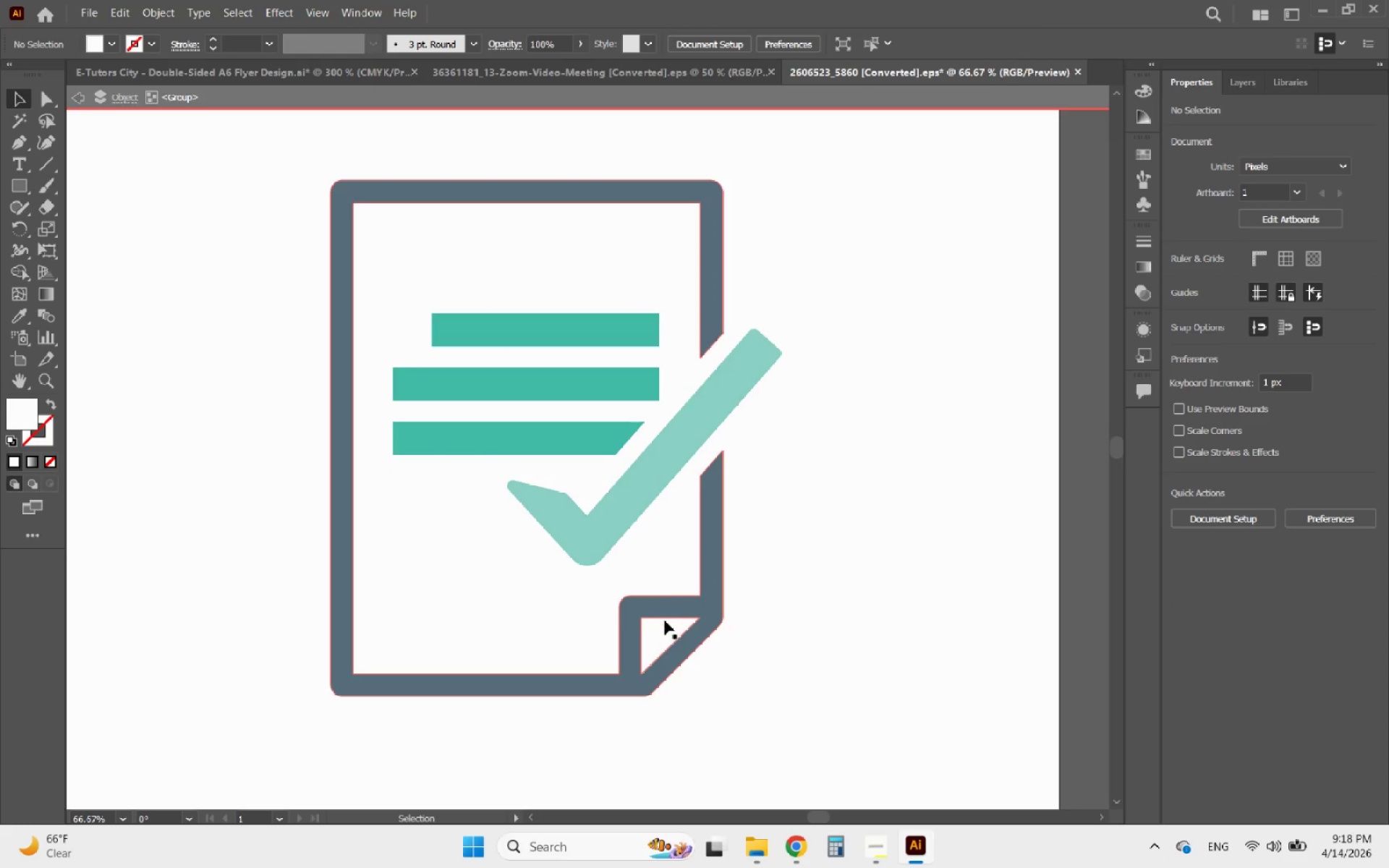 
left_click([664, 622])
 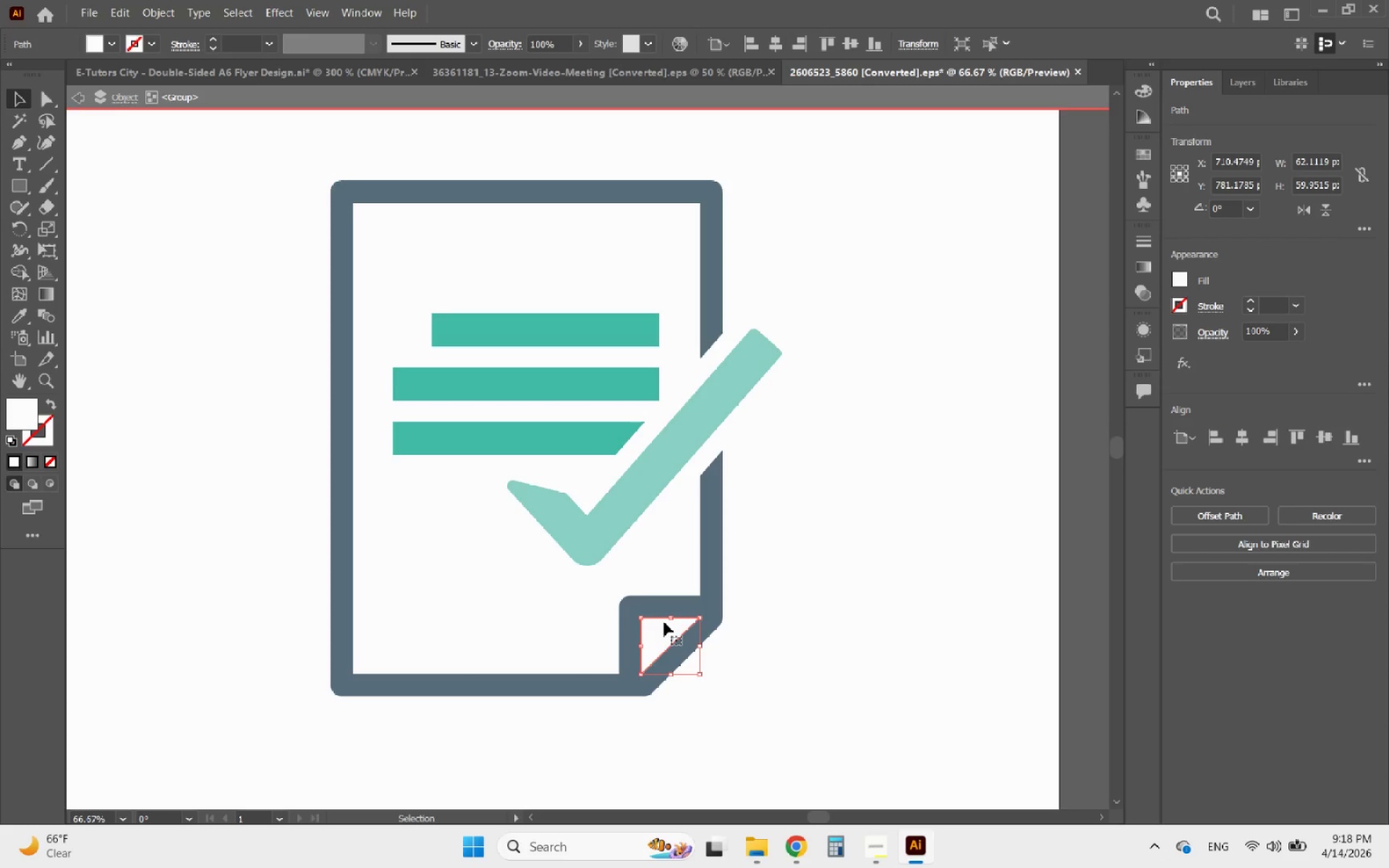 
key(Delete)
 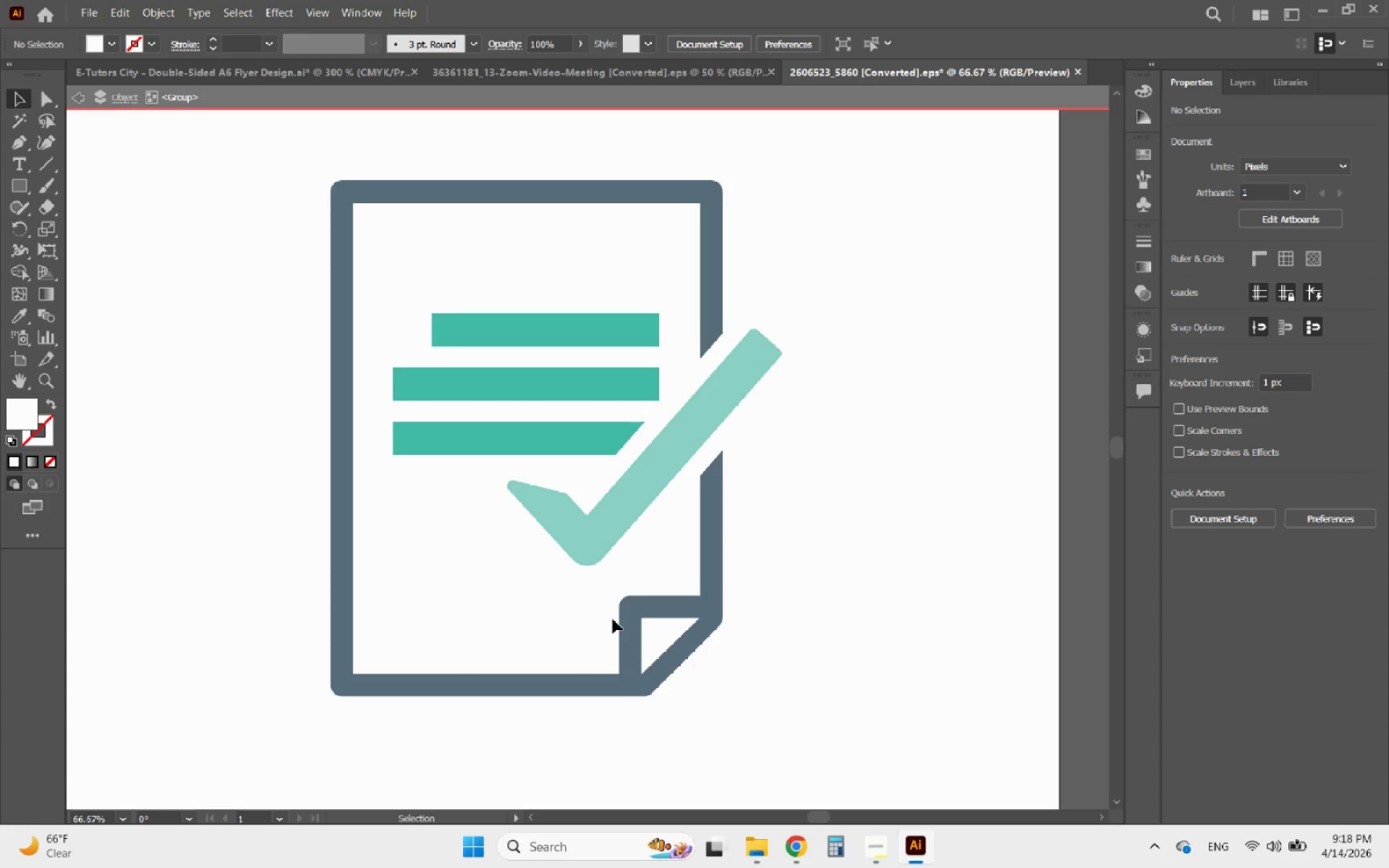 
left_click([629, 619])
 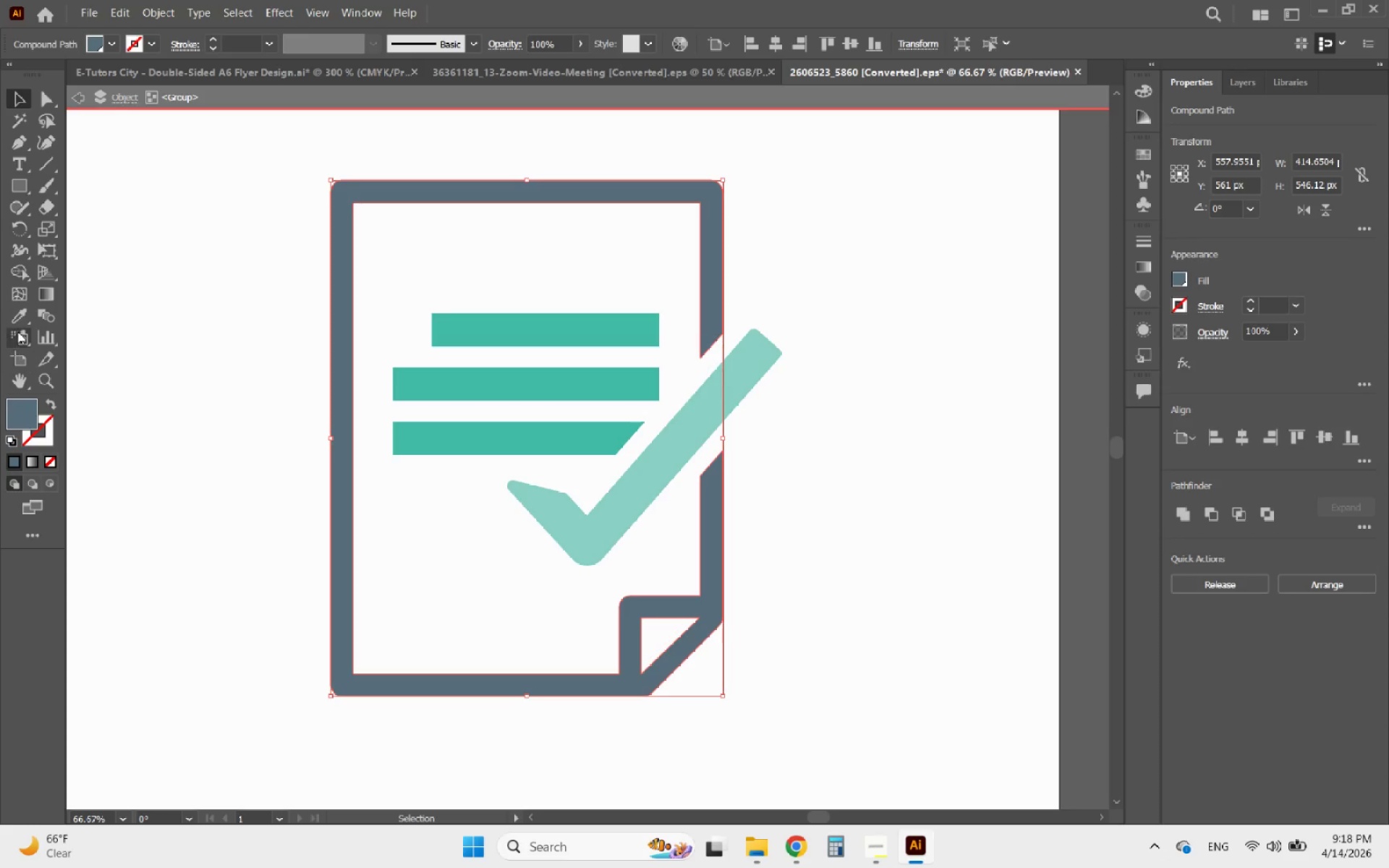 
left_click([17, 320])
 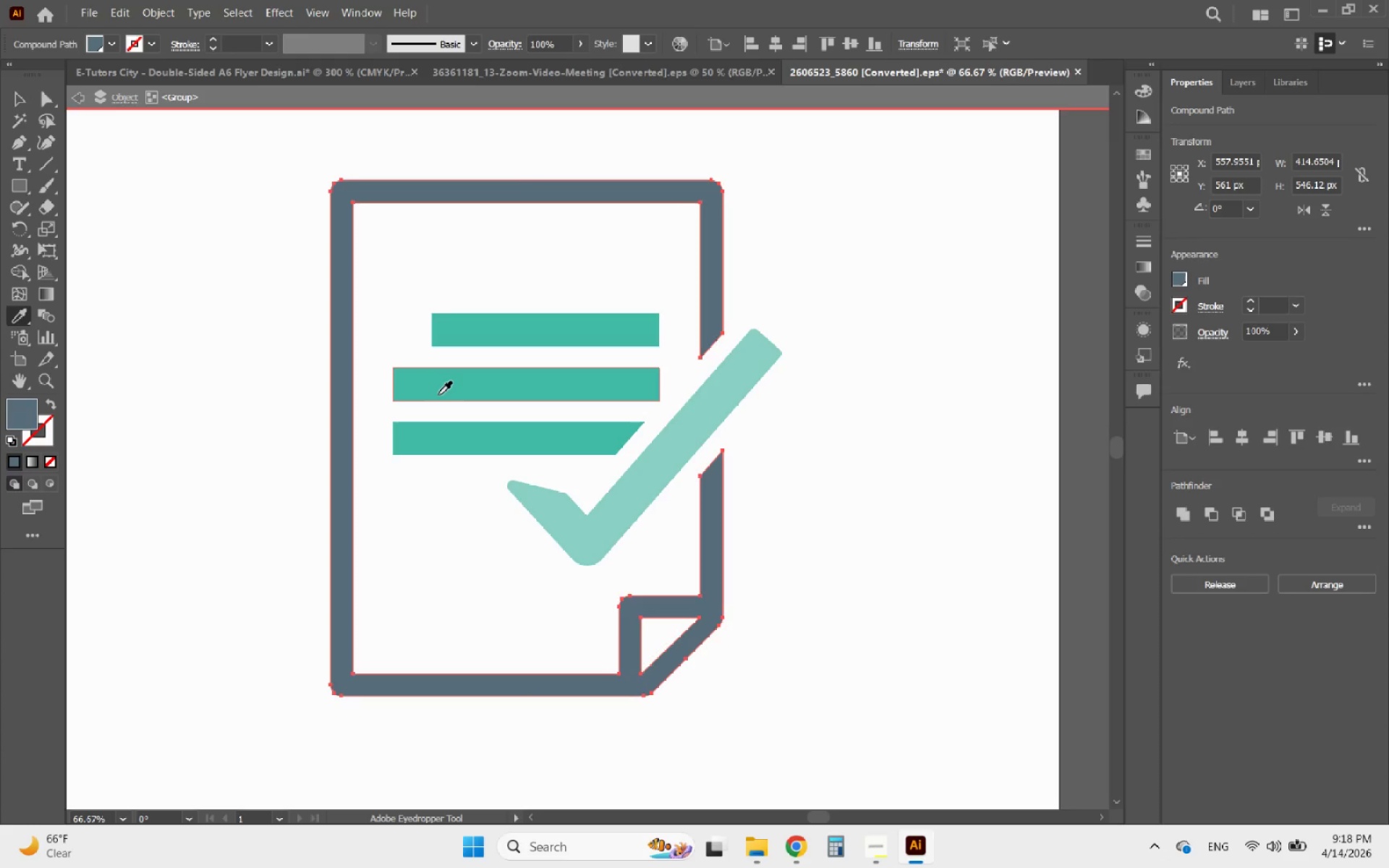 
left_click([439, 395])
 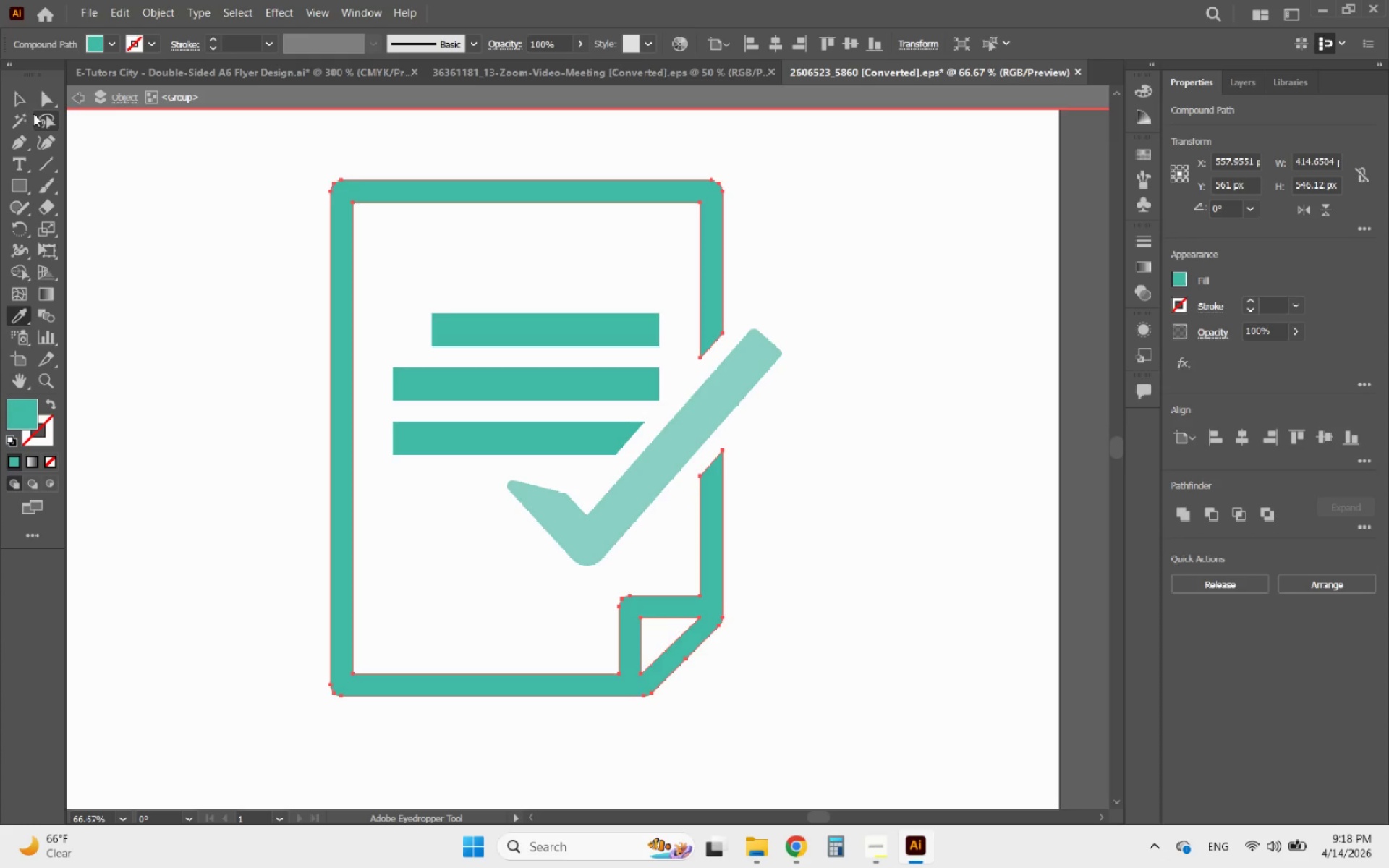 
left_click([25, 105])
 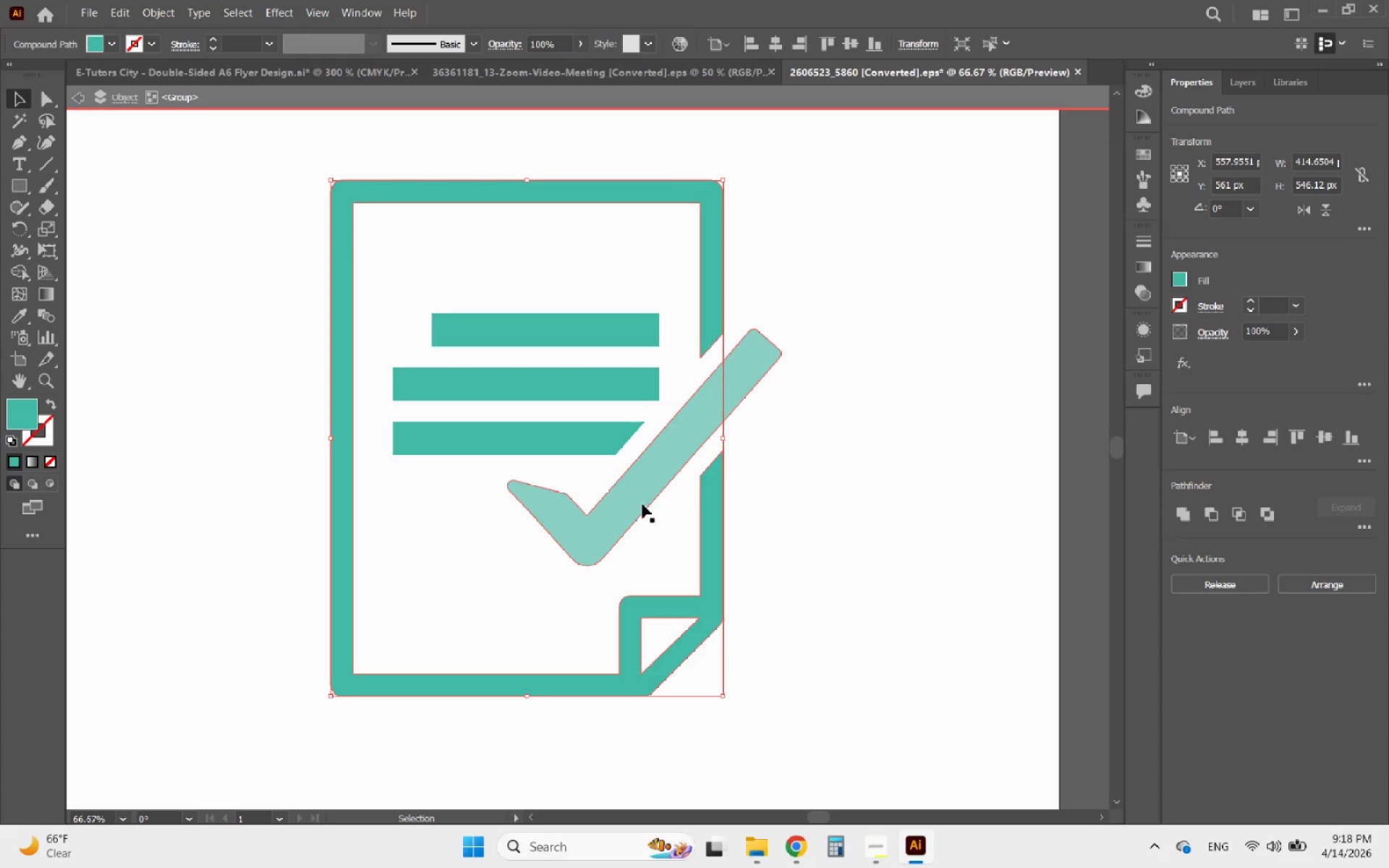 
left_click([643, 505])
 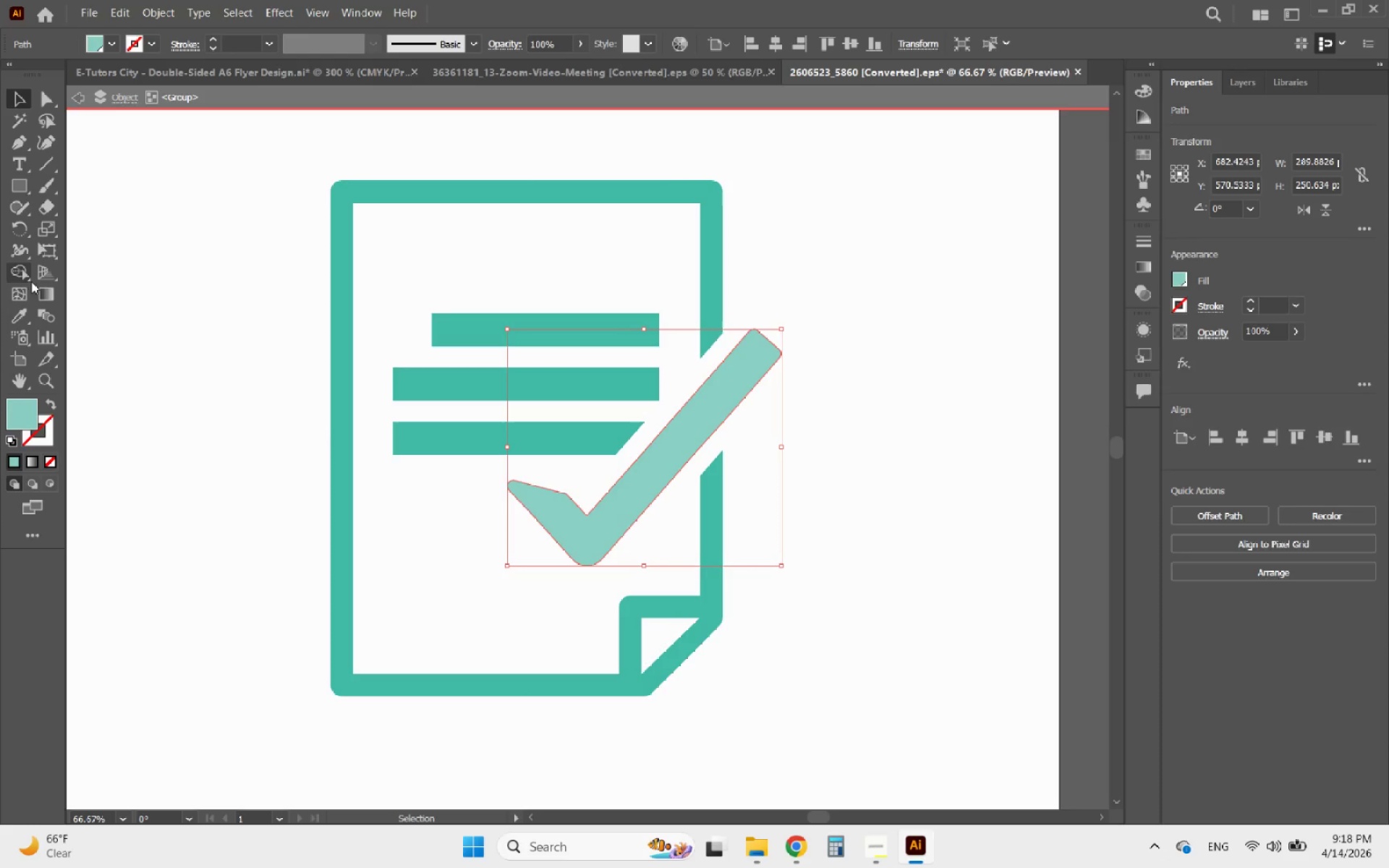 
left_click([14, 315])
 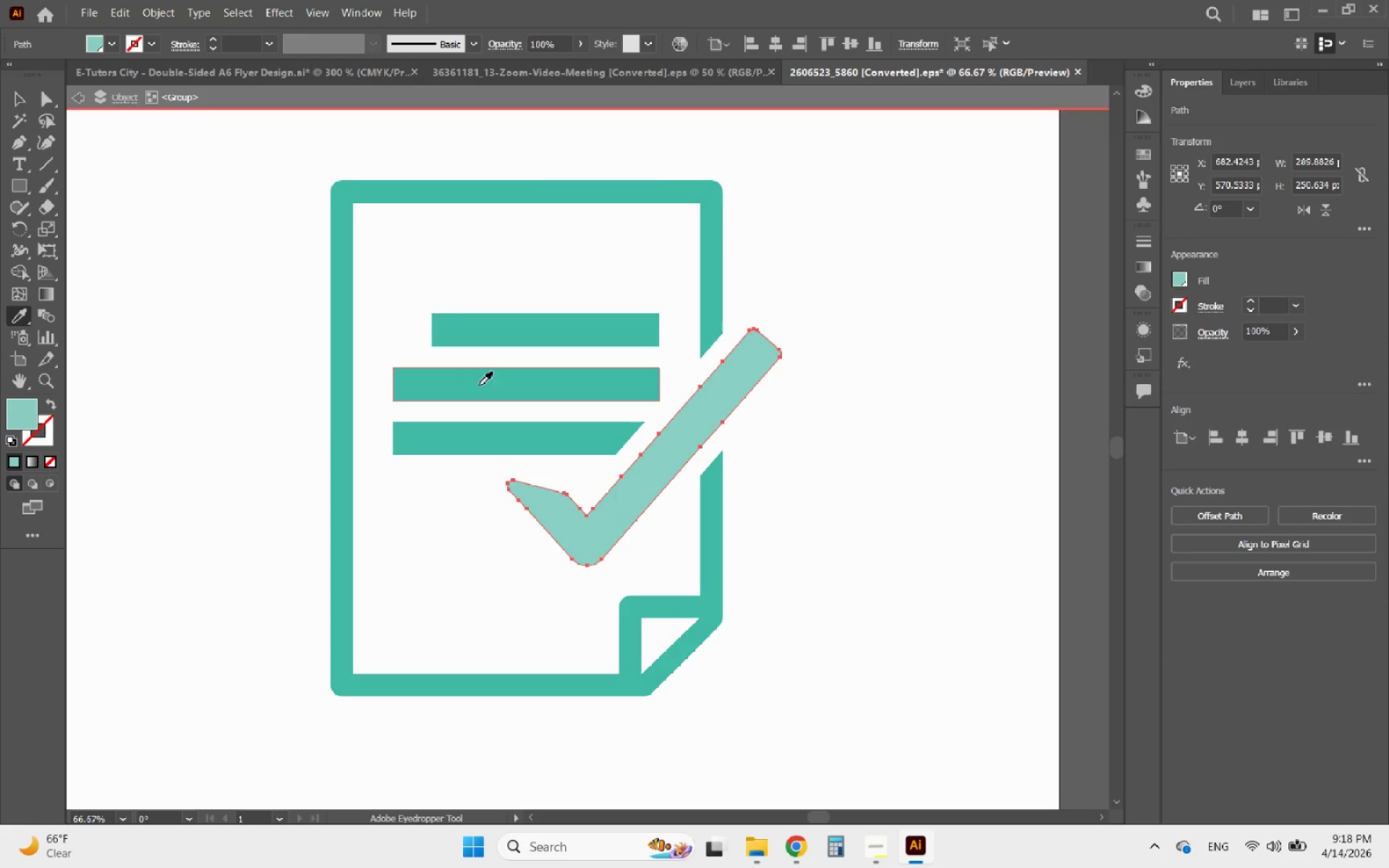 
left_click([480, 386])
 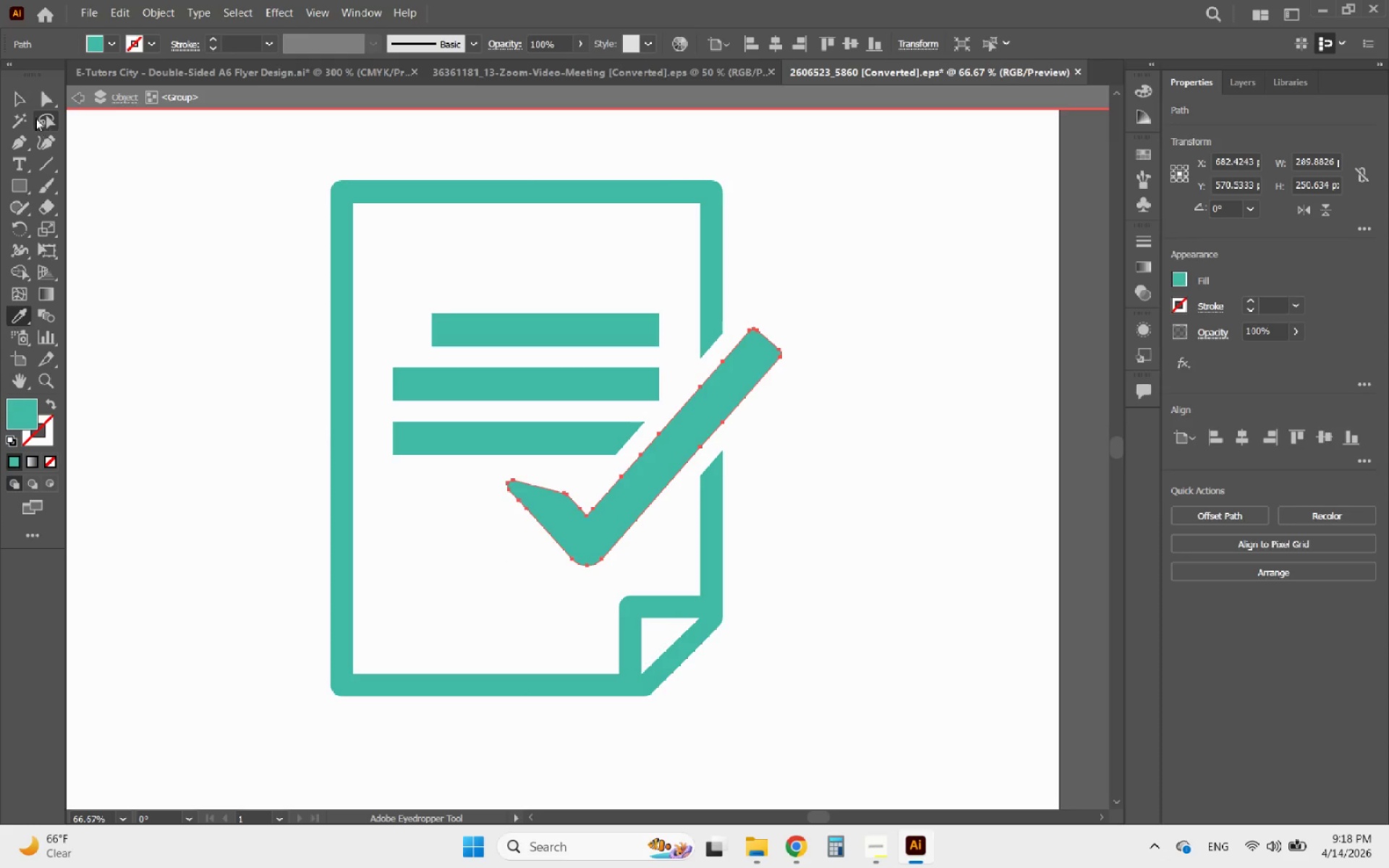 
left_click([22, 98])
 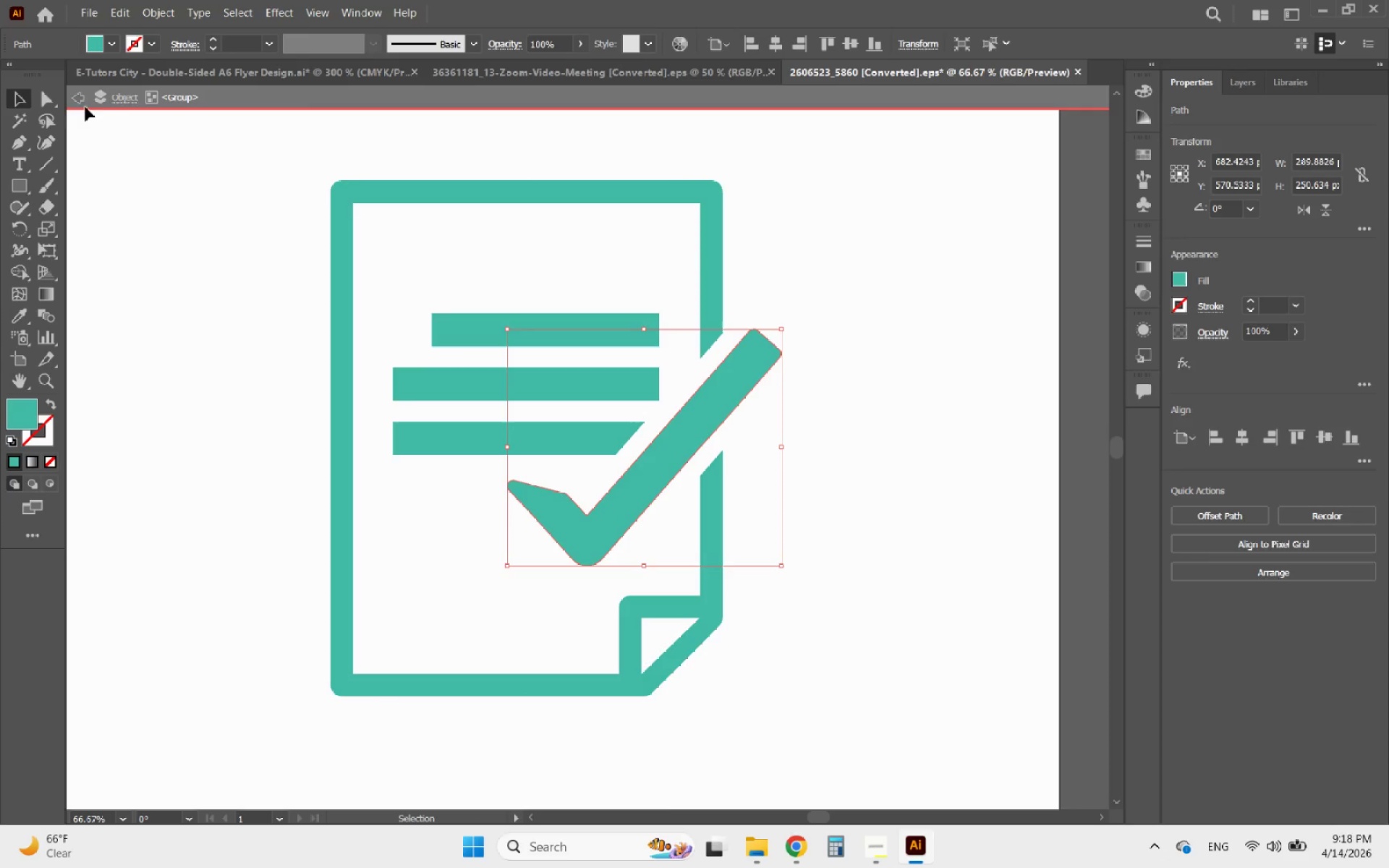 
left_click([83, 99])
 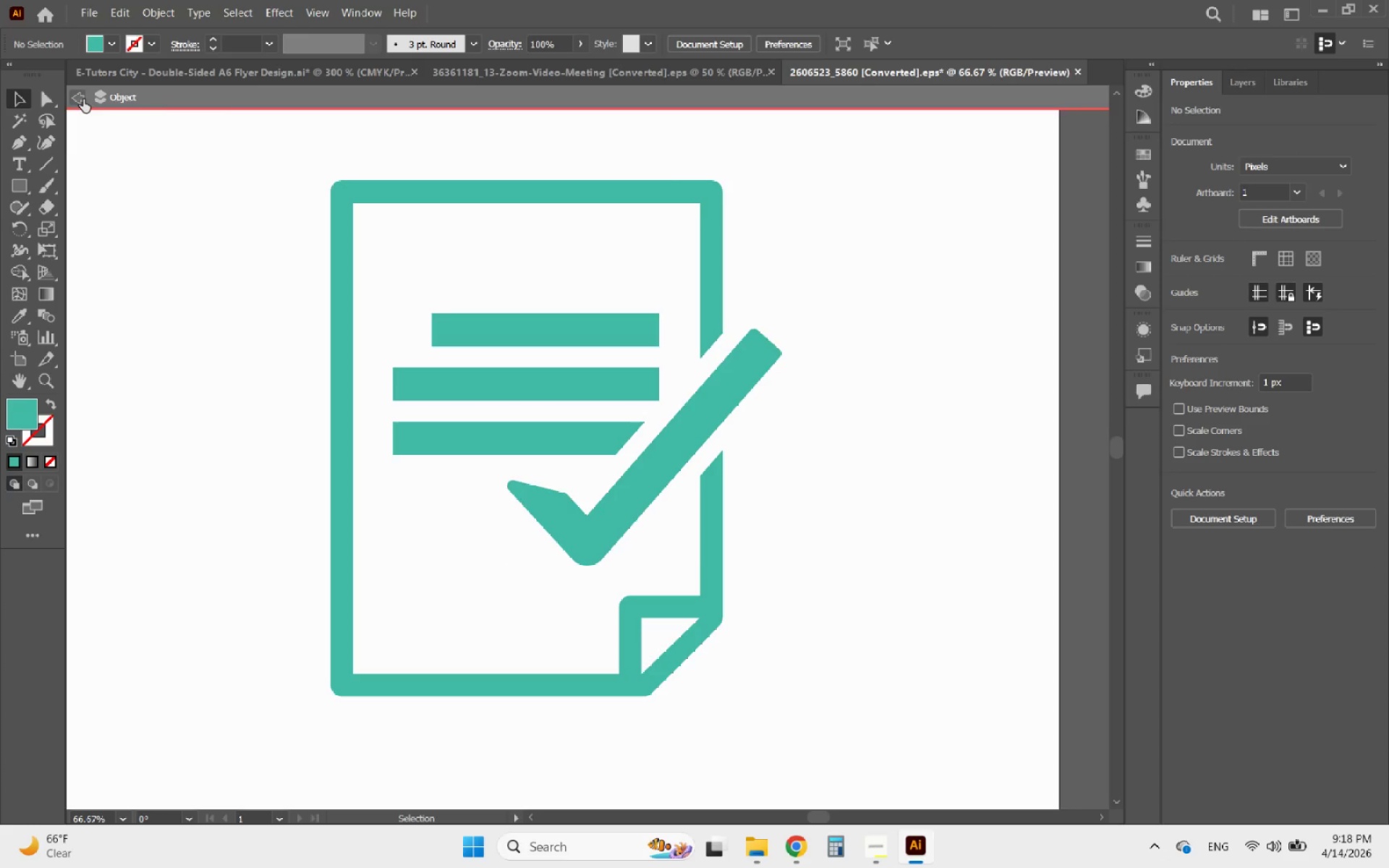 
left_click([83, 99])
 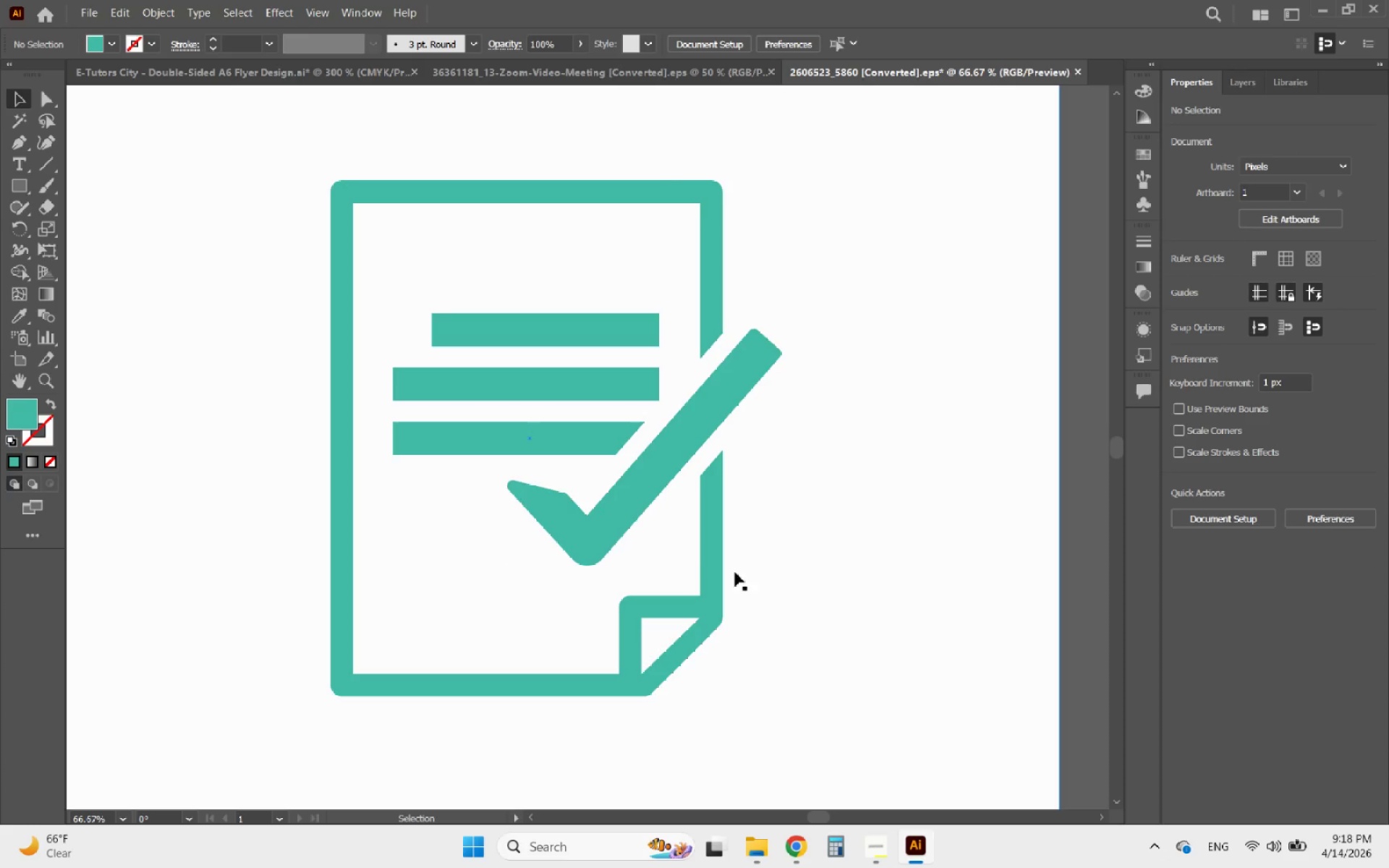 
hold_key(key=AltLeft, duration=0.34)
scroll: coordinate [791, 637], scroll_direction: down, amount: 4.0
 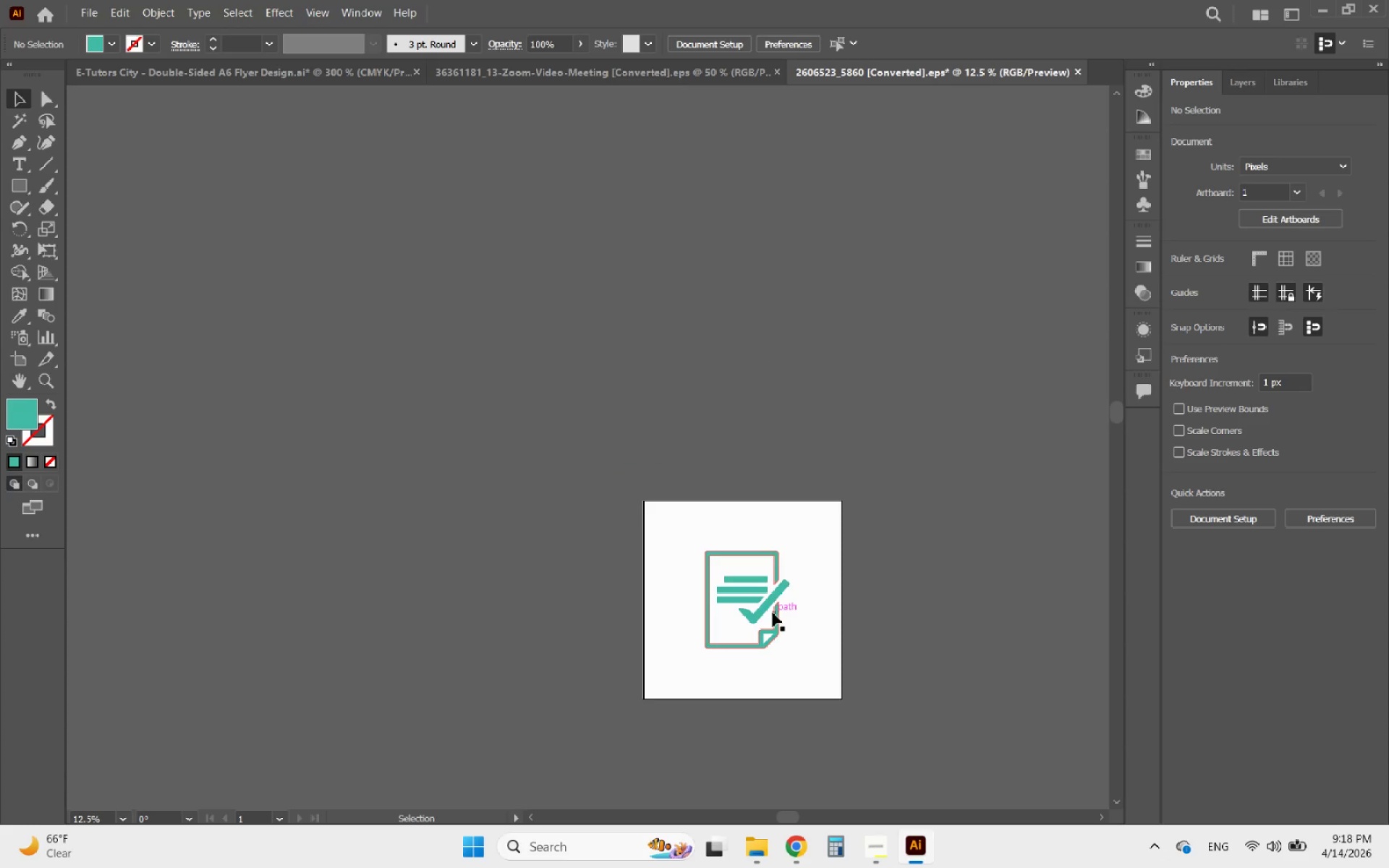 
left_click([767, 611])
 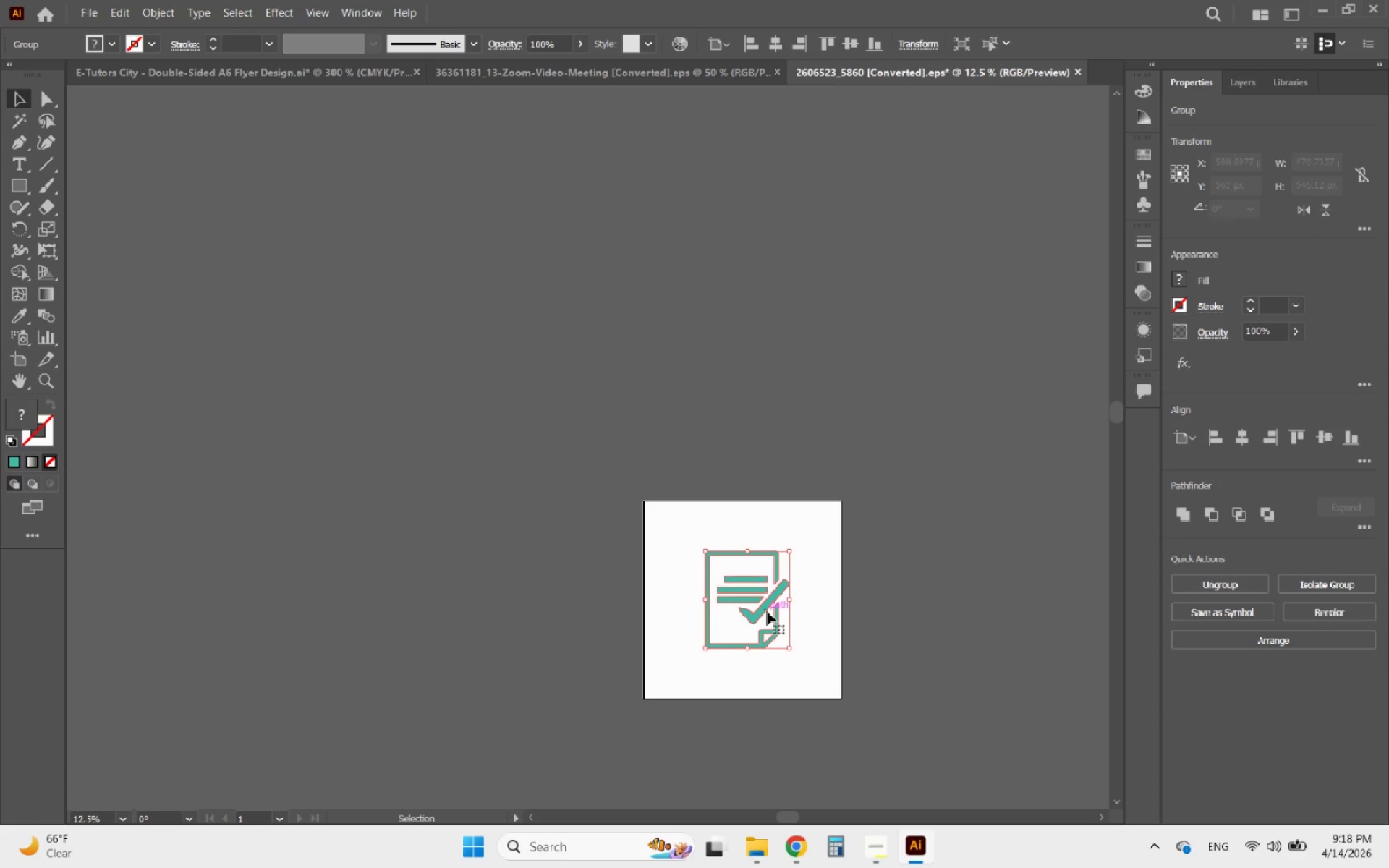 
key(Control+C)
 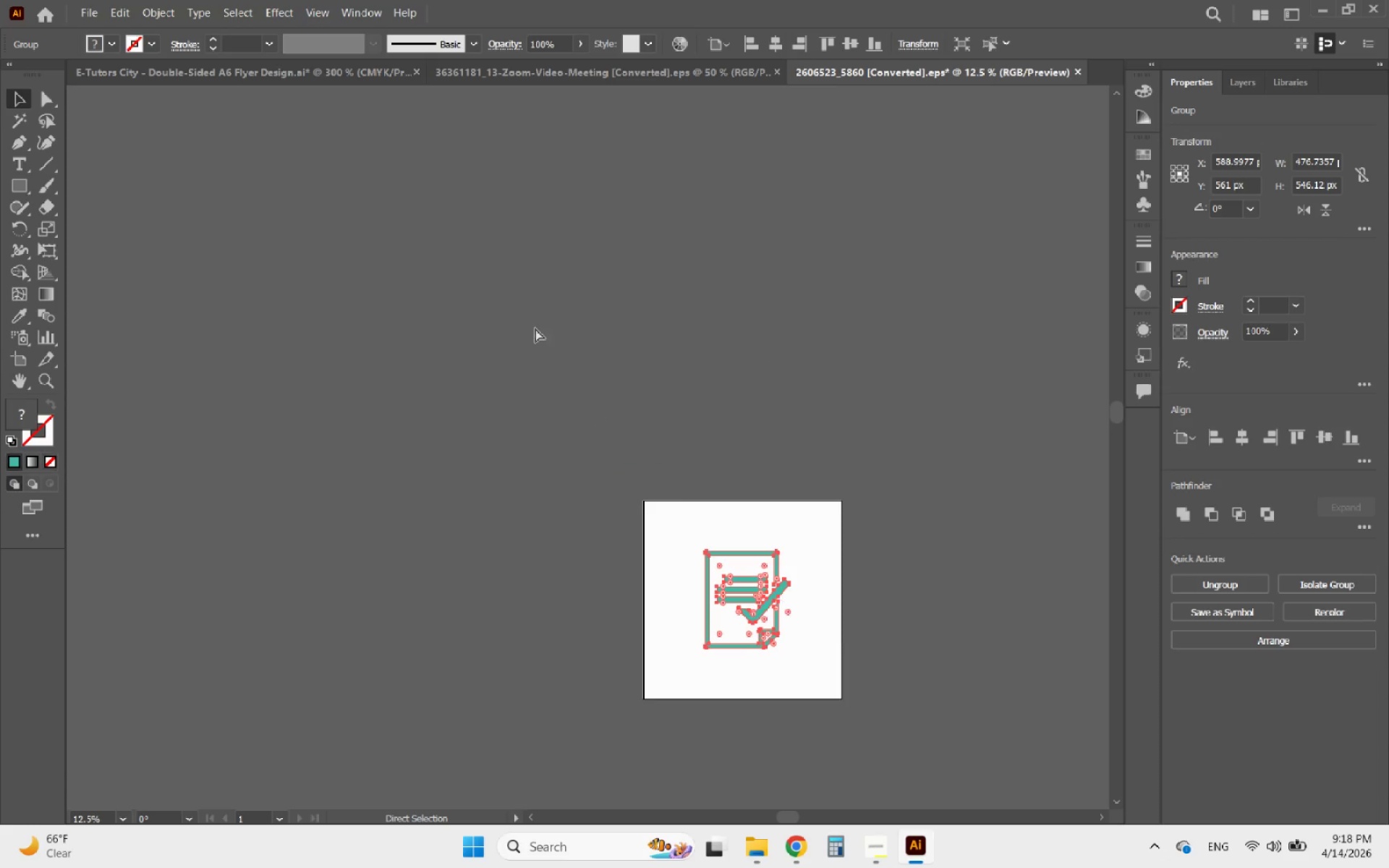 
key(Control+C)
 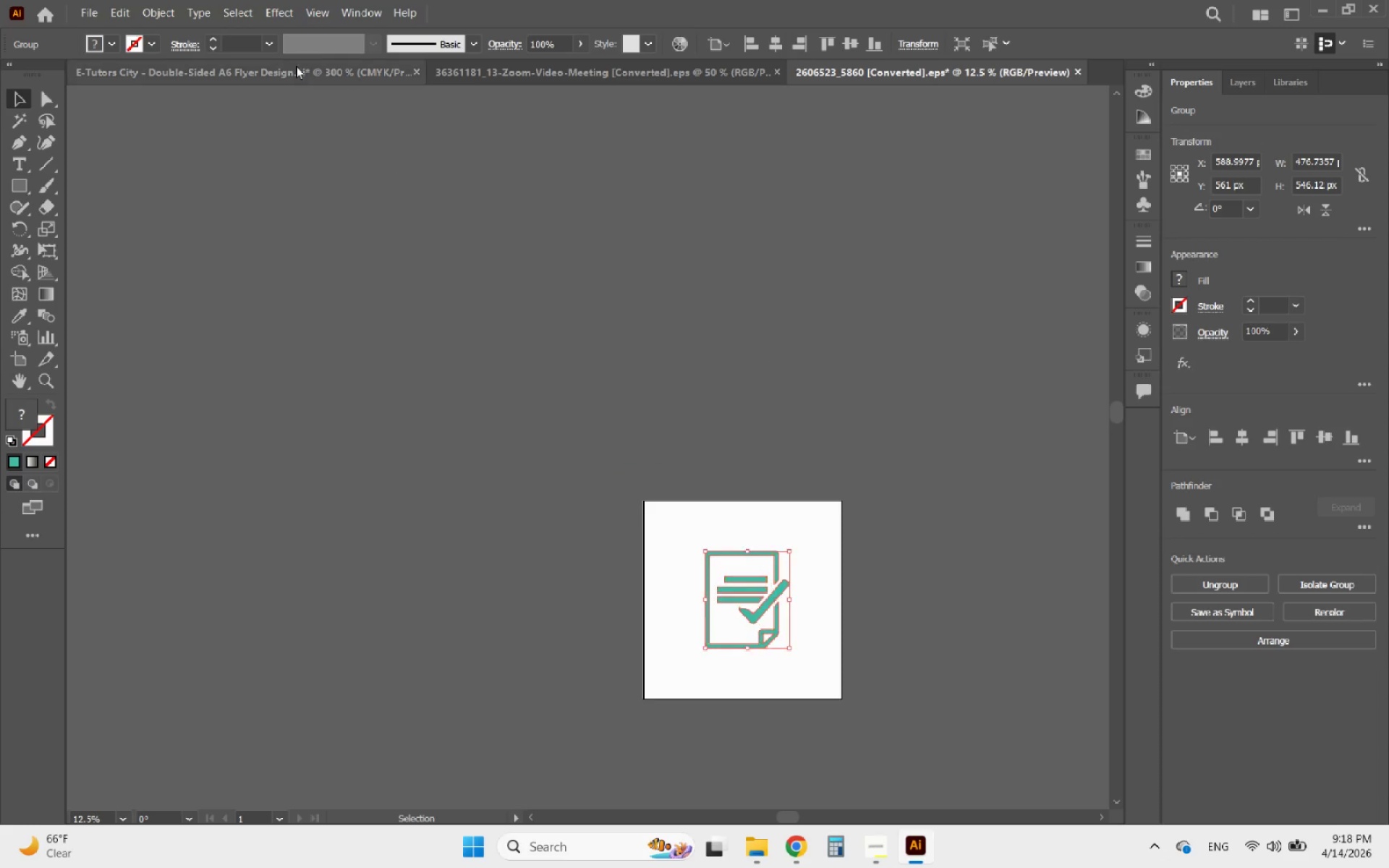 
left_click([295, 66])
 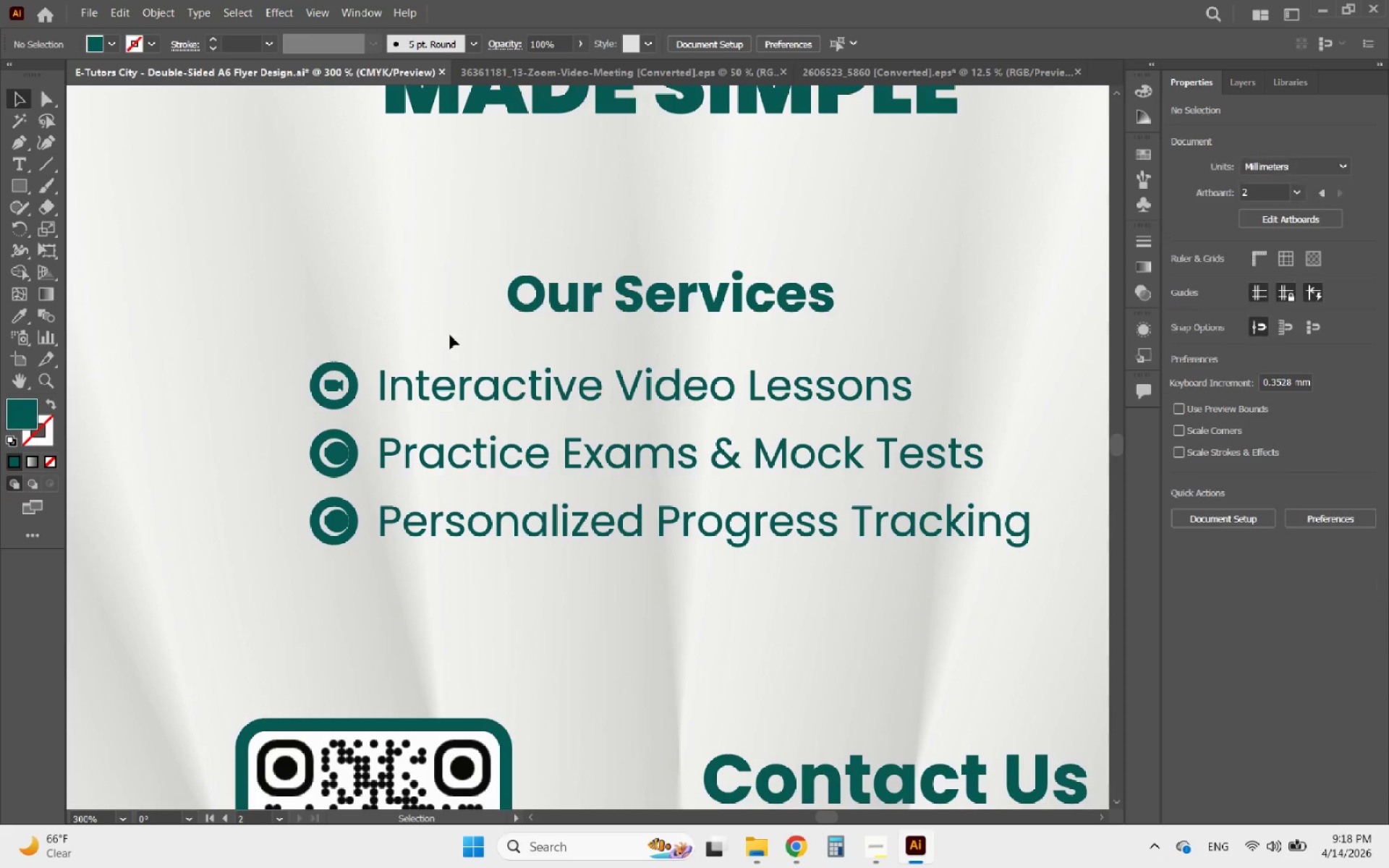 
key(Control+V)
 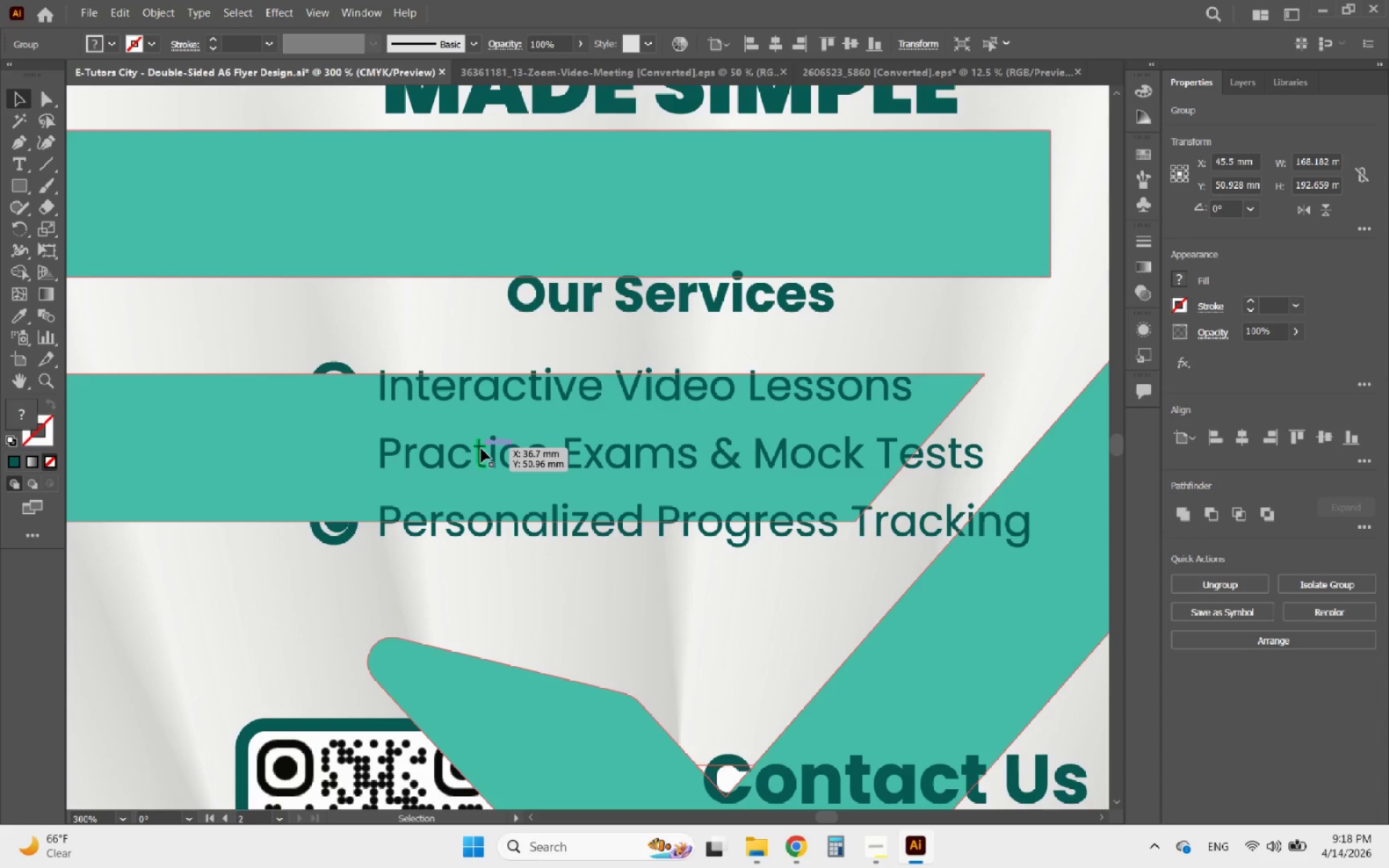 
hold_key(key=AltLeft, duration=0.53)
scroll: coordinate [481, 448], scroll_direction: down, amount: 4.0
 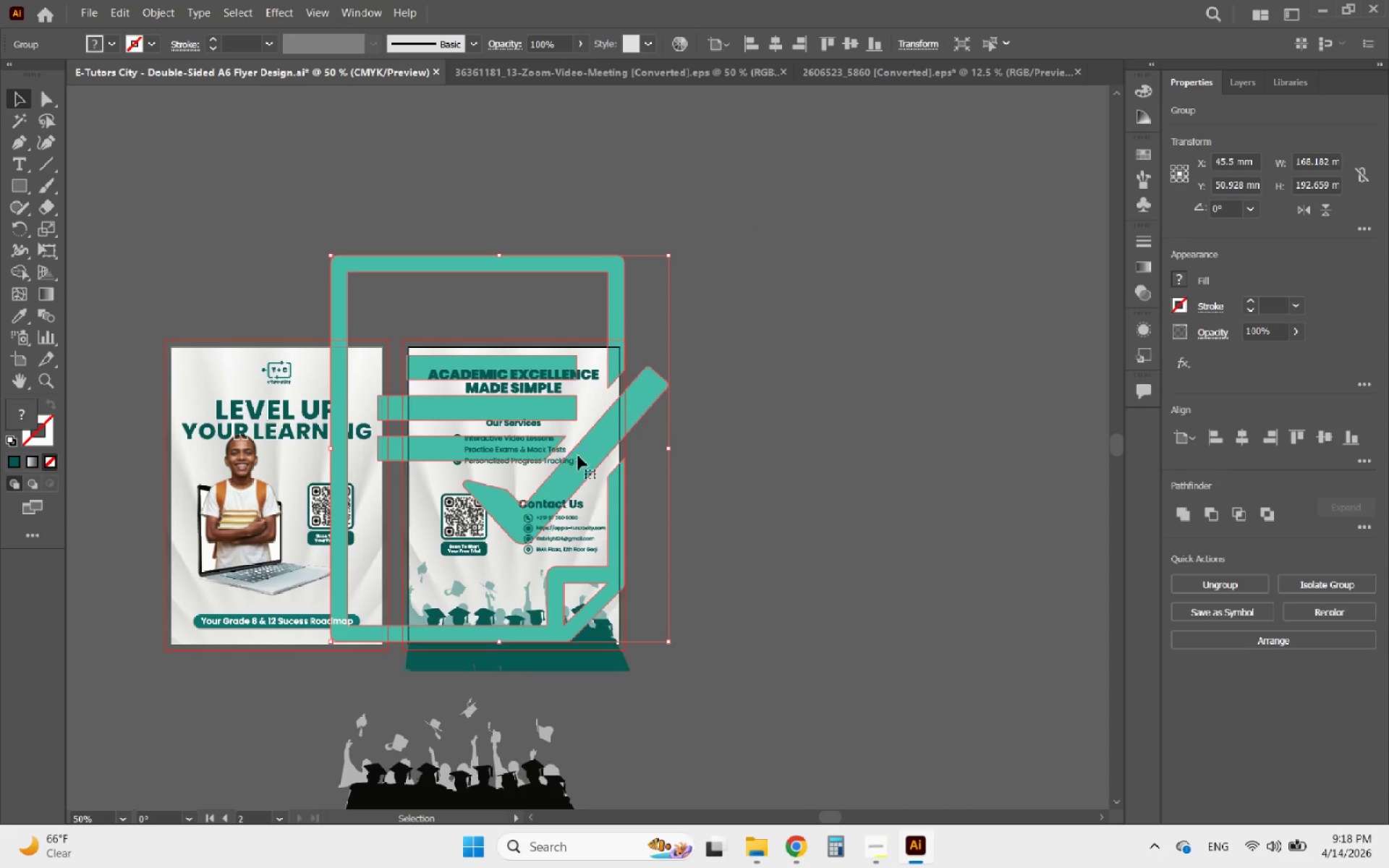 
left_click_drag(start_coordinate=[581, 456], to_coordinate=[940, 476])
 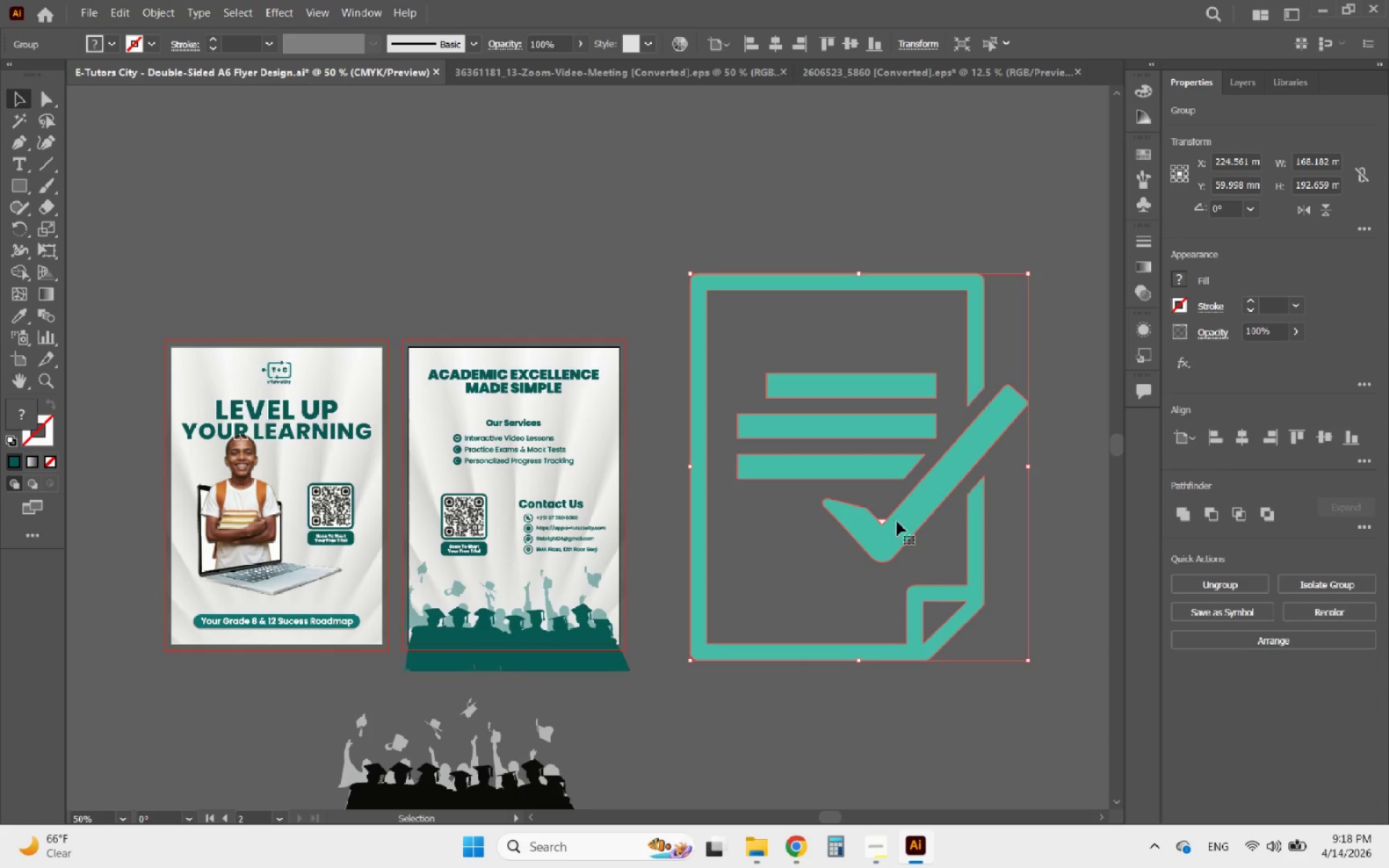 
double_click([893, 522])
 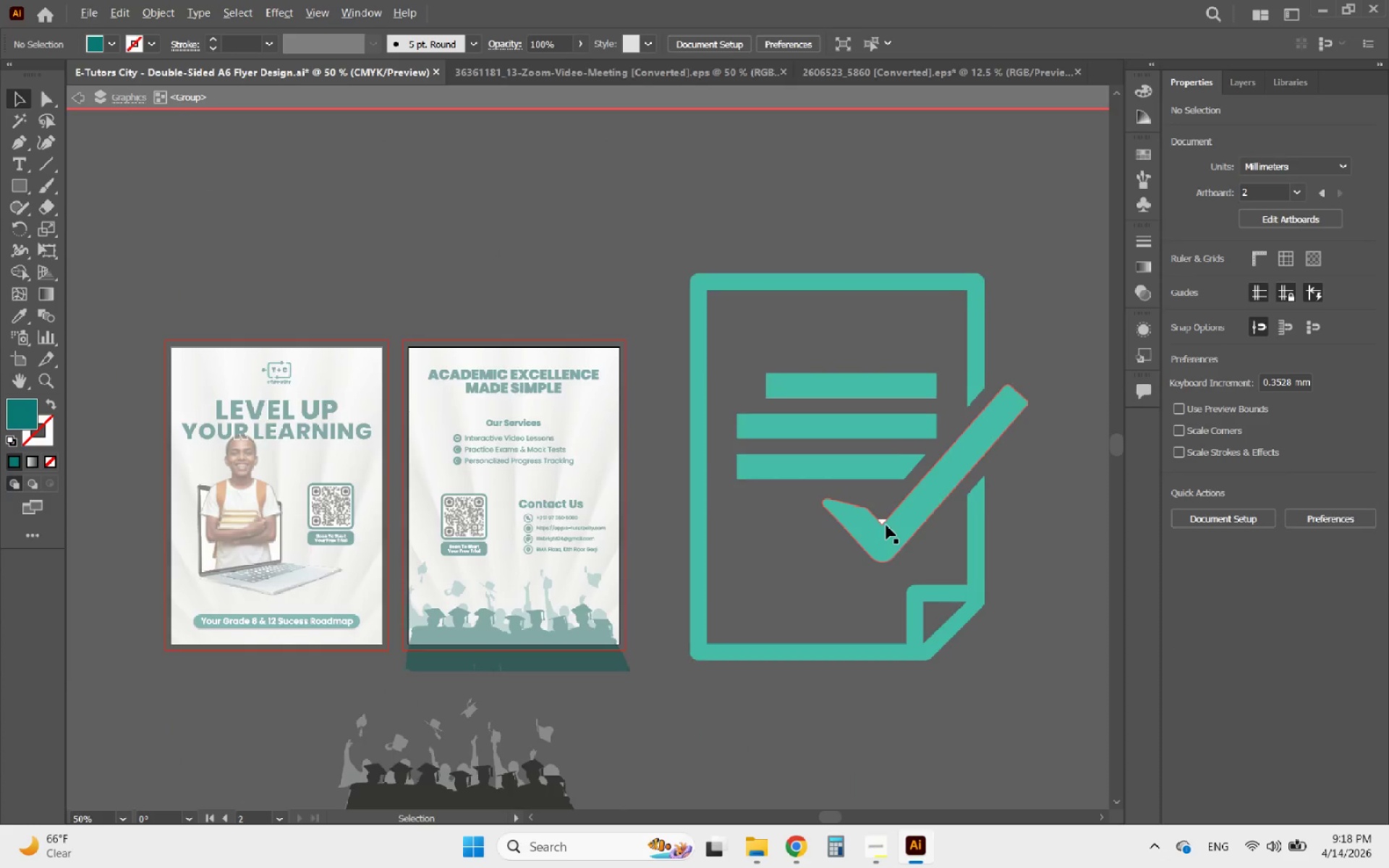 
hold_key(key=AltLeft, duration=0.42)
scroll: coordinate [885, 525], scroll_direction: up, amount: 3.0
 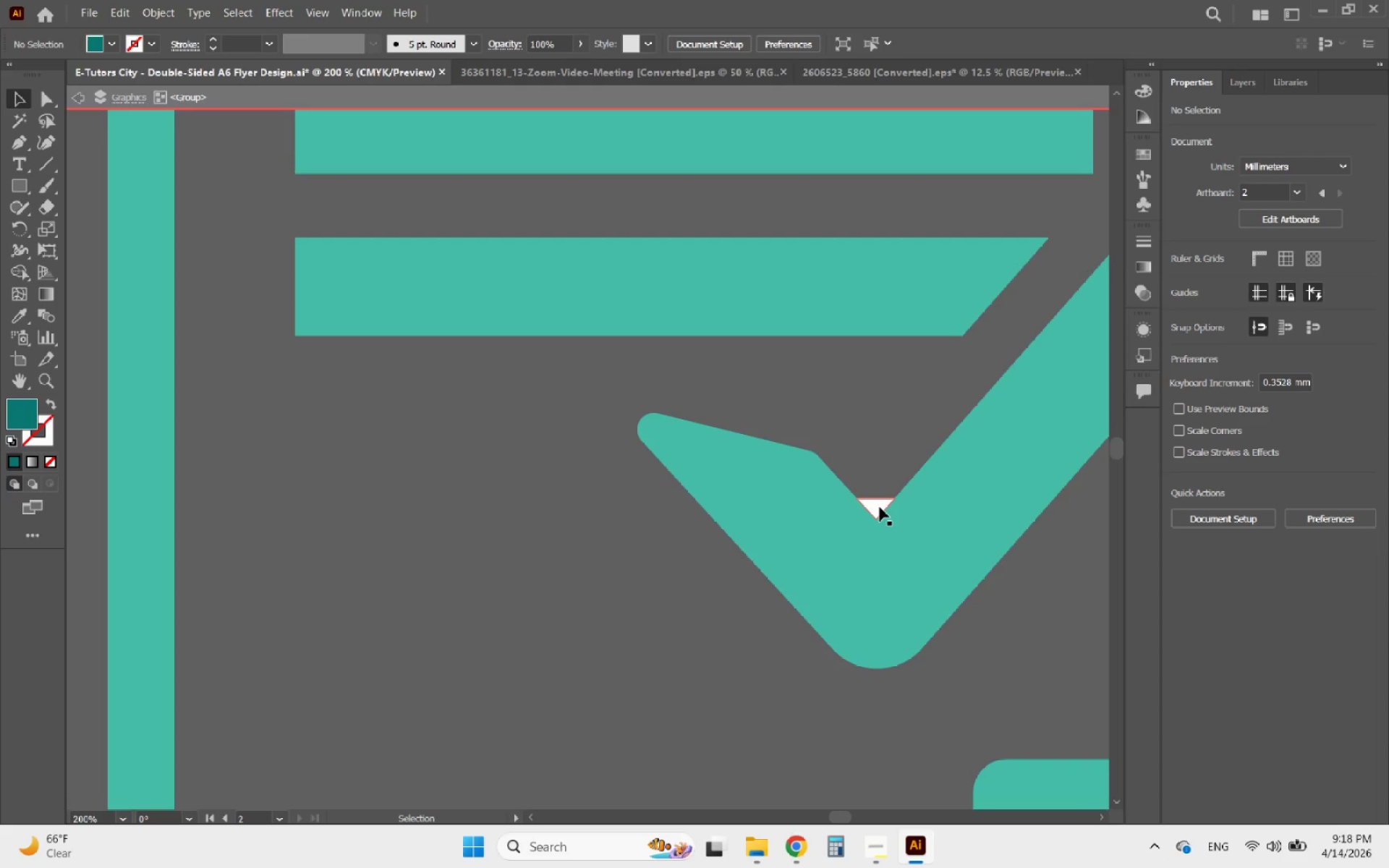 
left_click([880, 507])
 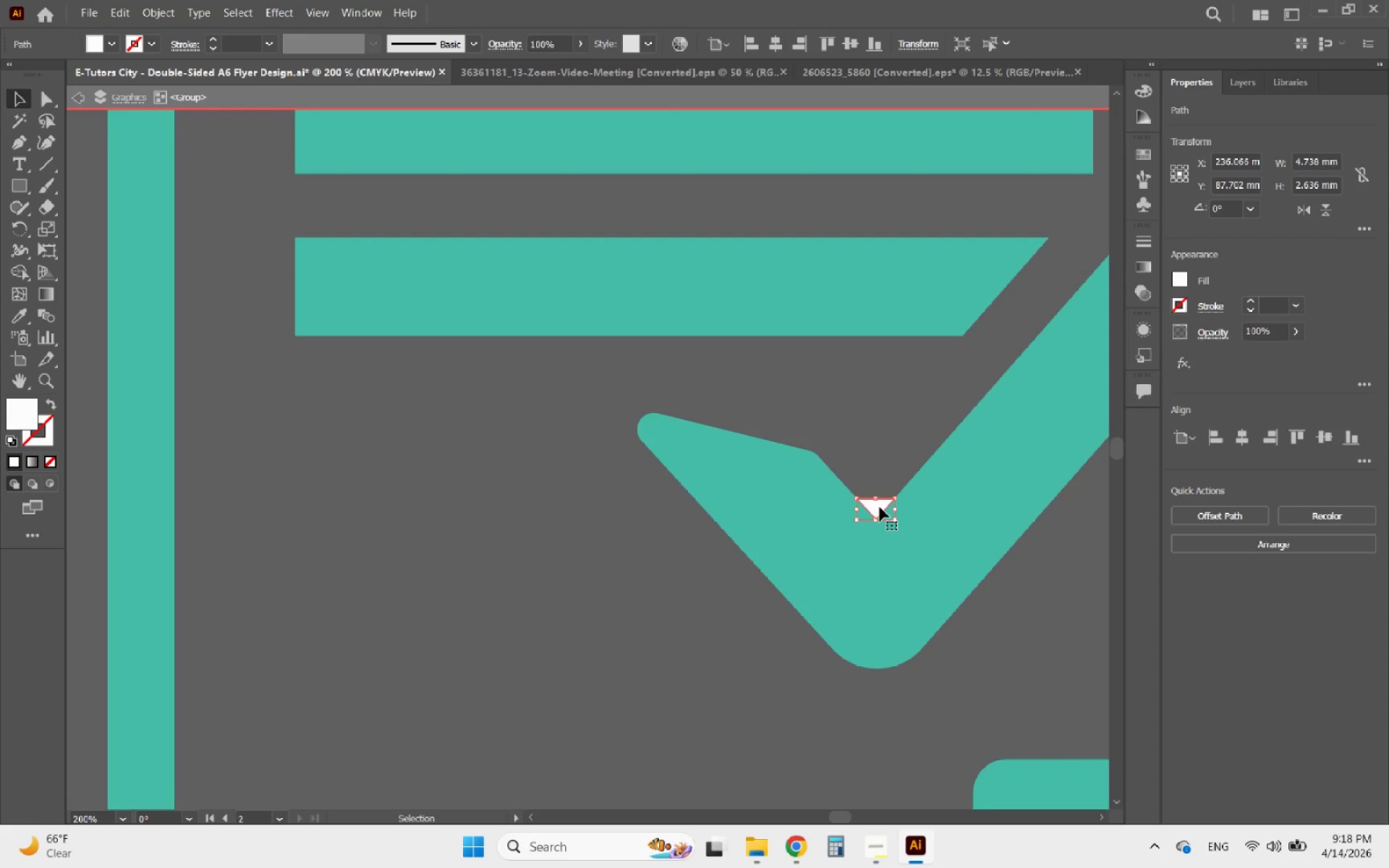 
key(Delete)
 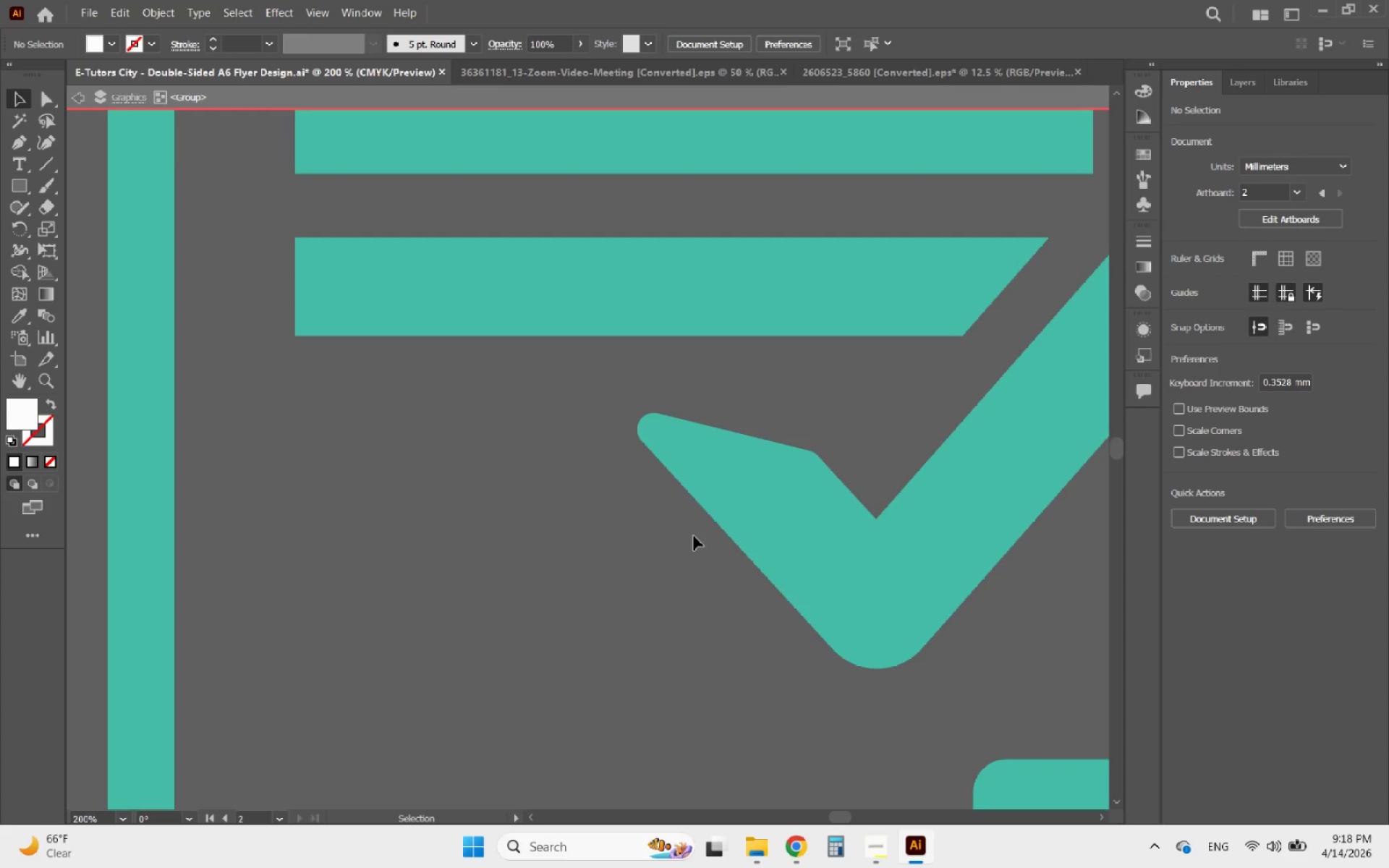 
double_click([694, 537])
 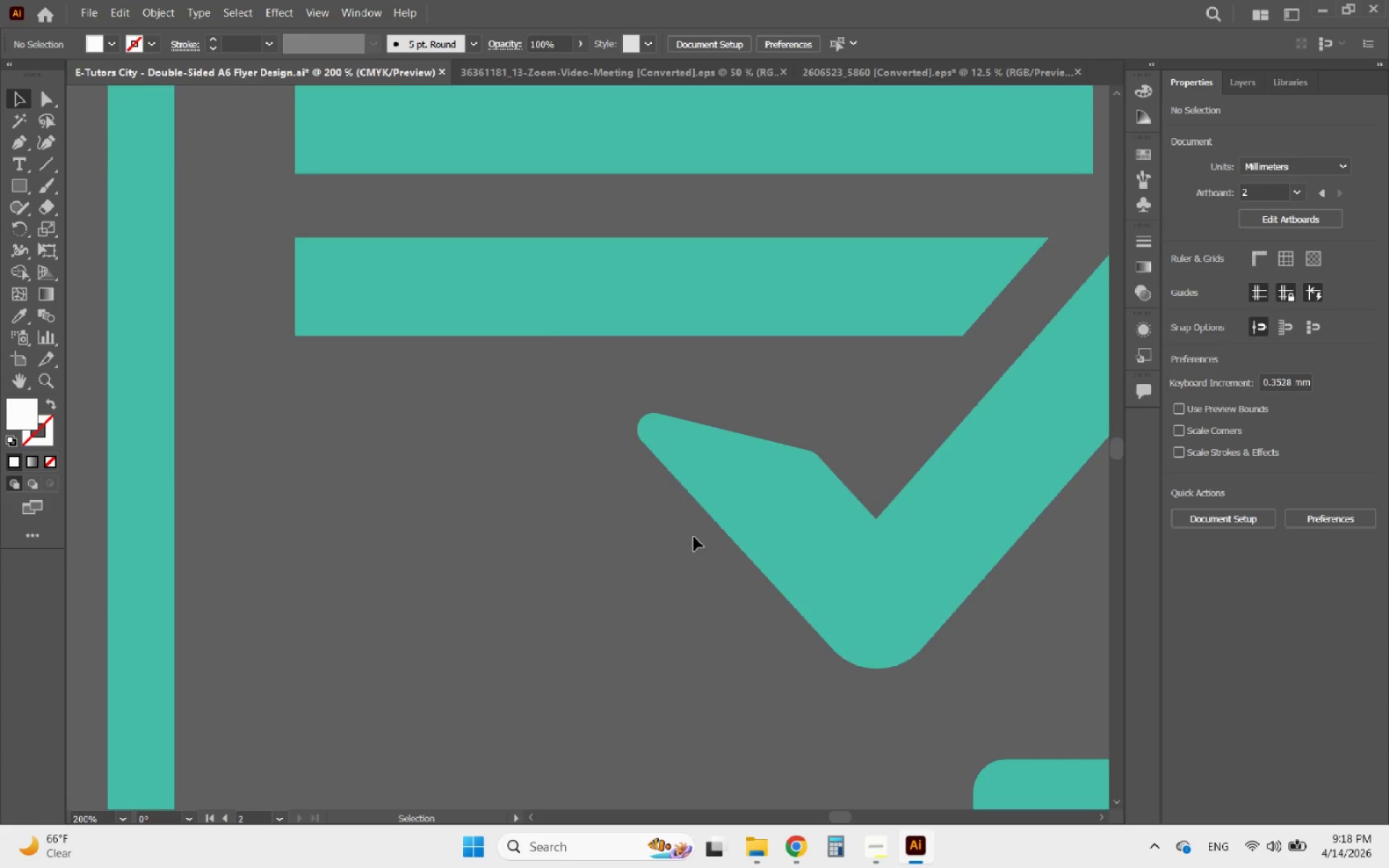 
hold_key(key=AltLeft, duration=0.44)
 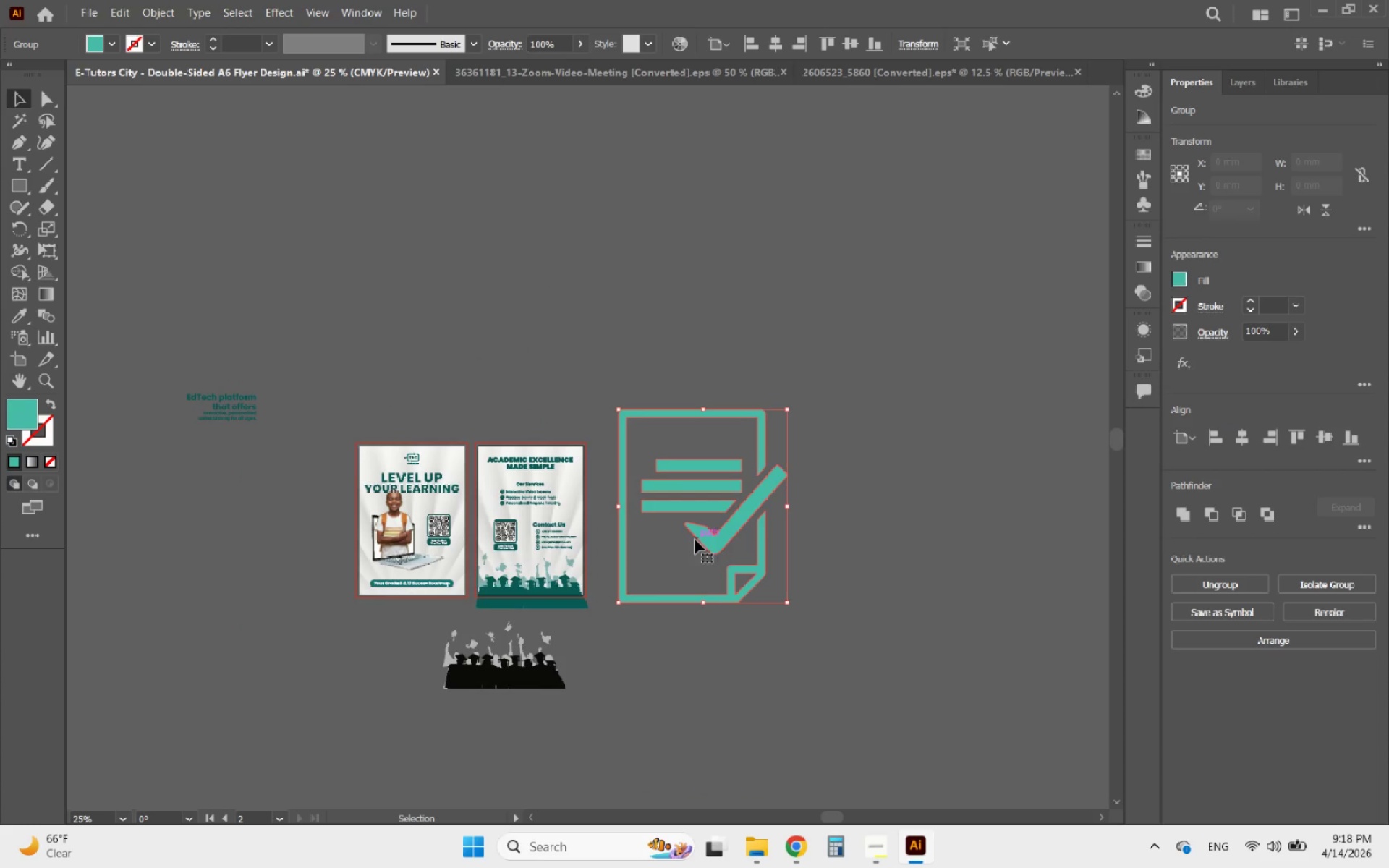 
left_click([695, 540])
 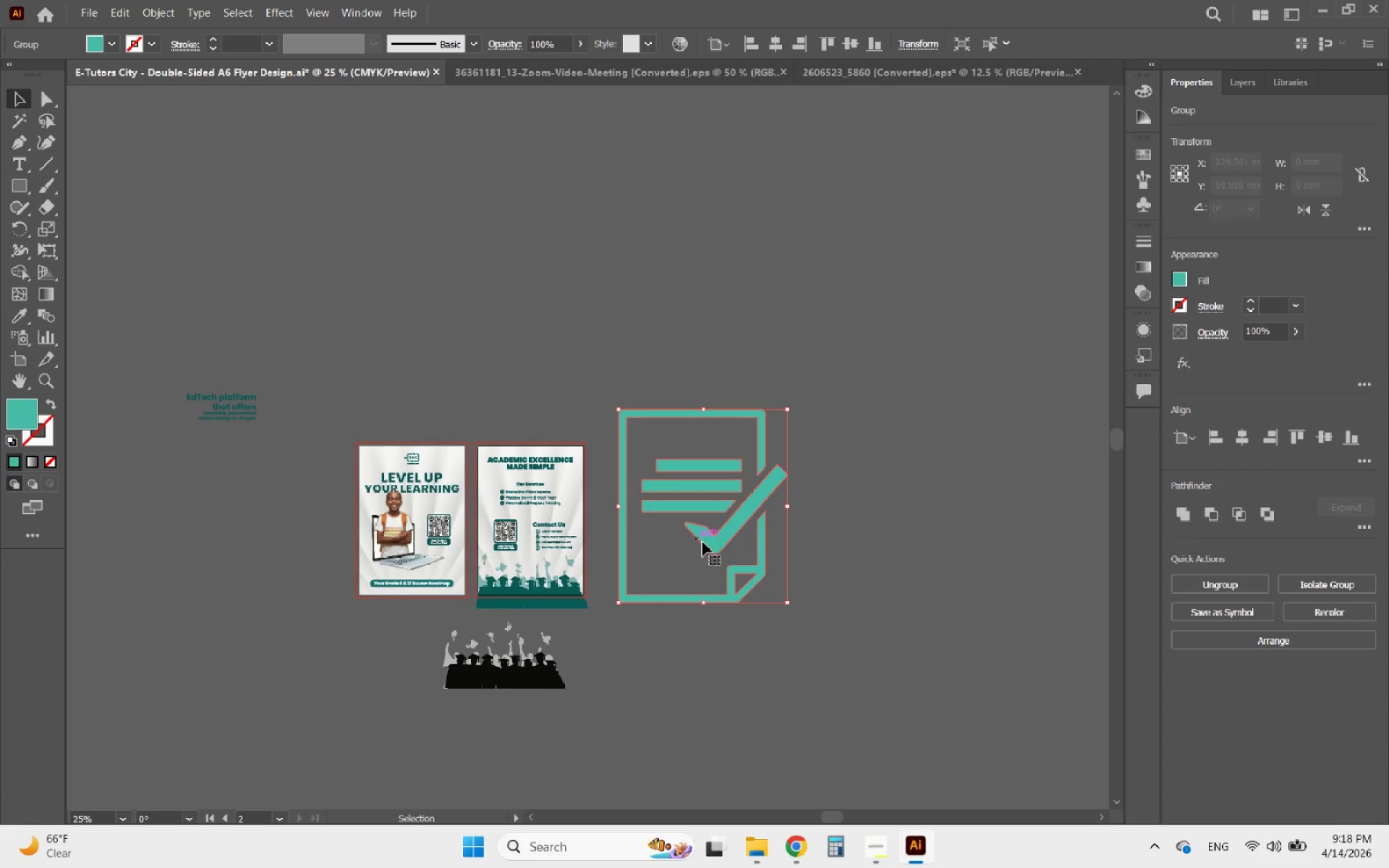 
scroll: coordinate [691, 538], scroll_direction: down, amount: 5.0
 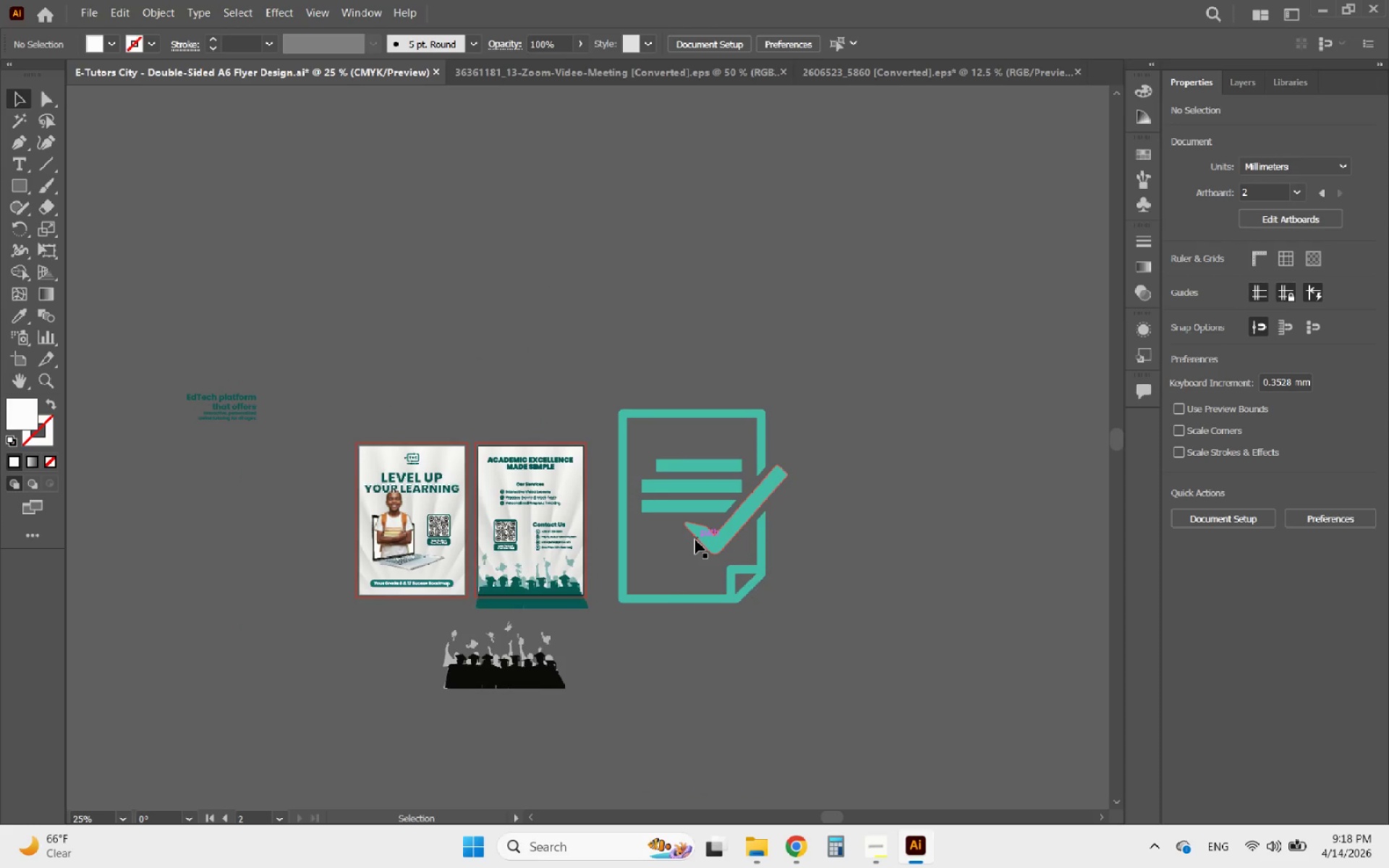 
hold_key(key=AltLeft, duration=0.45)
scroll: coordinate [694, 553], scroll_direction: up, amount: 1.0
 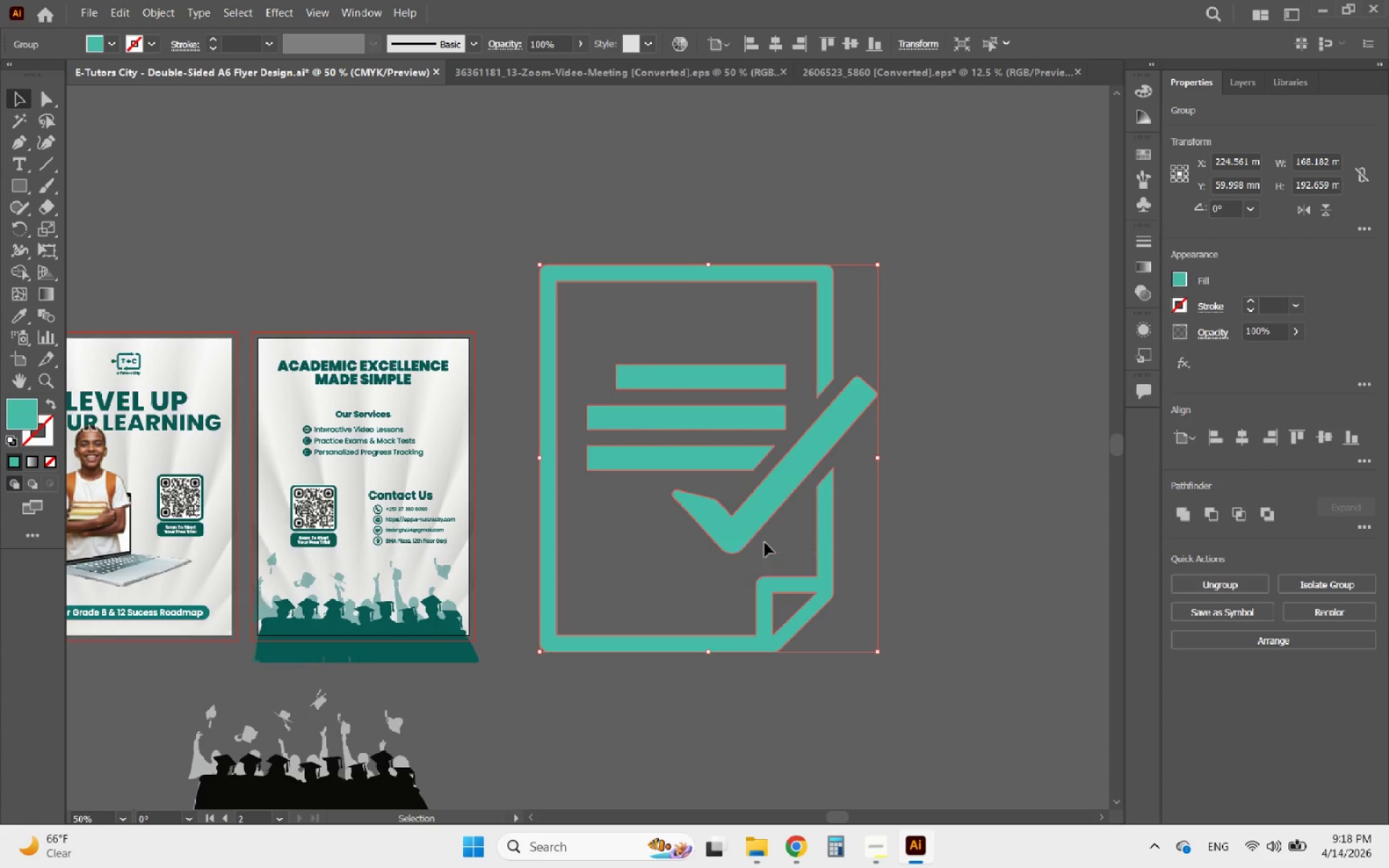 
hold_key(key=ShiftLeft, duration=2.39)
left_click_drag(start_coordinate=[876, 459], to_coordinate=[574, 467])
 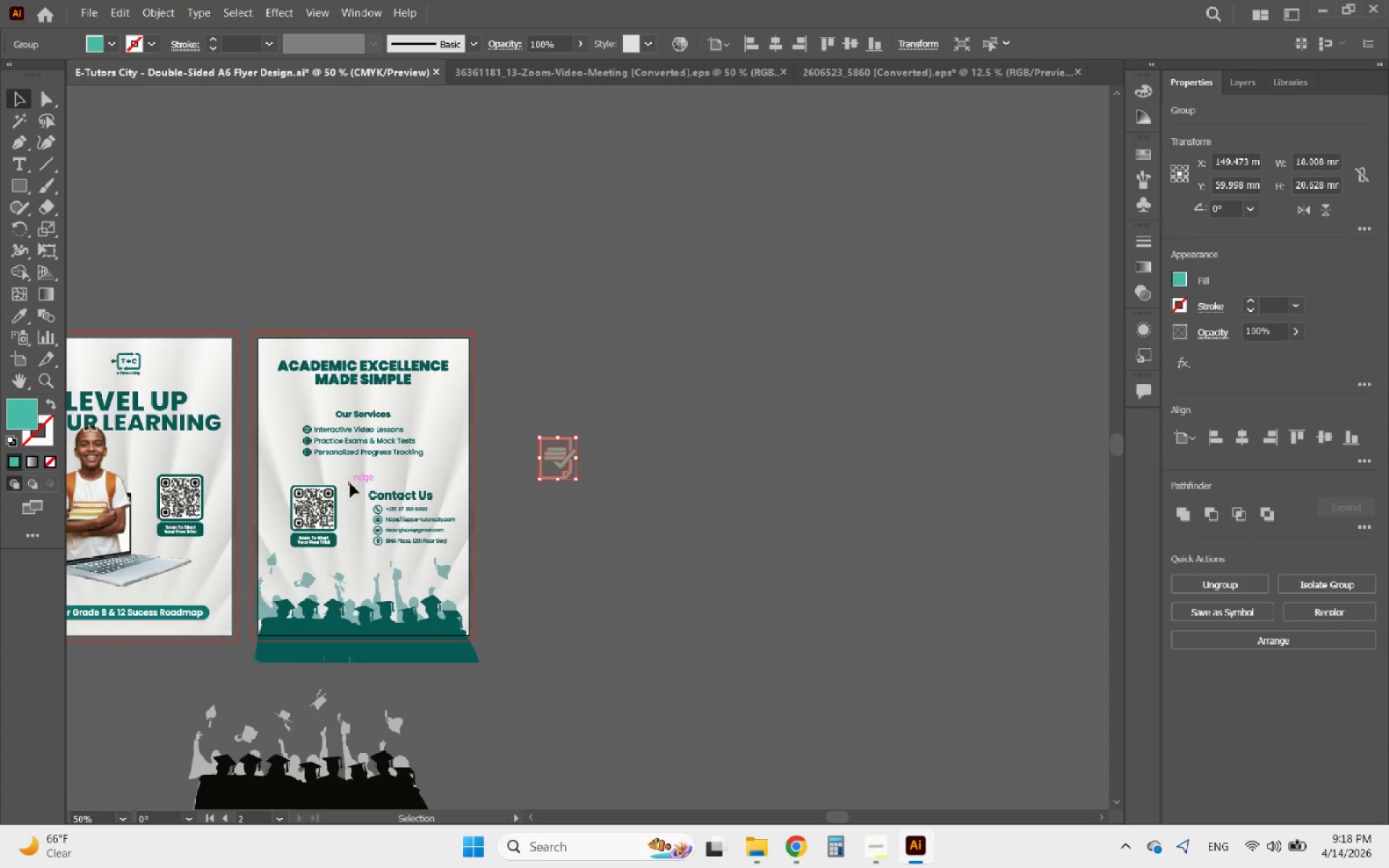 
hold_key(key=AltLeft, duration=1.34)
scroll: coordinate [999, 610], scroll_direction: up, amount: 2.0
 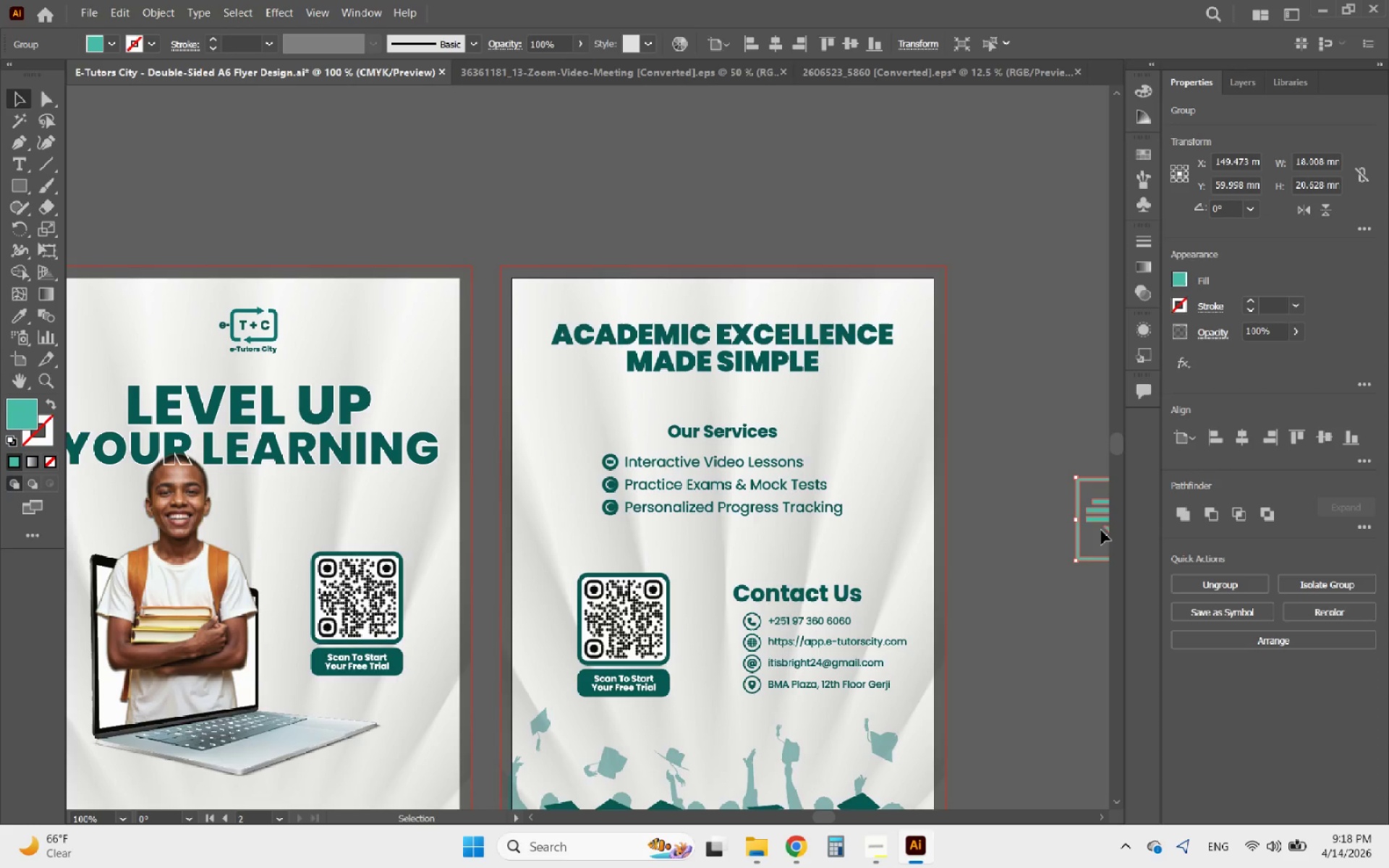 
left_click_drag(start_coordinate=[1100, 523], to_coordinate=[574, 499])
 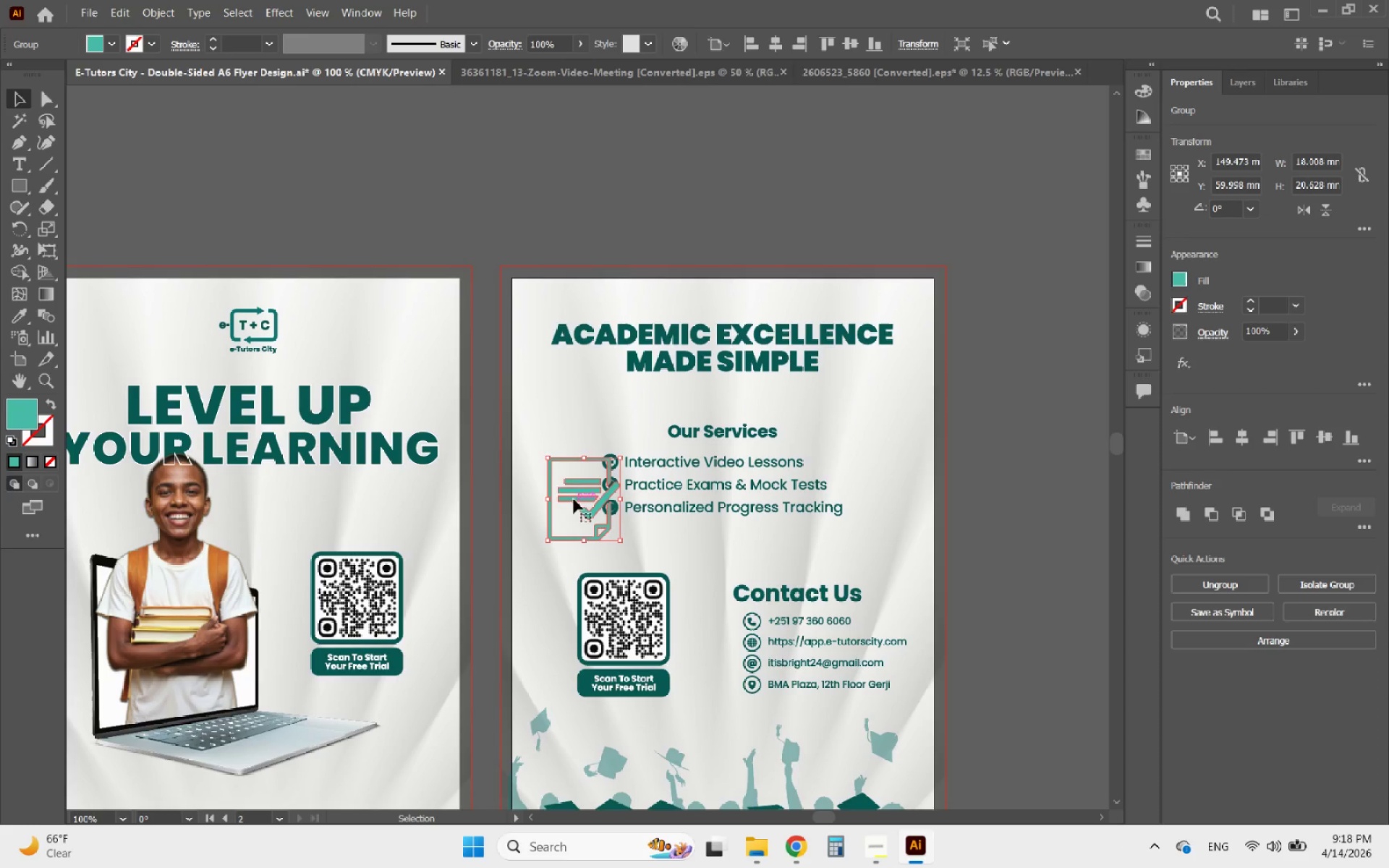 
hold_key(key=AltLeft, duration=0.81)
scroll: coordinate [579, 488], scroll_direction: up, amount: 3.0
 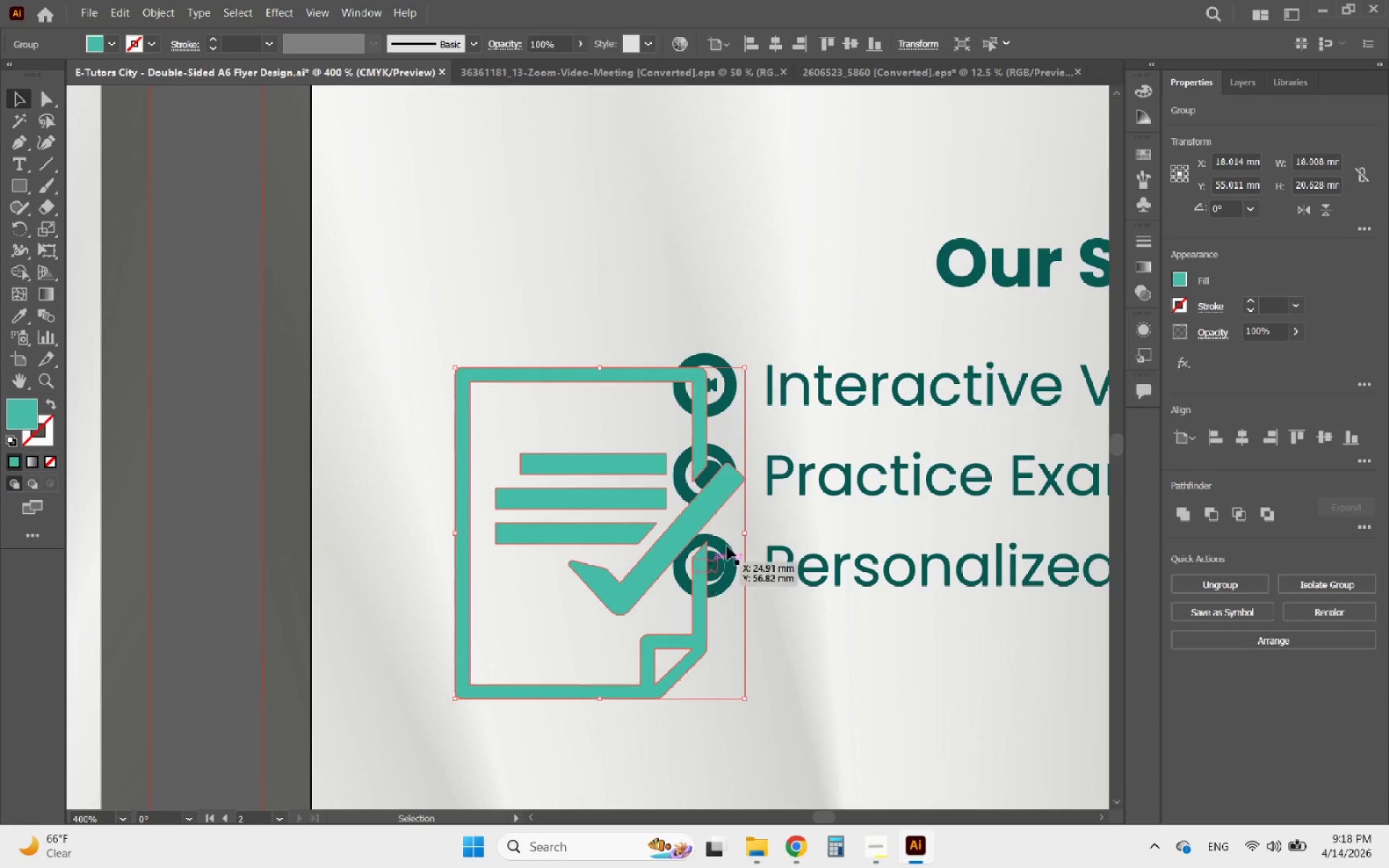 
hold_key(key=ShiftLeft, duration=3.73)
left_click_drag(start_coordinate=[744, 531], to_coordinate=[494, 532])
 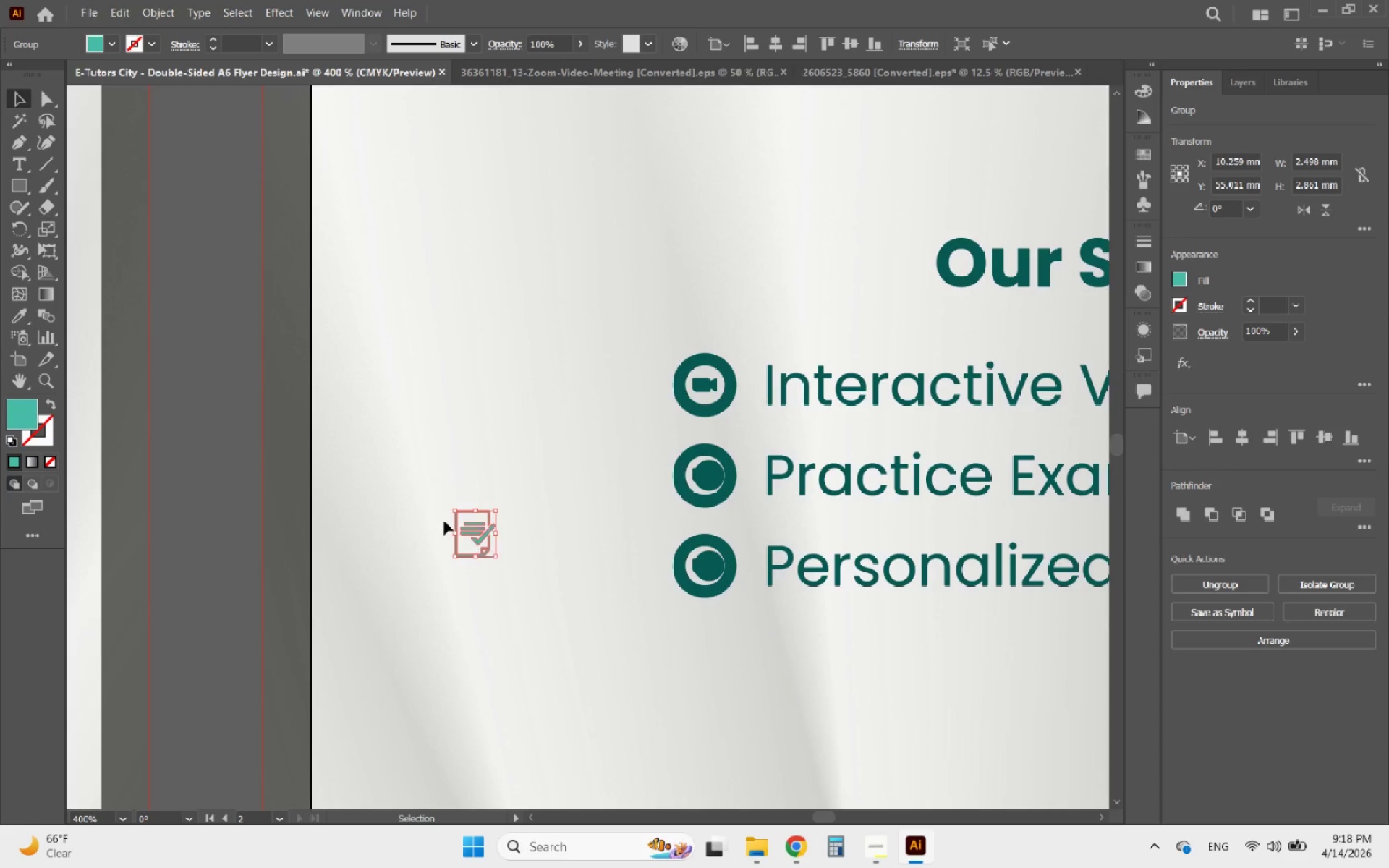 
hold_key(key=AltLeft, duration=0.62)
scroll: coordinate [451, 519], scroll_direction: up, amount: 4.0
 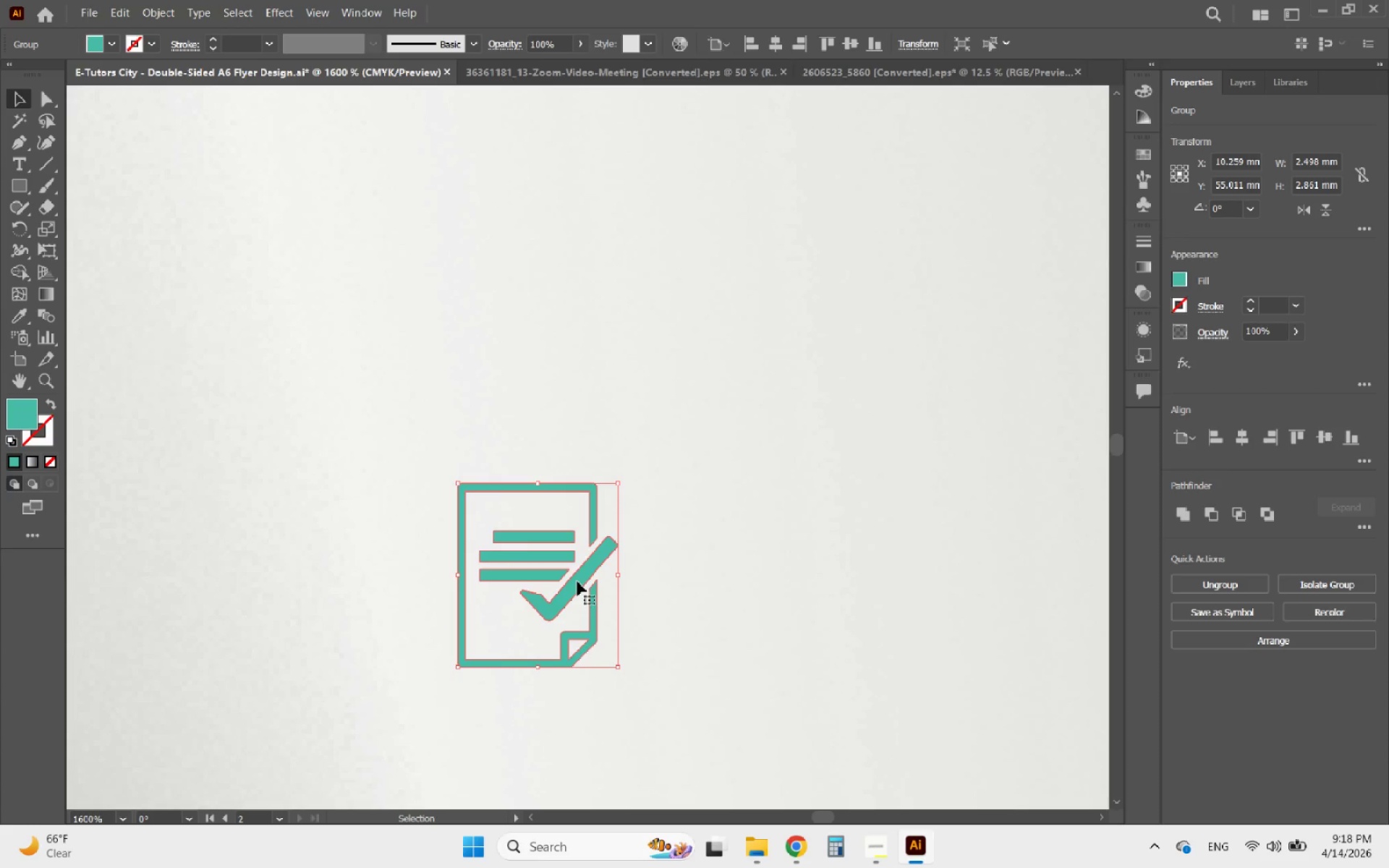 
double_click([577, 582])
 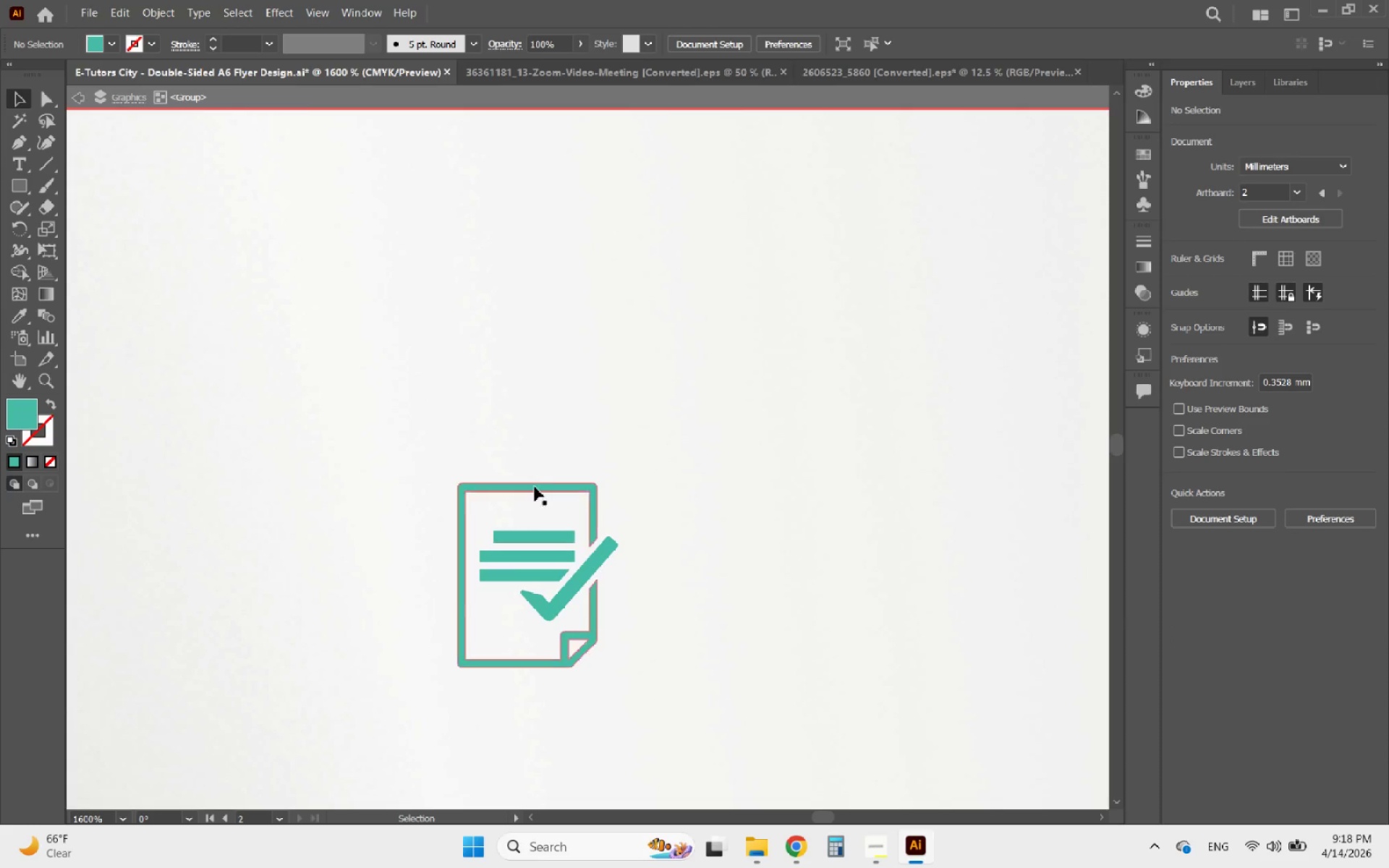 
left_click([535, 486])
 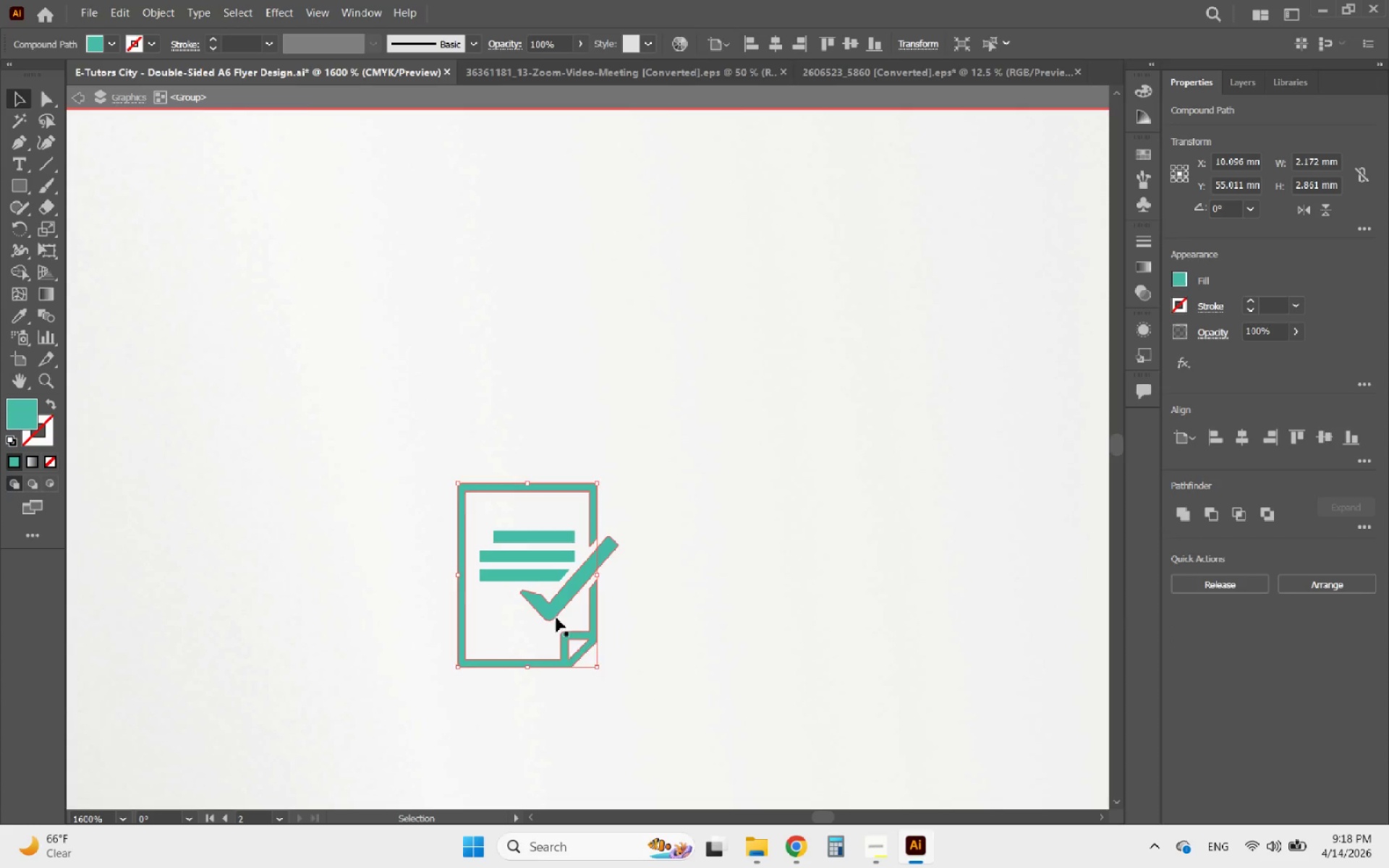 
left_click_drag(start_coordinate=[587, 700], to_coordinate=[449, 432])
 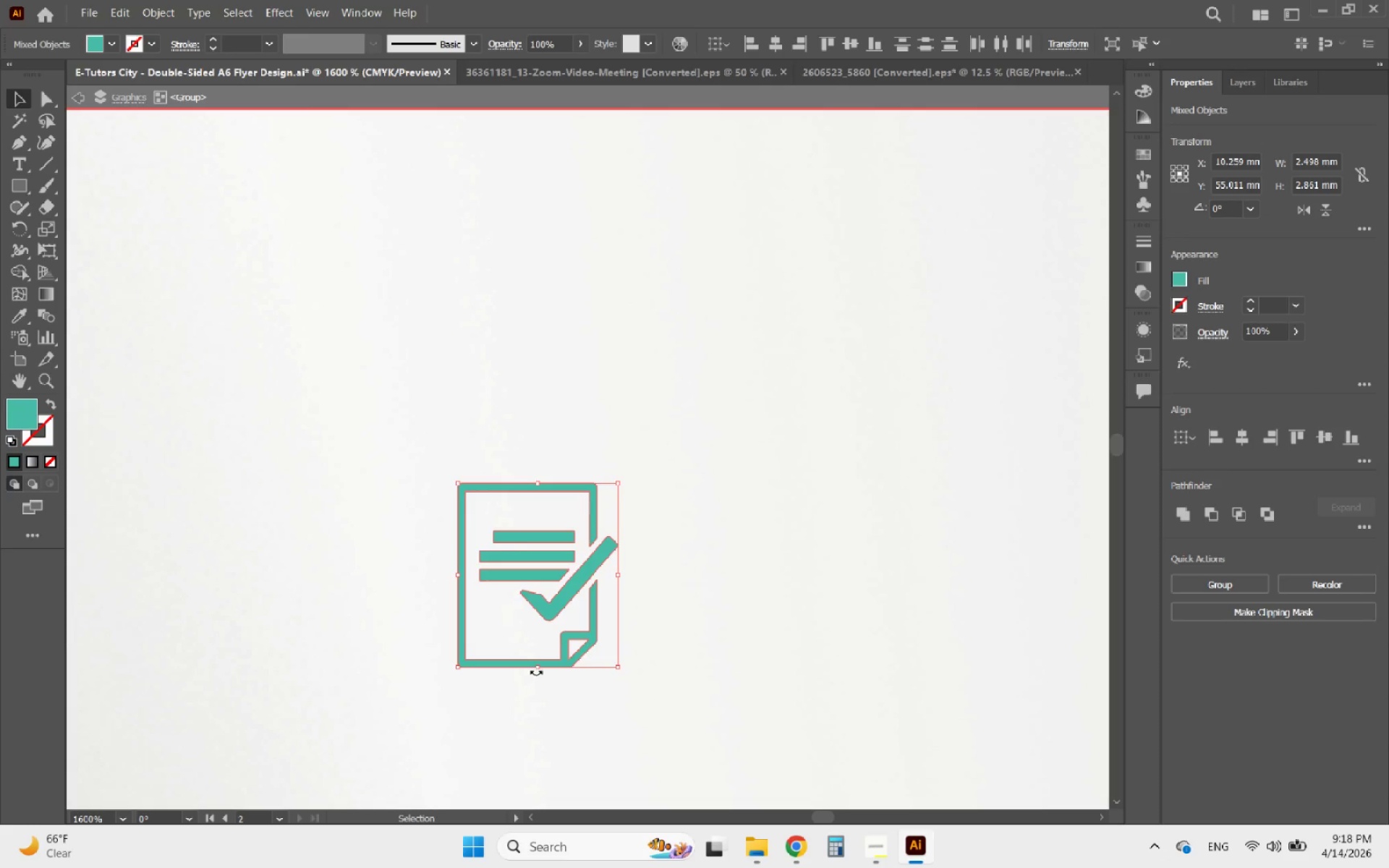 
left_click_drag(start_coordinate=[538, 671], to_coordinate=[531, 637])
 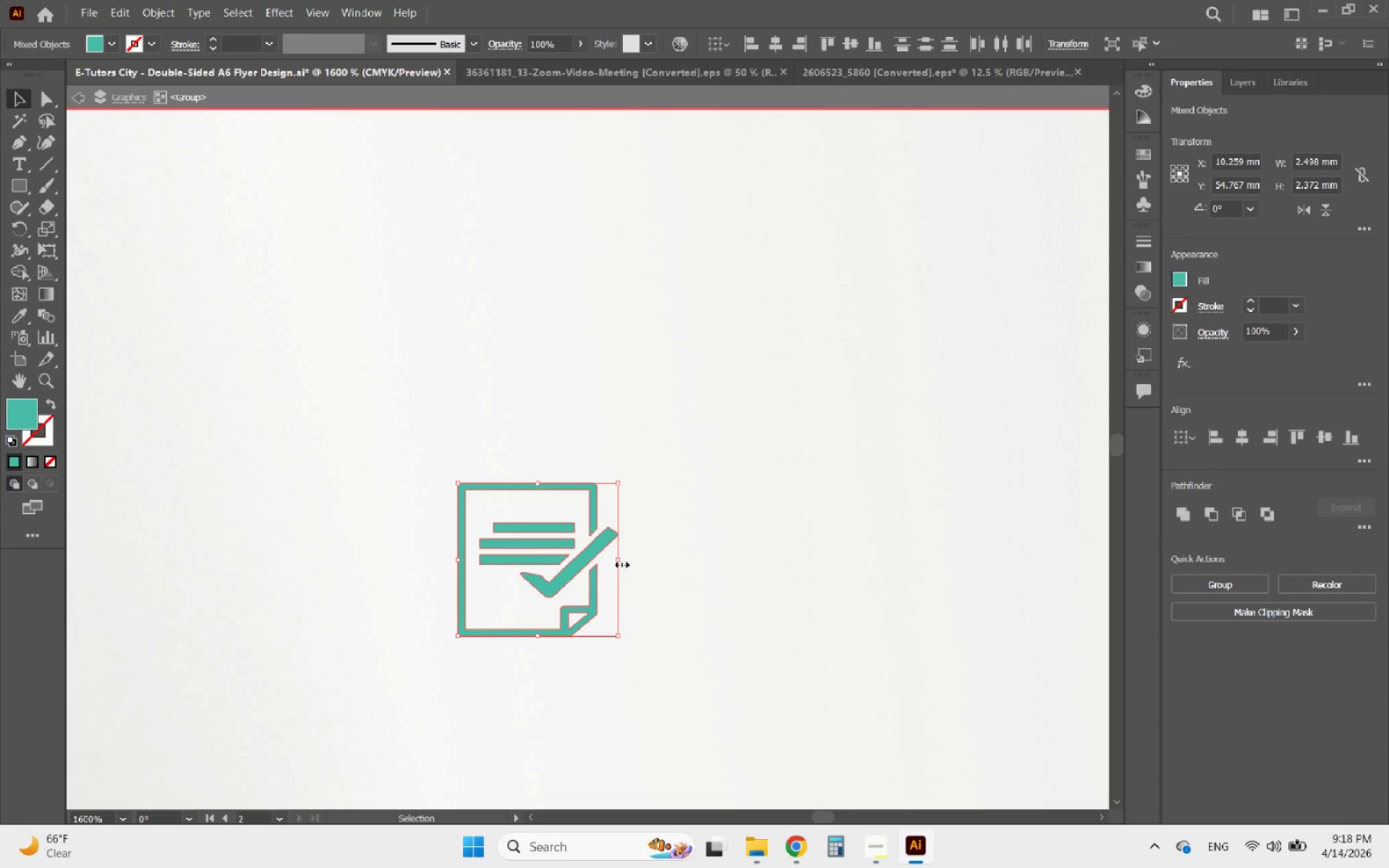 
left_click([658, 613])
 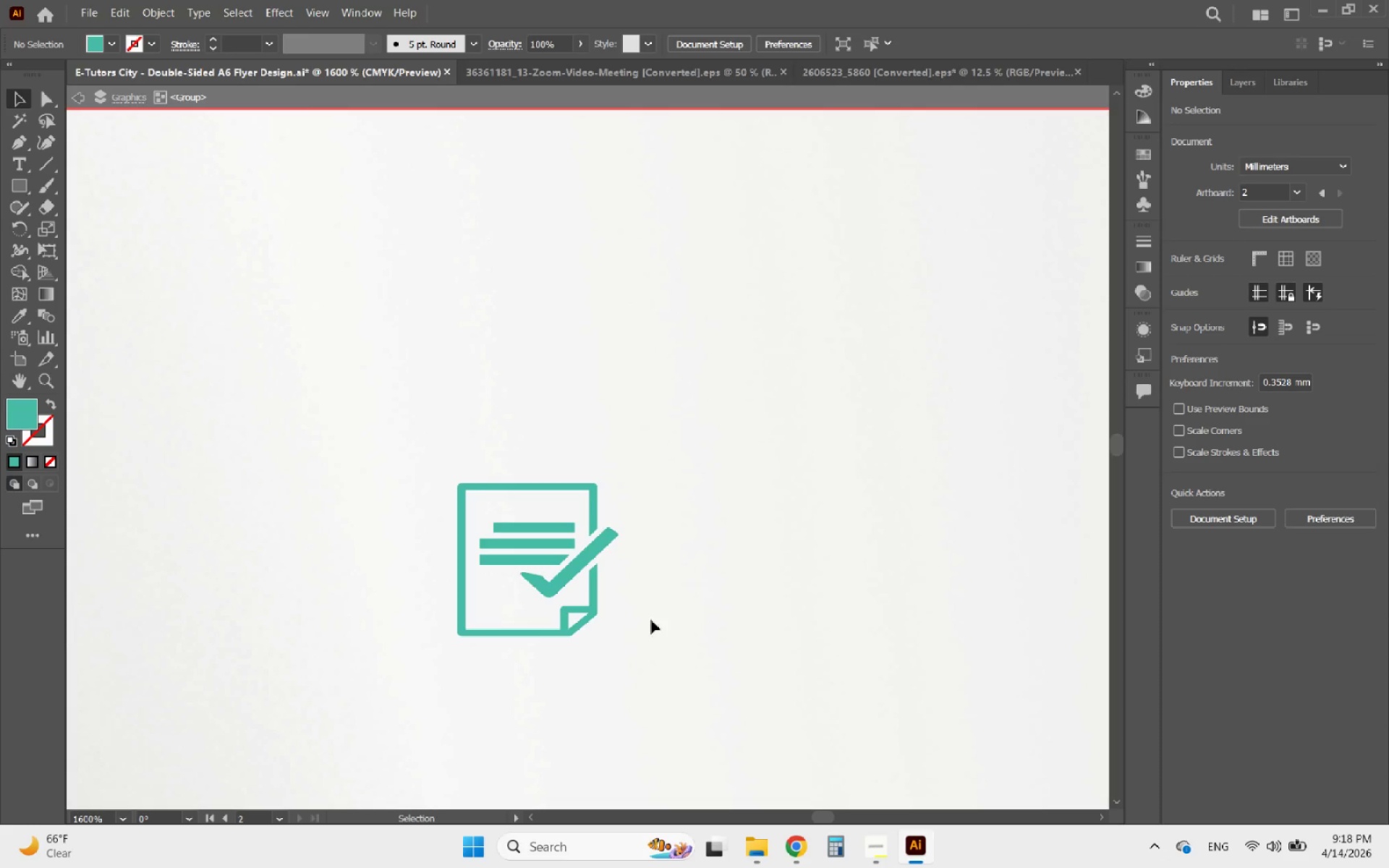 
hold_key(key=MetaLeft, duration=1.05)
scroll: coordinate [606, 637], scroll_direction: up, amount: 1.0
 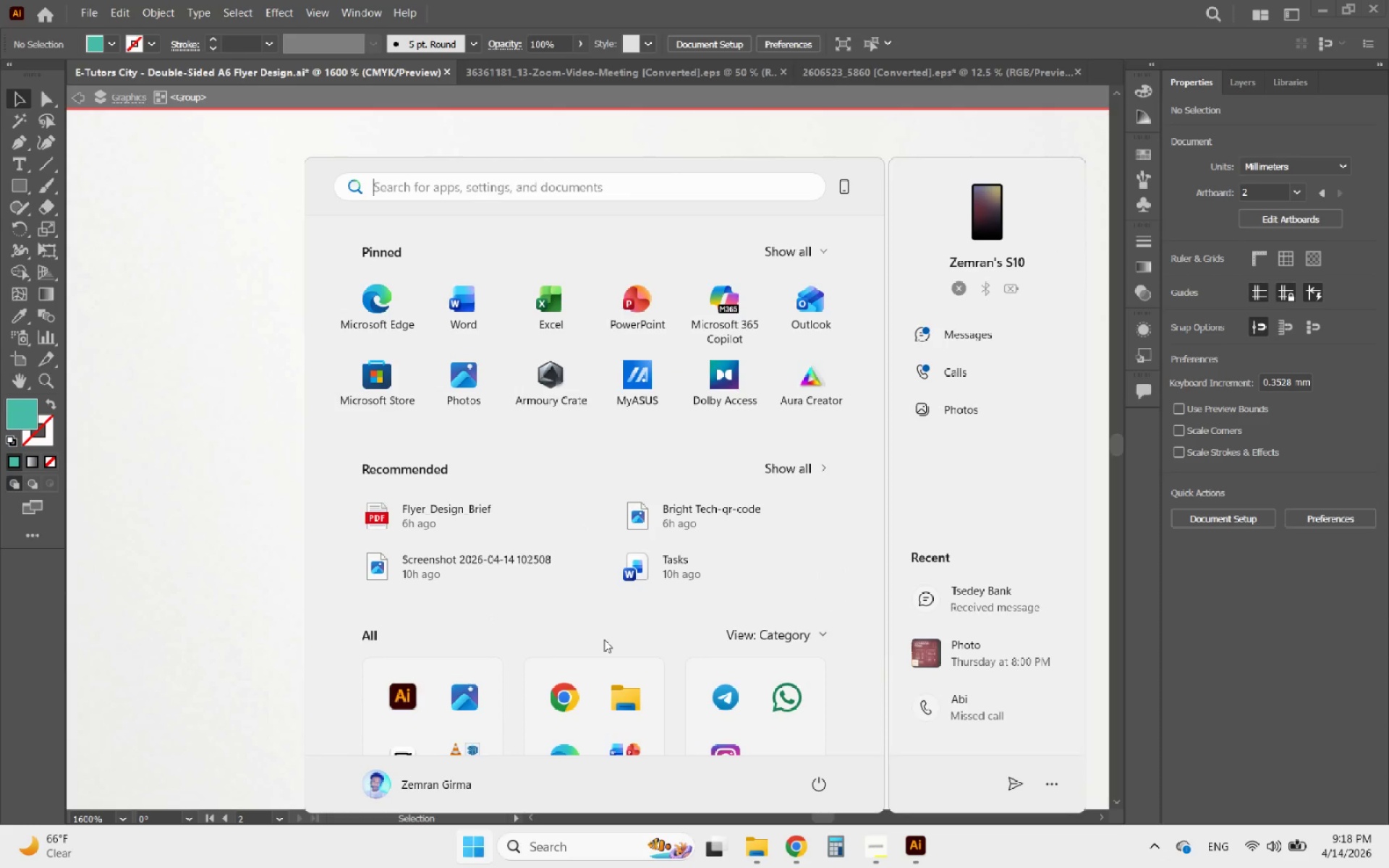 
key(Control+ControlLeft)
 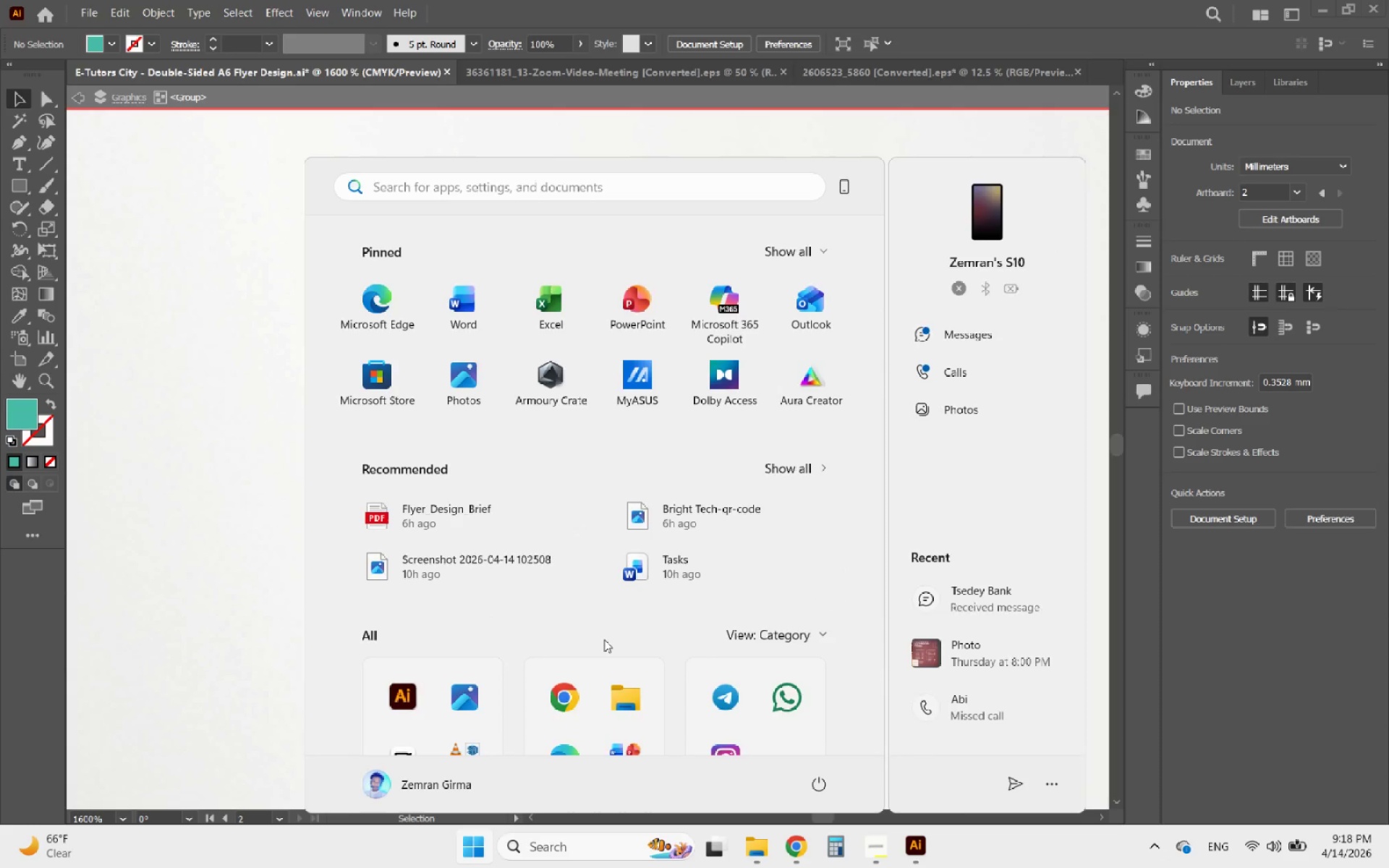 
key(Control+Z)
 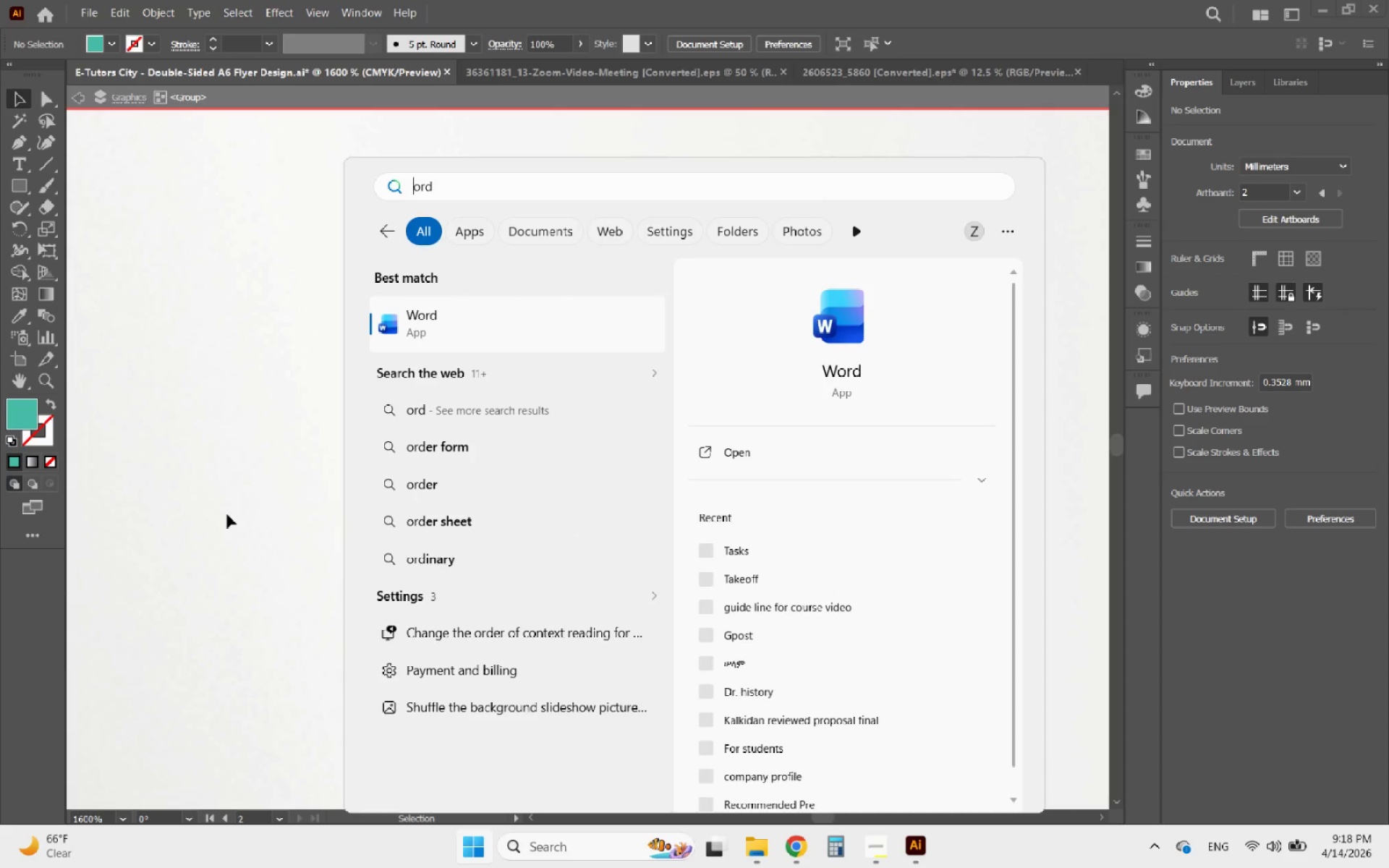 
left_click([227, 514])
 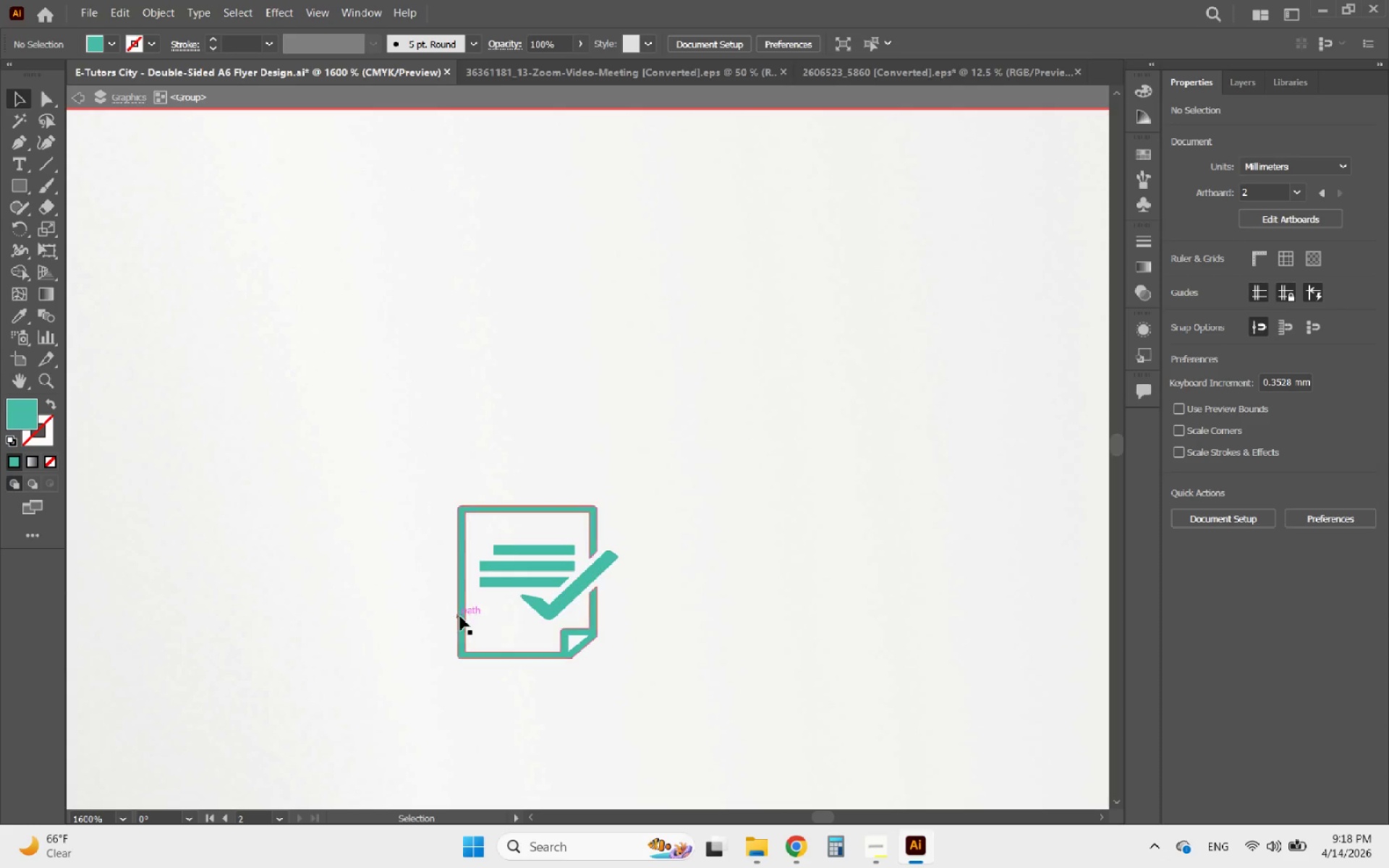 
key(Control+Z)
 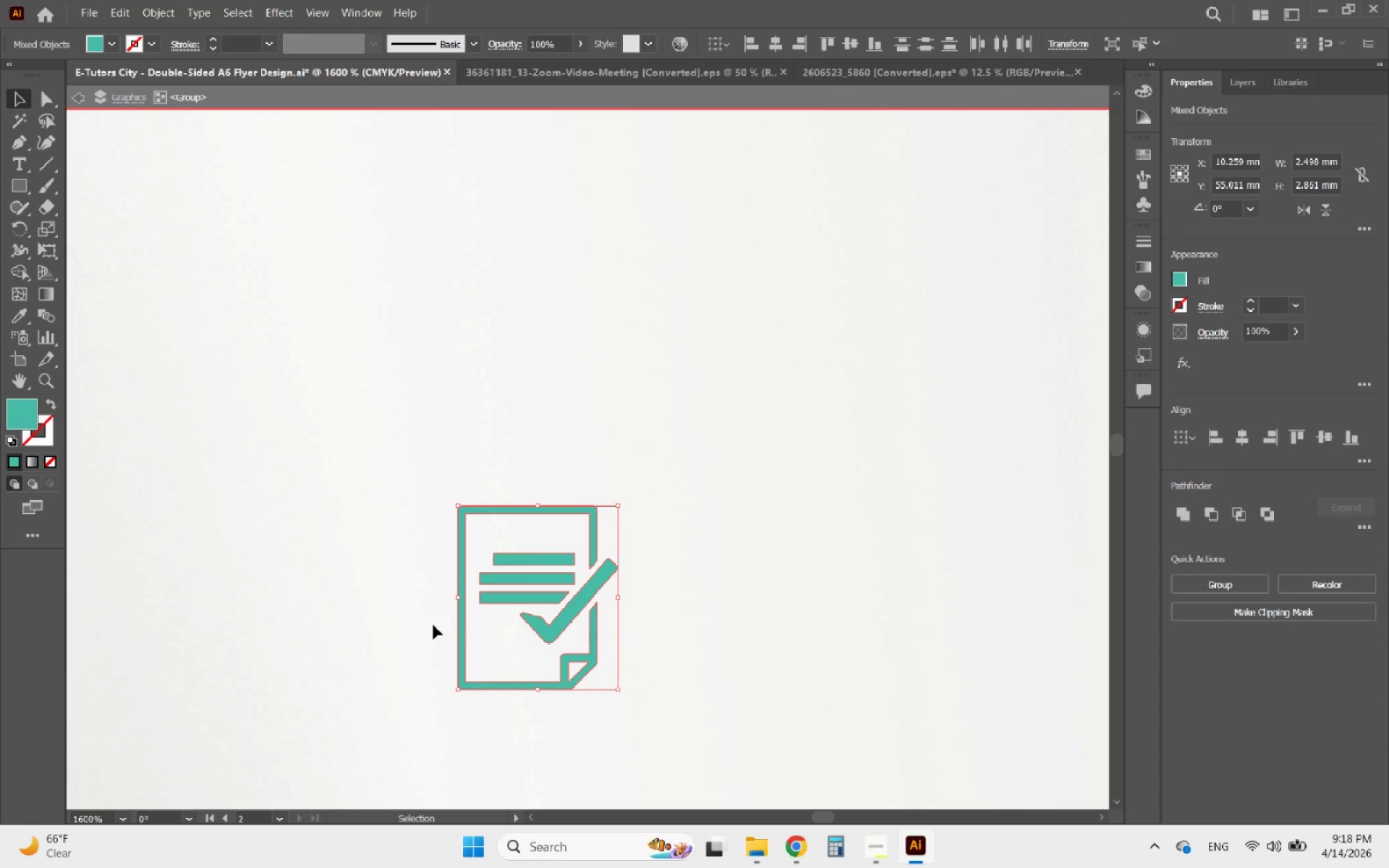 
hold_key(key=AltLeft, duration=1.16)
scroll: coordinate [238, 537], scroll_direction: down, amount: 3.0
 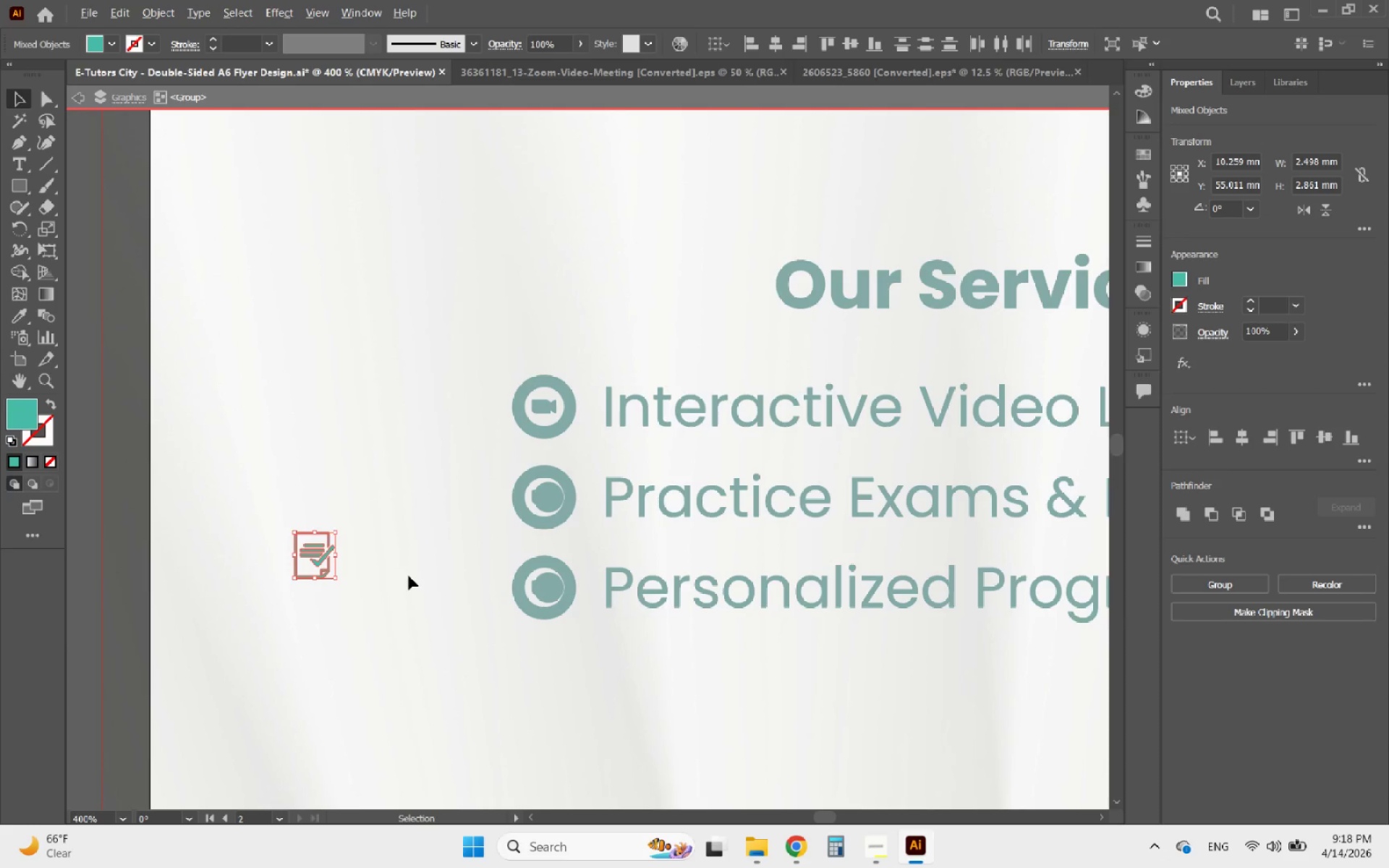 
scroll: coordinate [363, 561], scroll_direction: up, amount: 1.0
 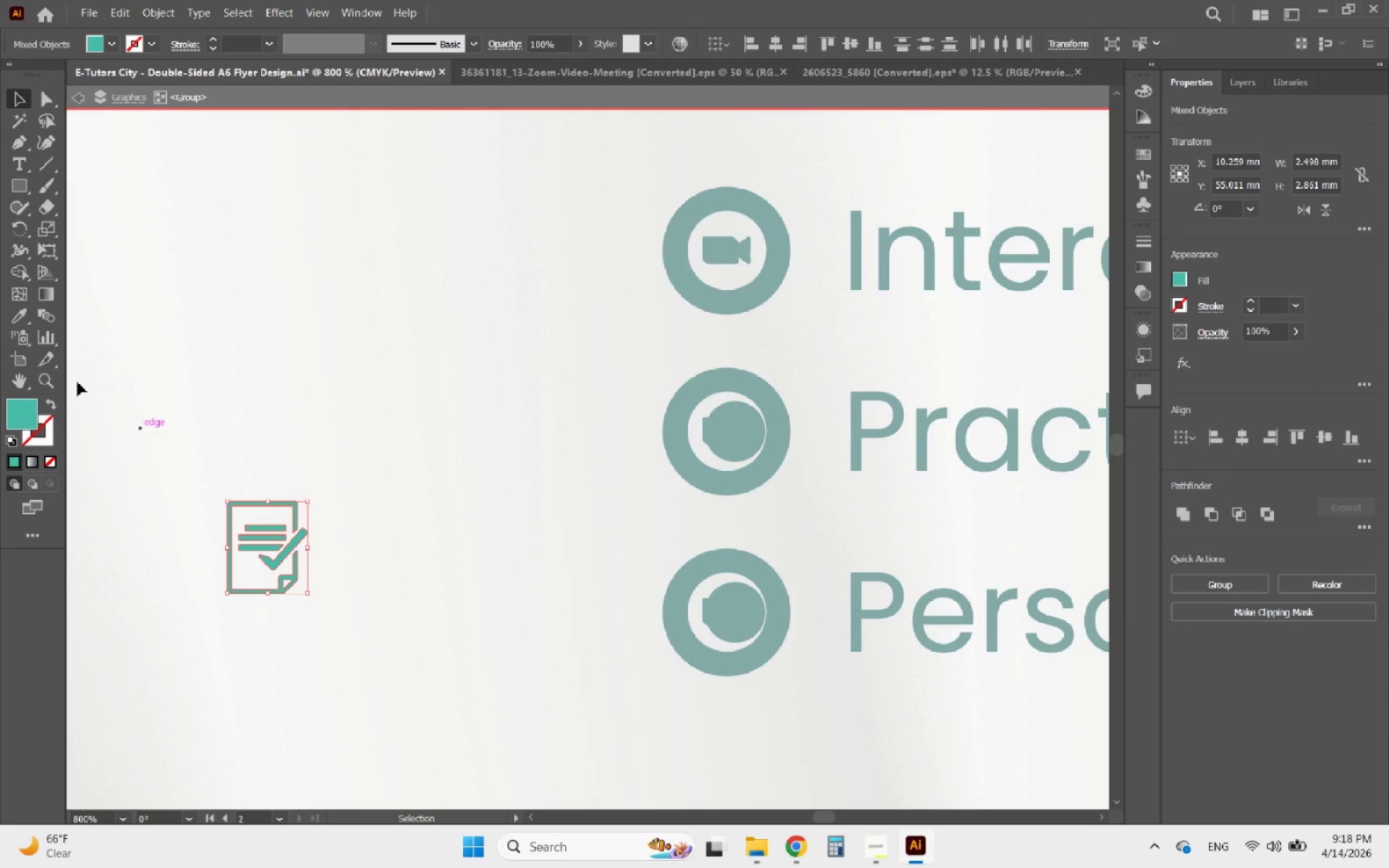 
left_click([25, 316])
 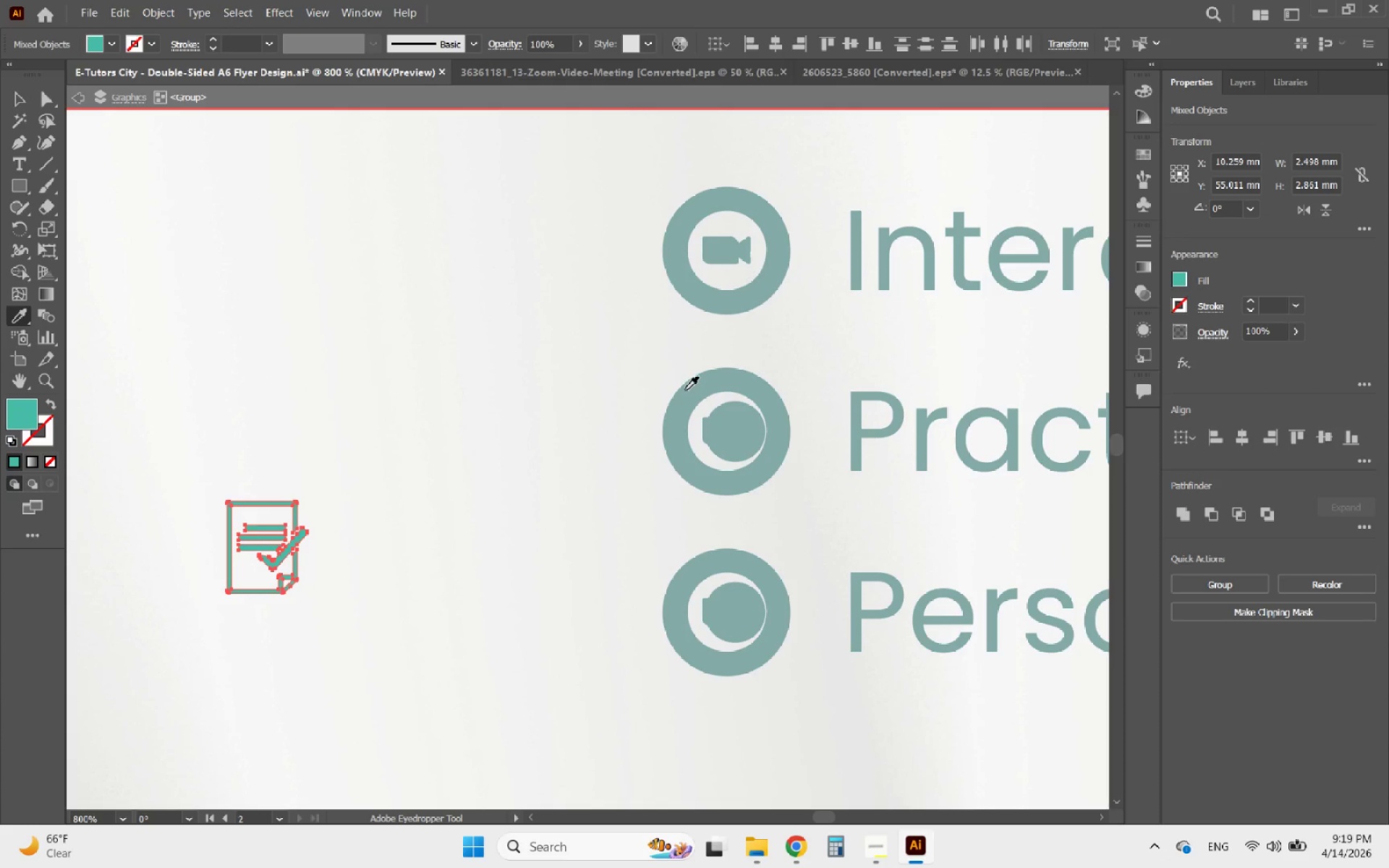 
left_click([685, 390])
 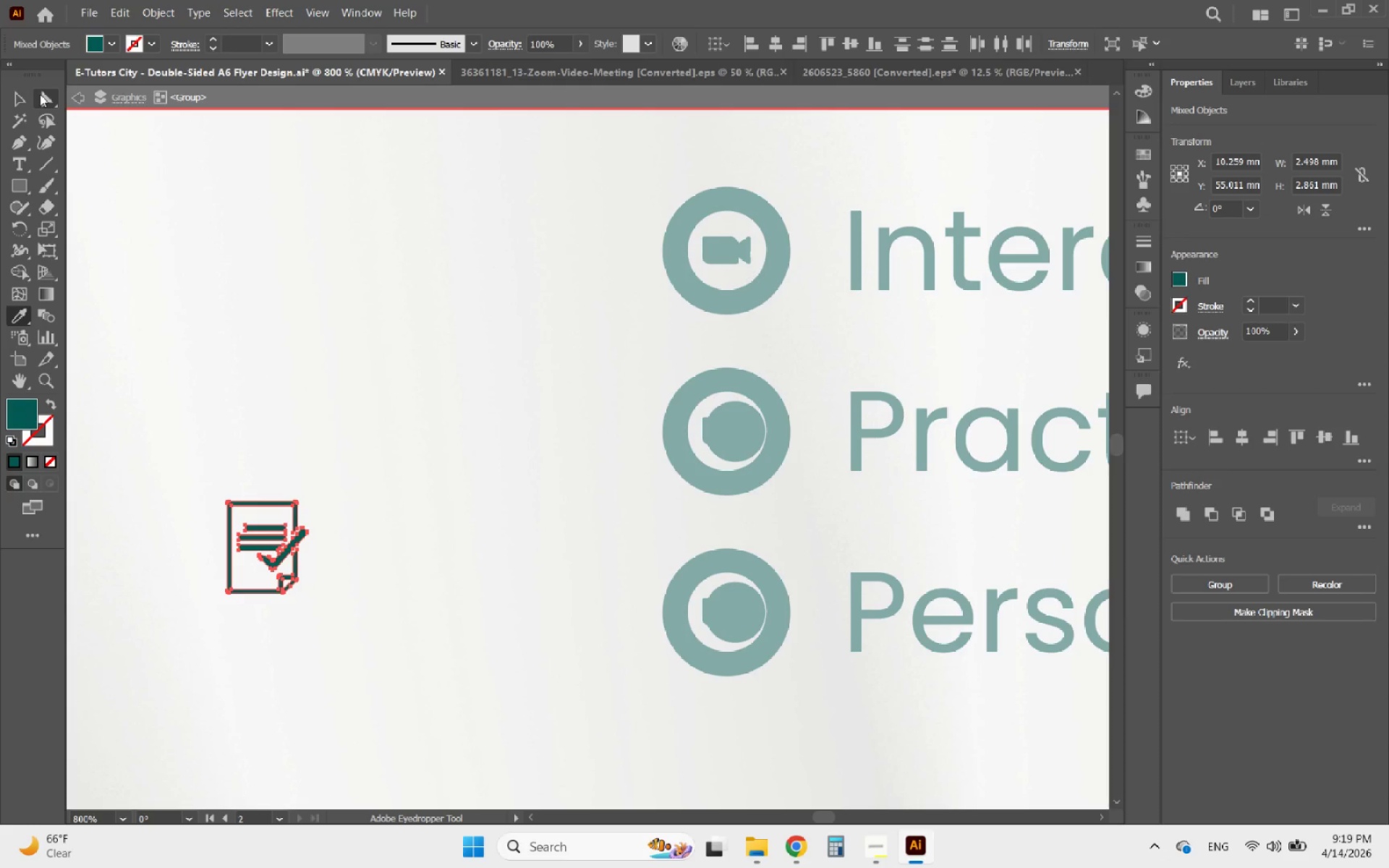 
left_click([11, 94])
 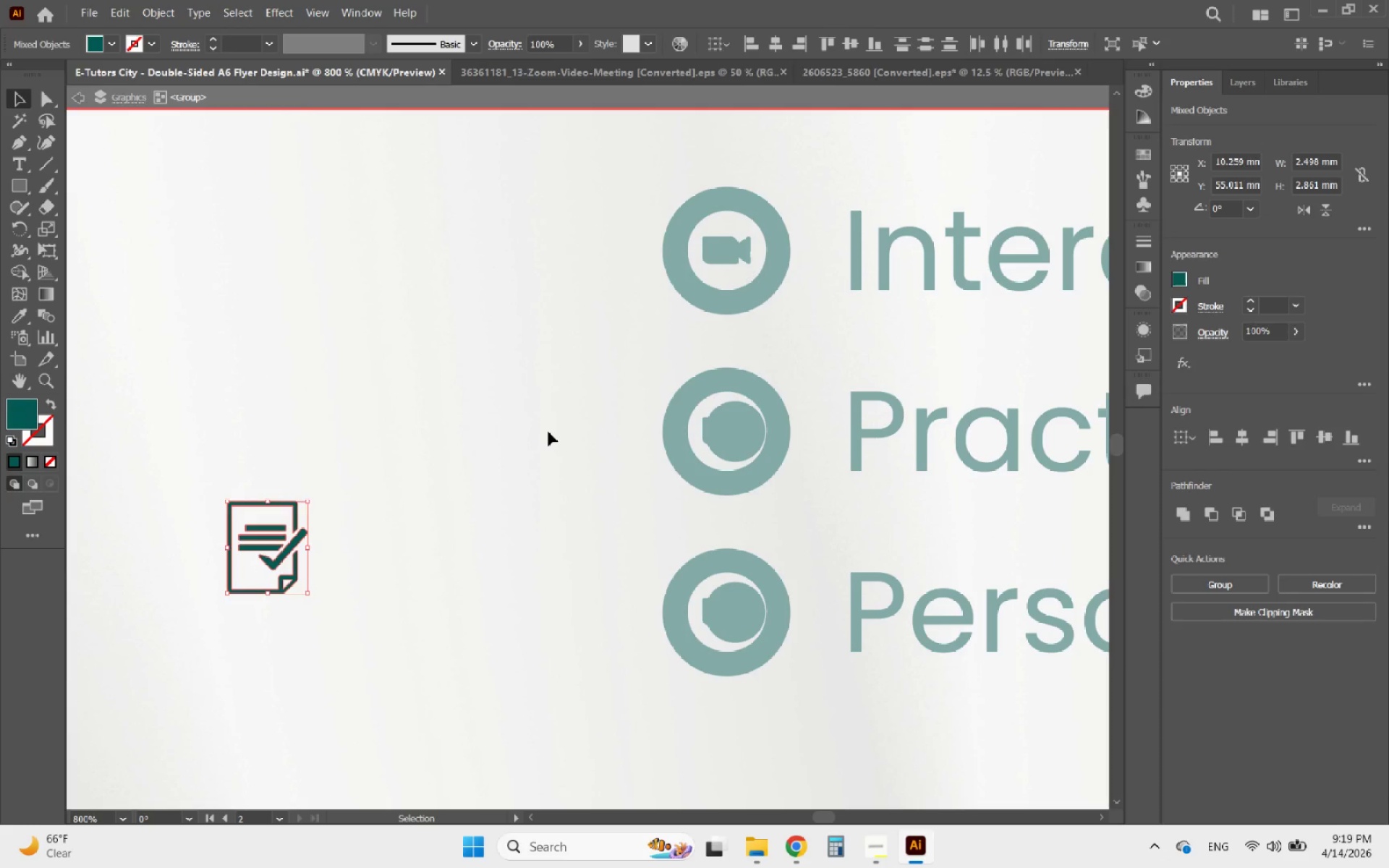 
double_click([548, 432])
 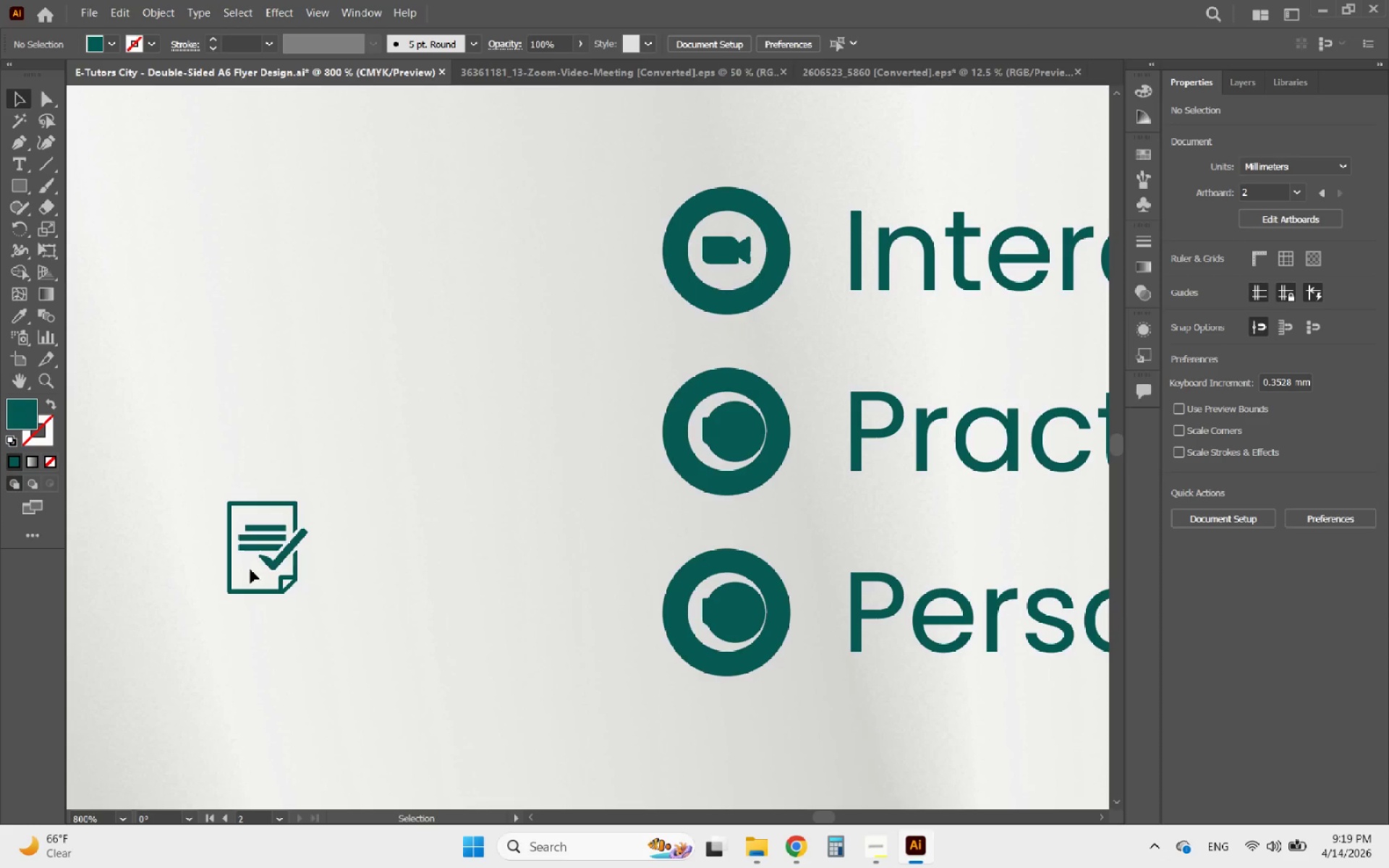 
left_click_drag(start_coordinate=[269, 558], to_coordinate=[566, 437])
 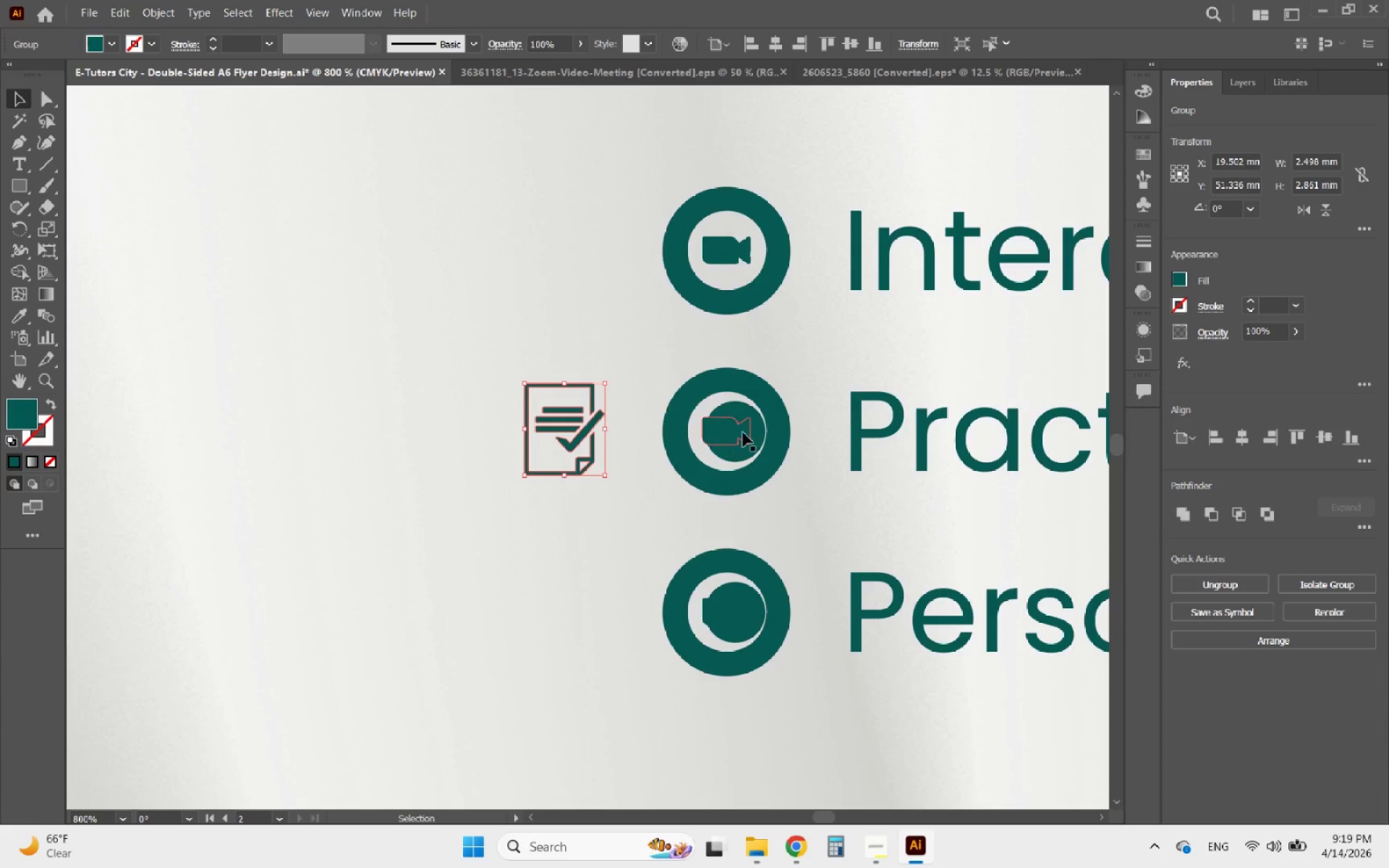 
left_click([743, 433])
 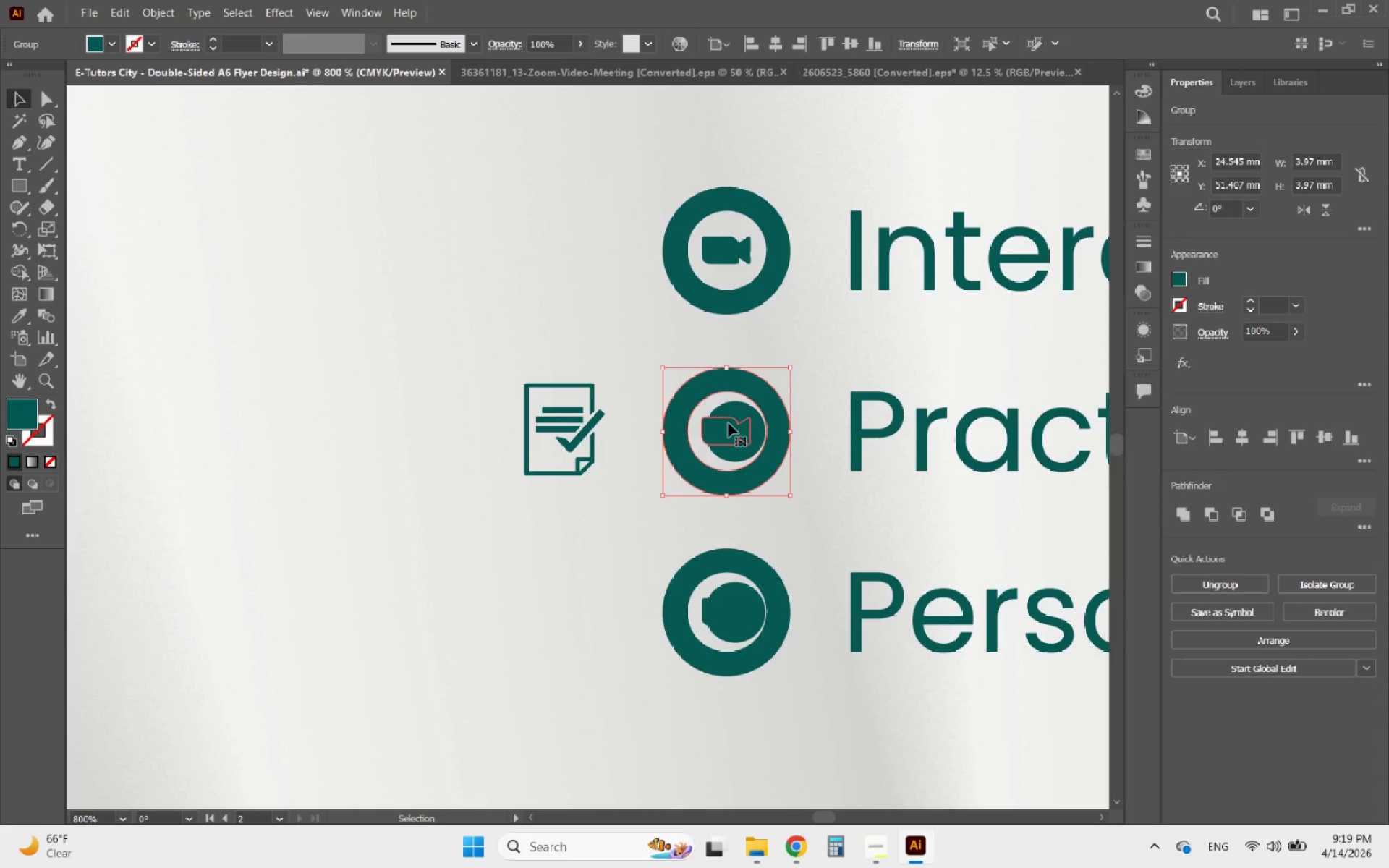 
double_click([729, 424])
 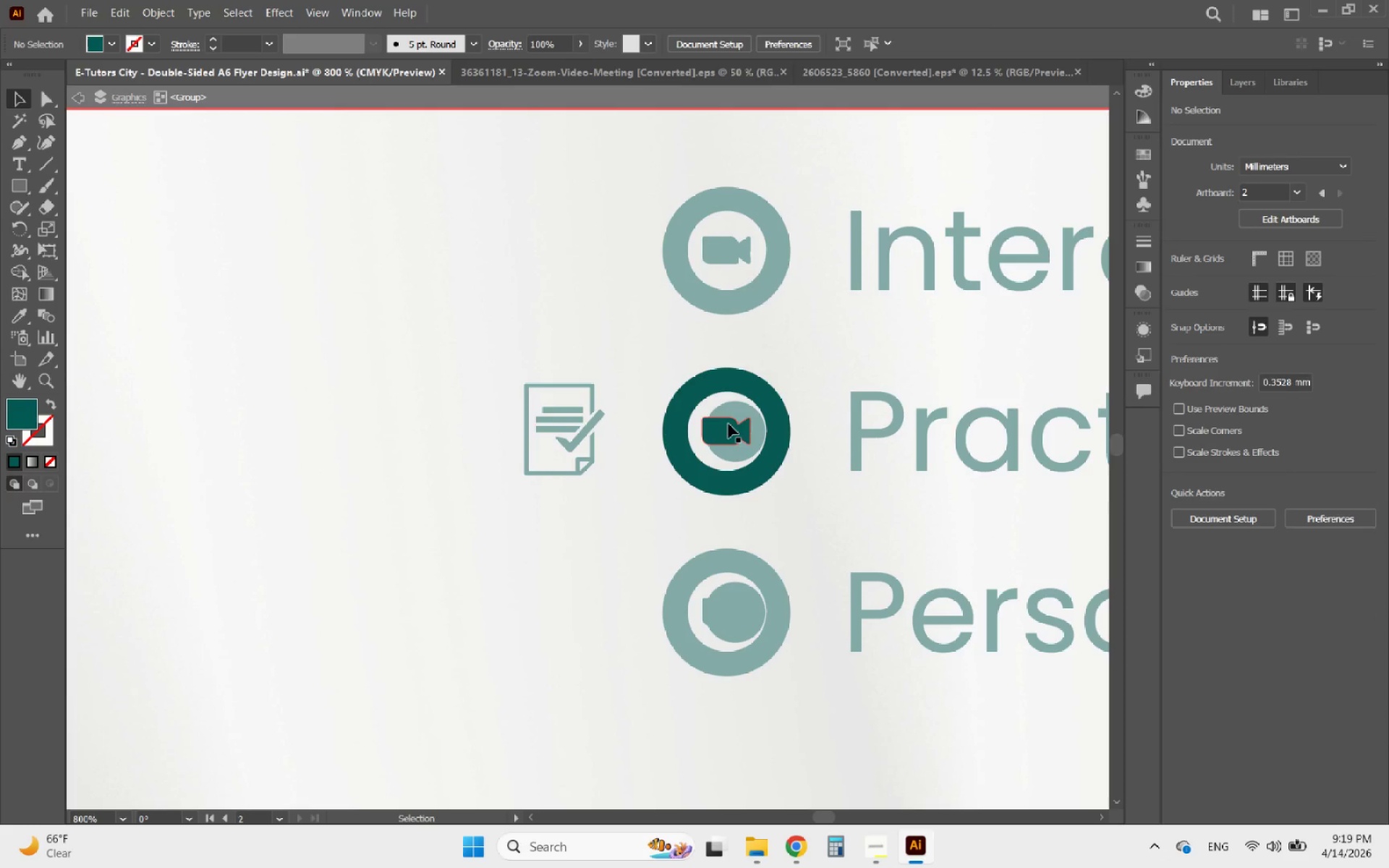 
triple_click([729, 424])
 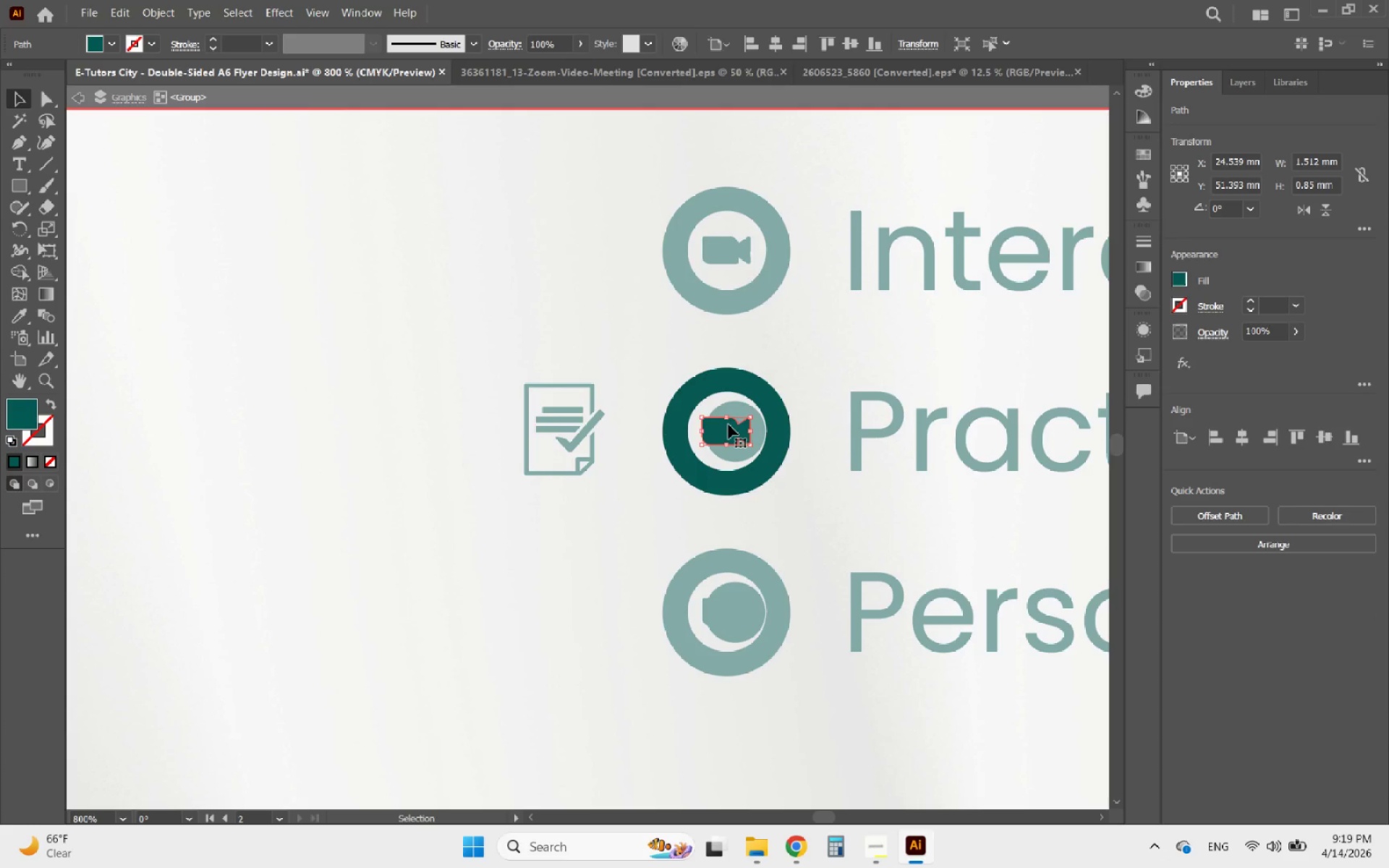 
key(Delete)
 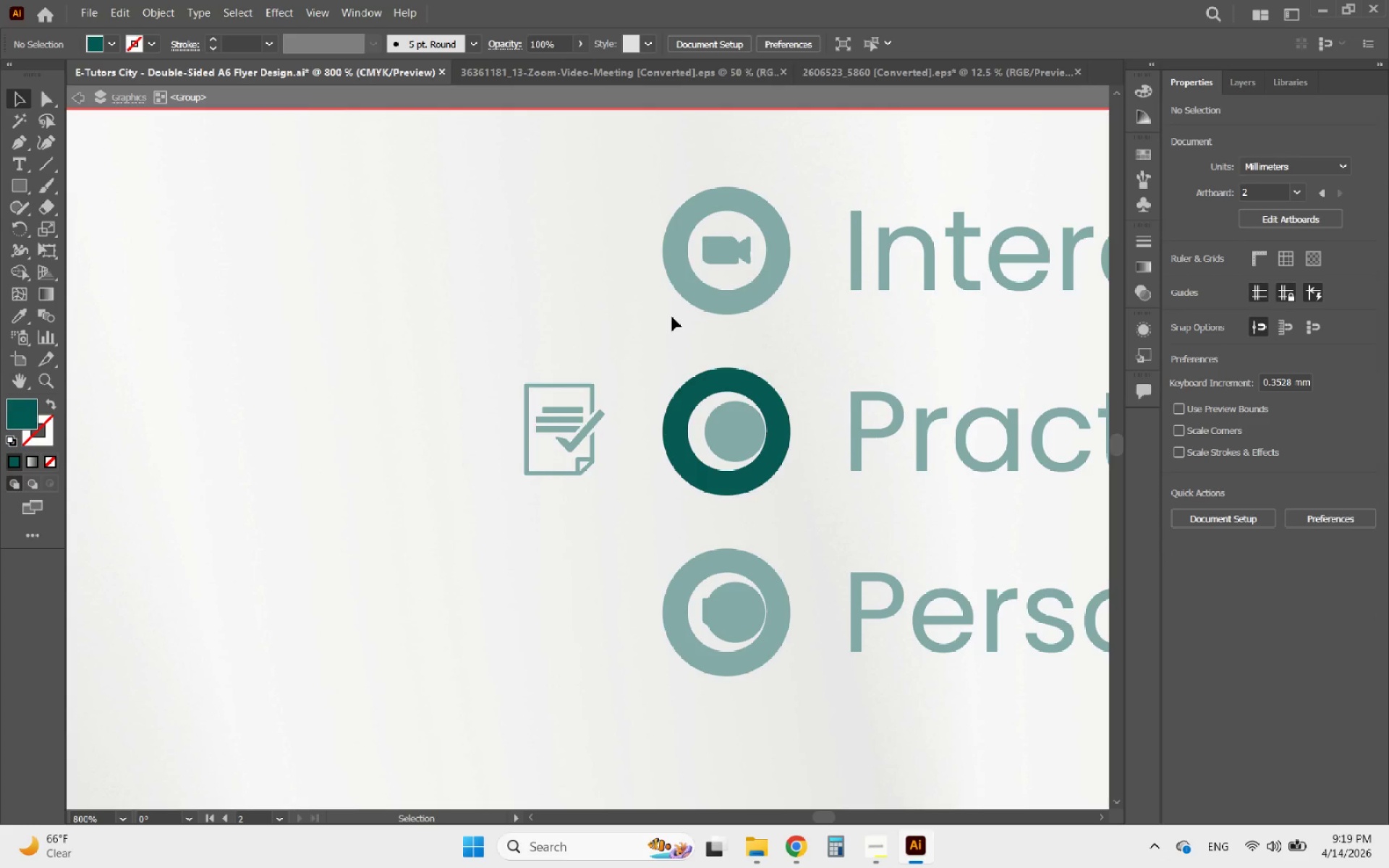 
double_click([672, 317])
 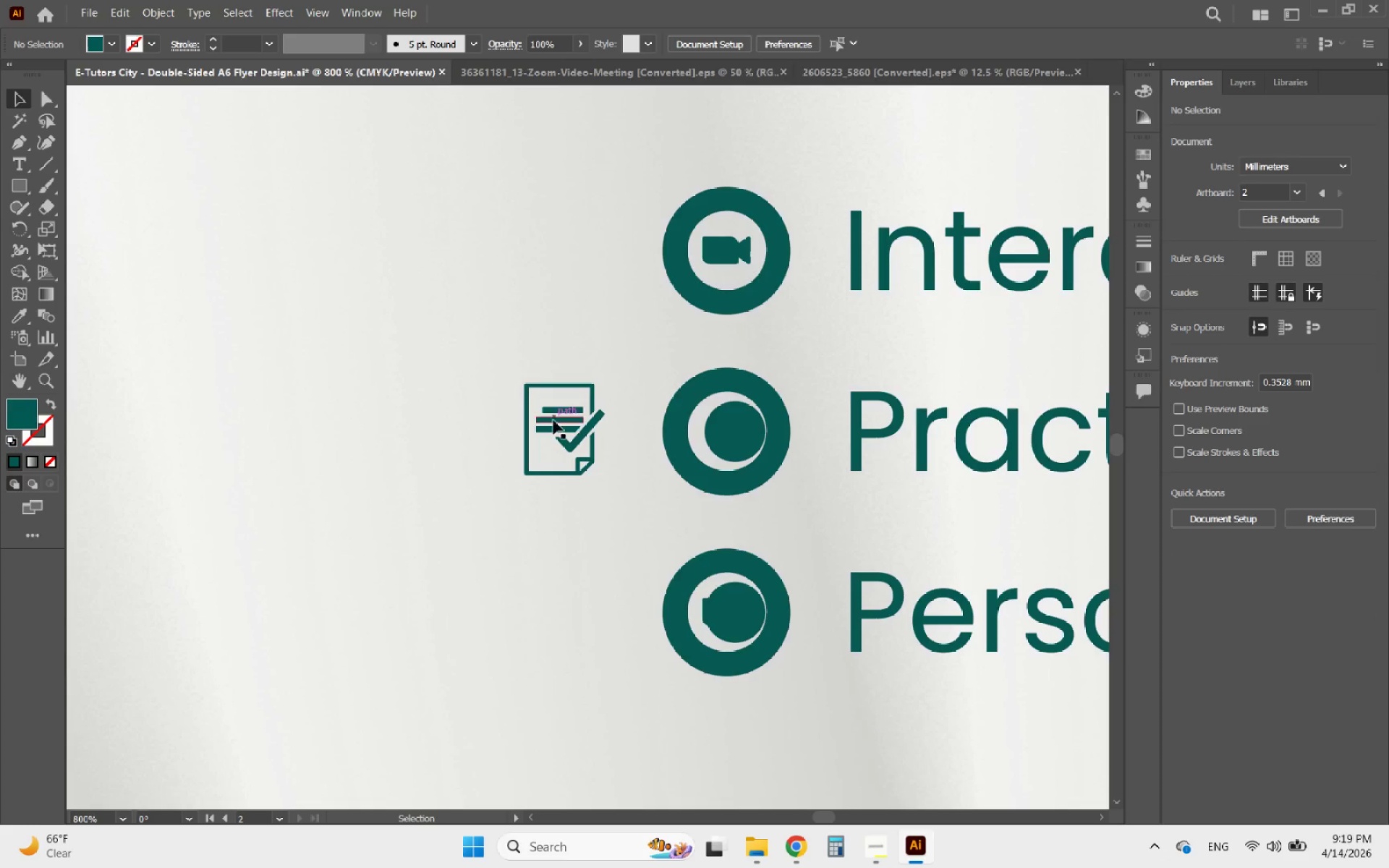 
triple_click([553, 420])
 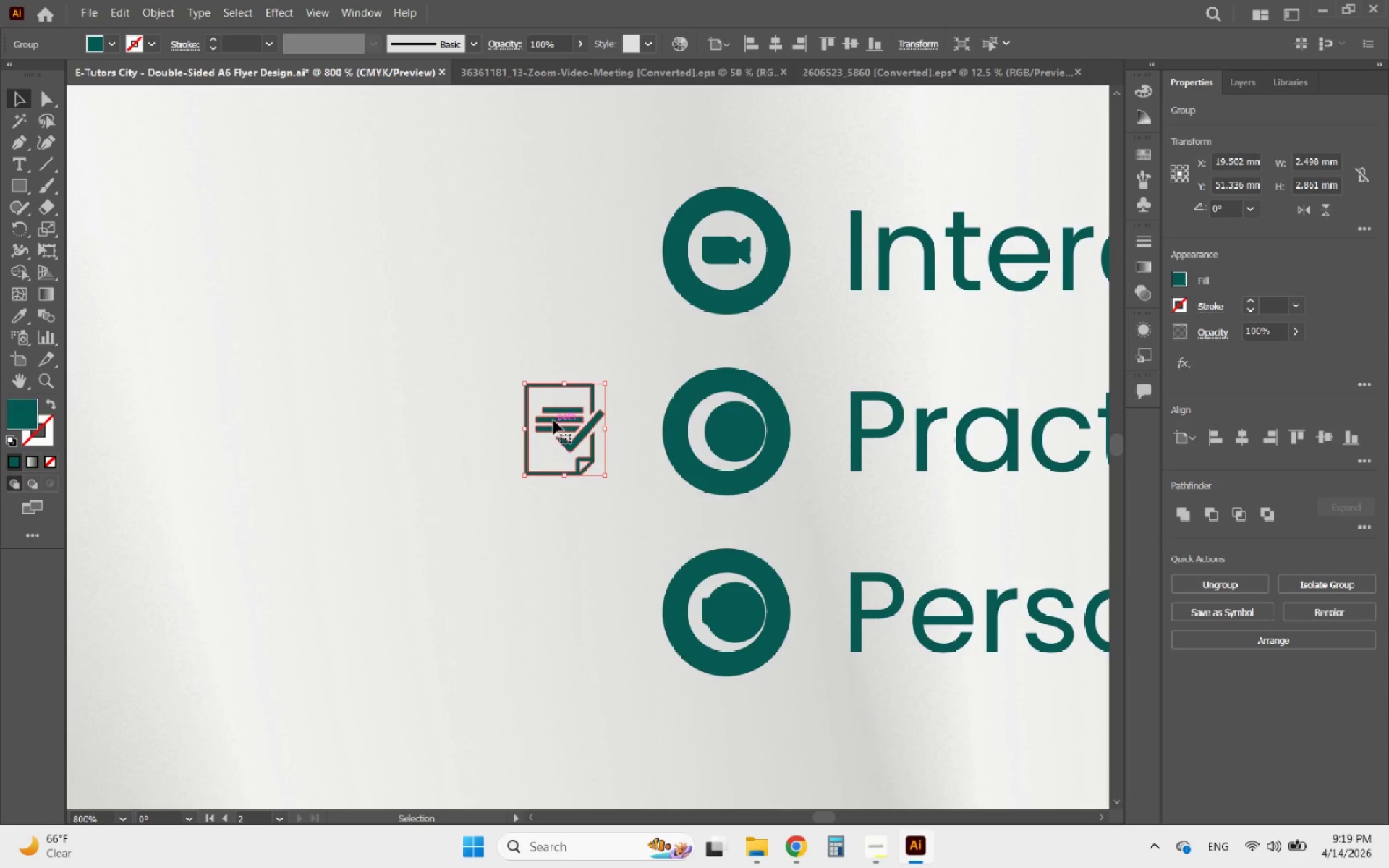 
key(Control+ControlLeft)
 